 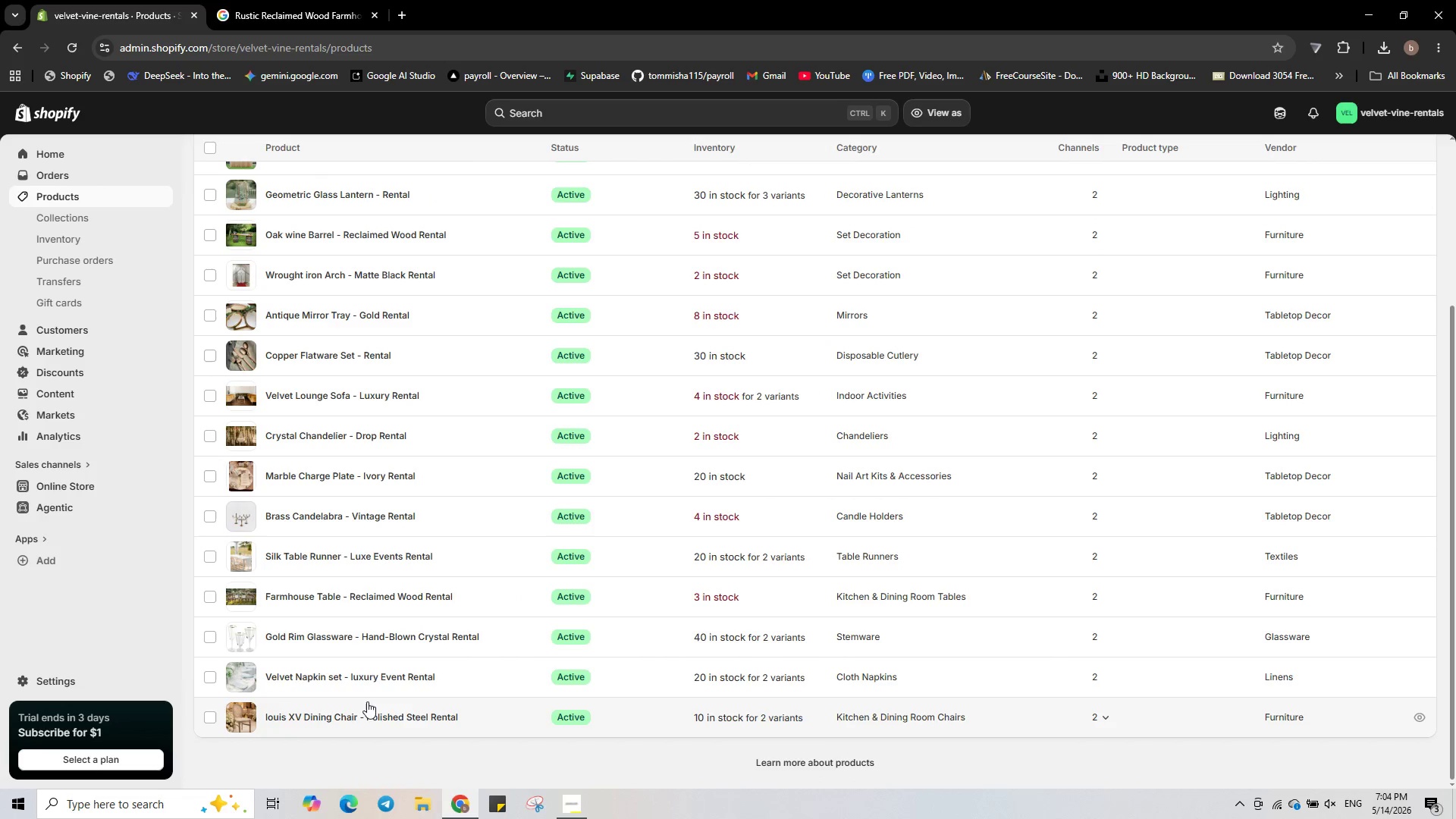 
left_click([454, 475])
 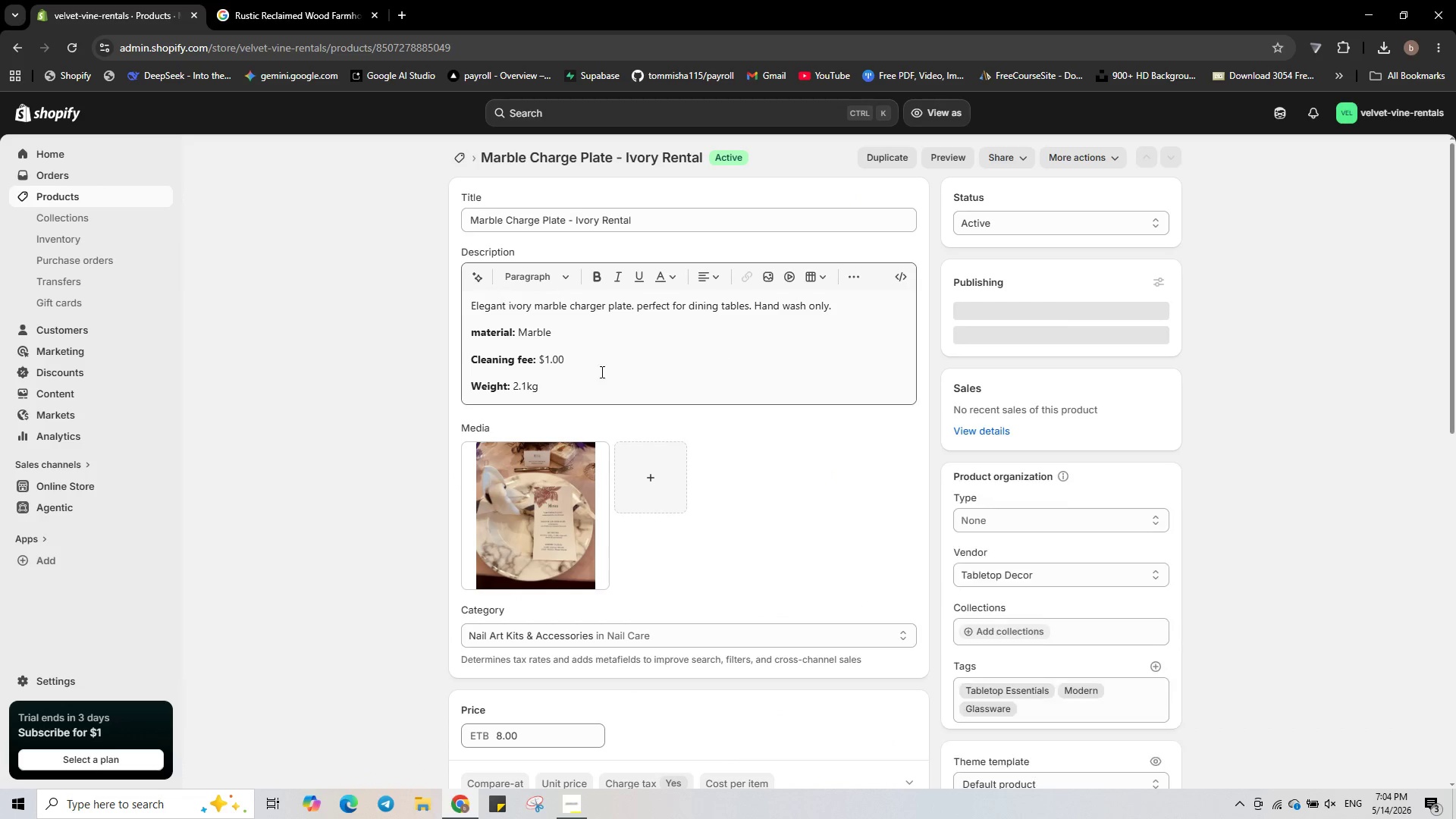 
key(Control+A)
 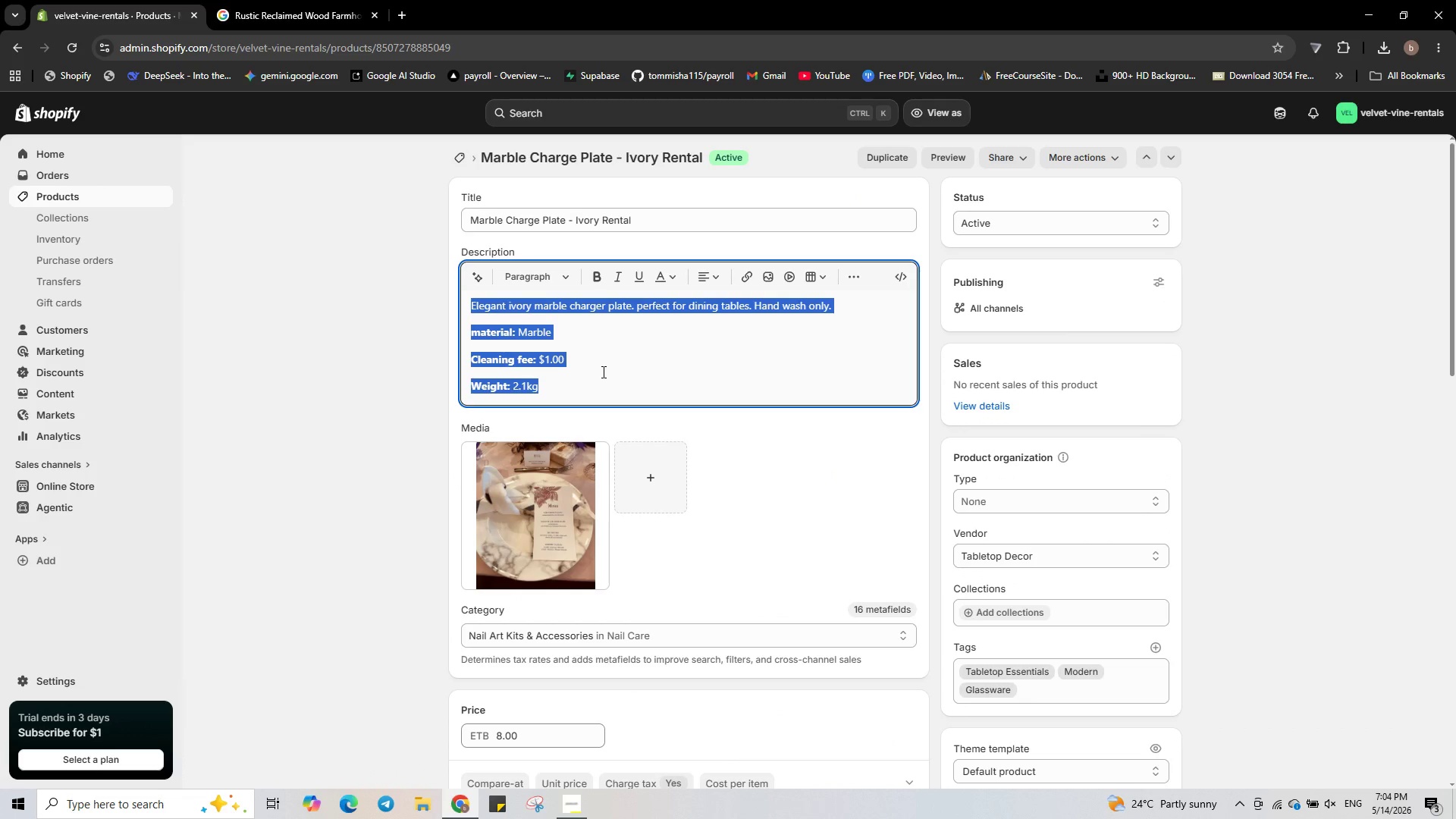 
key(Control+C)
 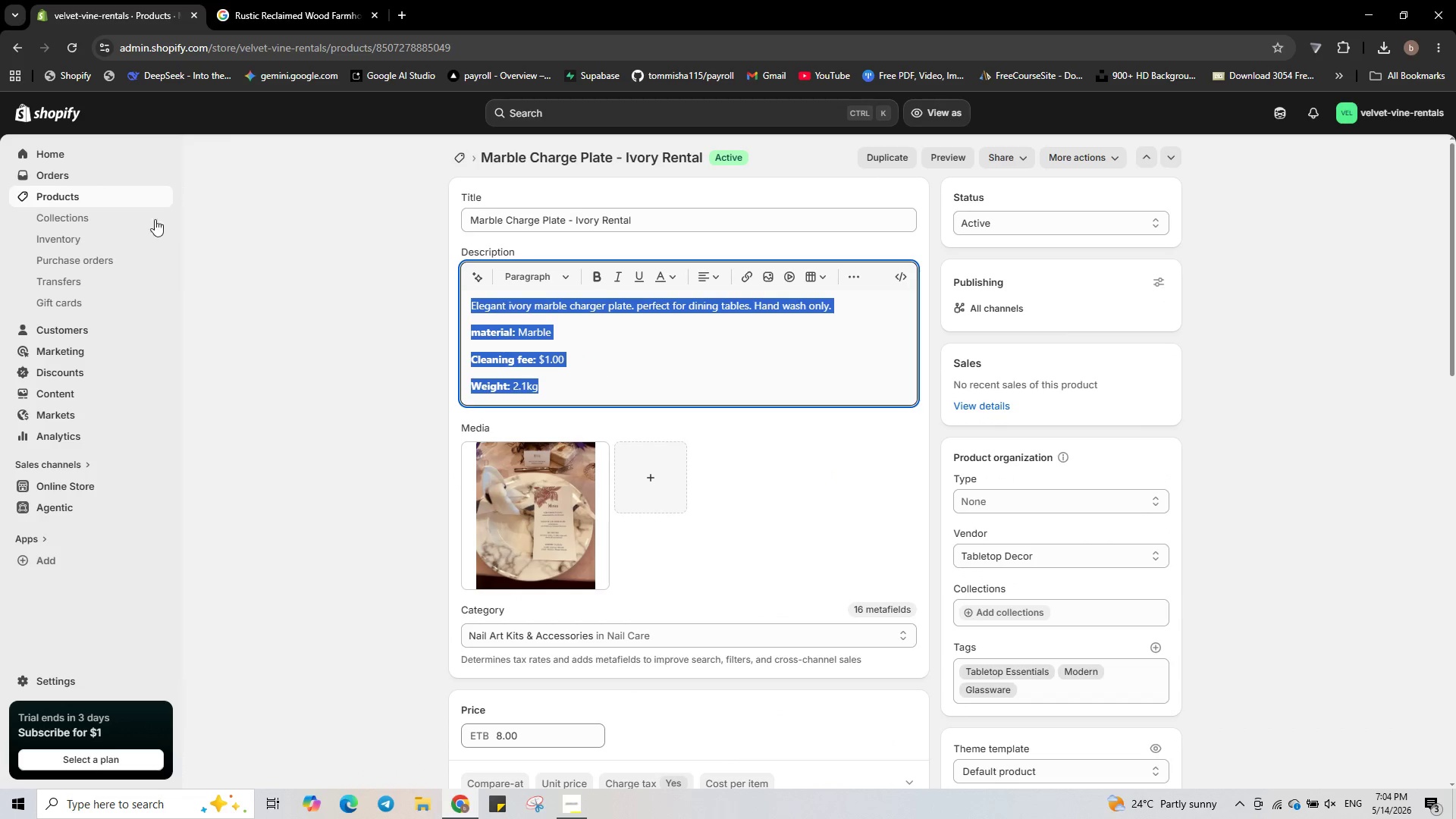 
left_click([110, 200])
 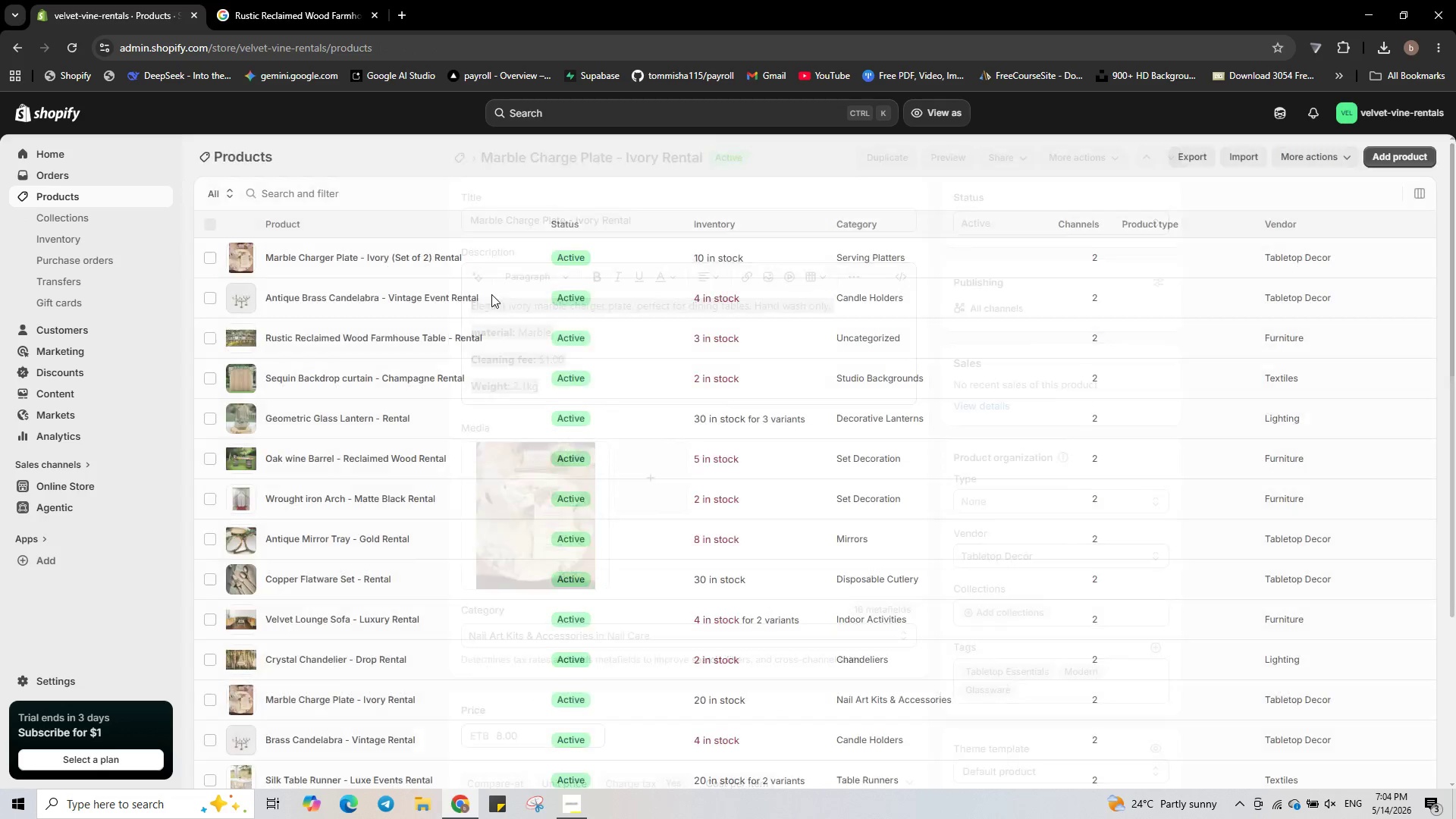 
scroll: coordinate [500, 300], scroll_direction: up, amount: 2.0
 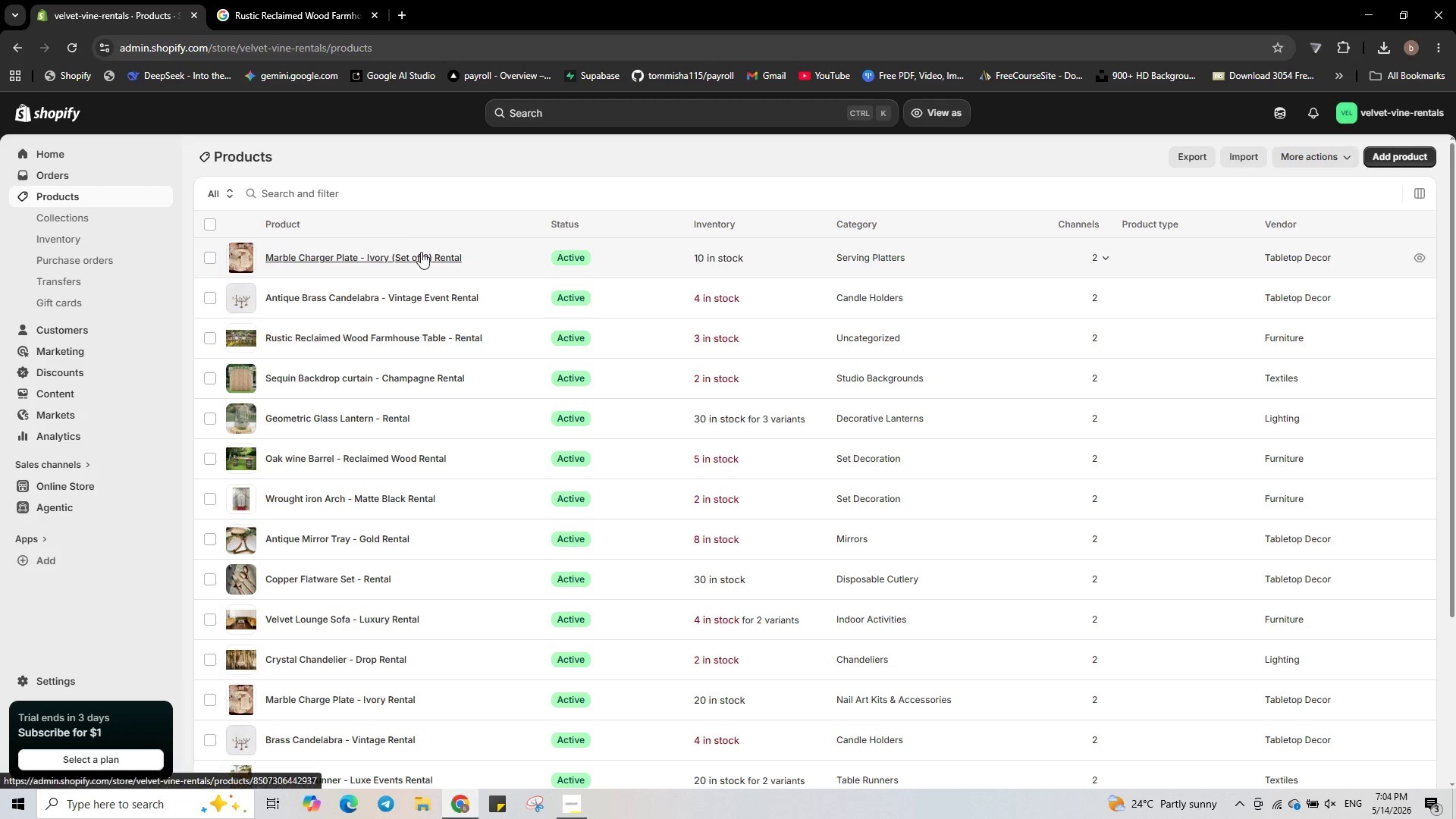 
left_click([488, 257])
 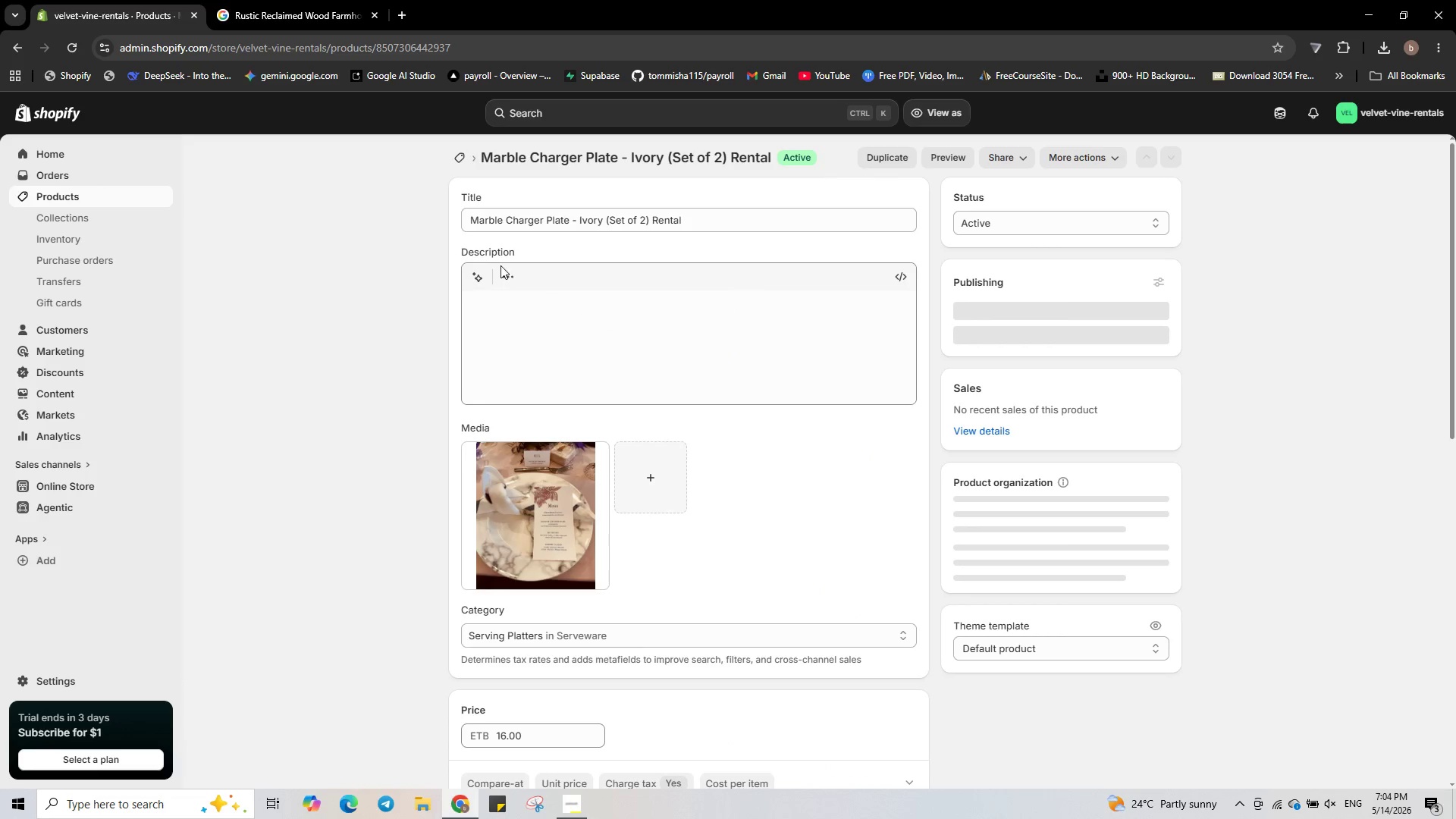 
left_click([559, 315])
 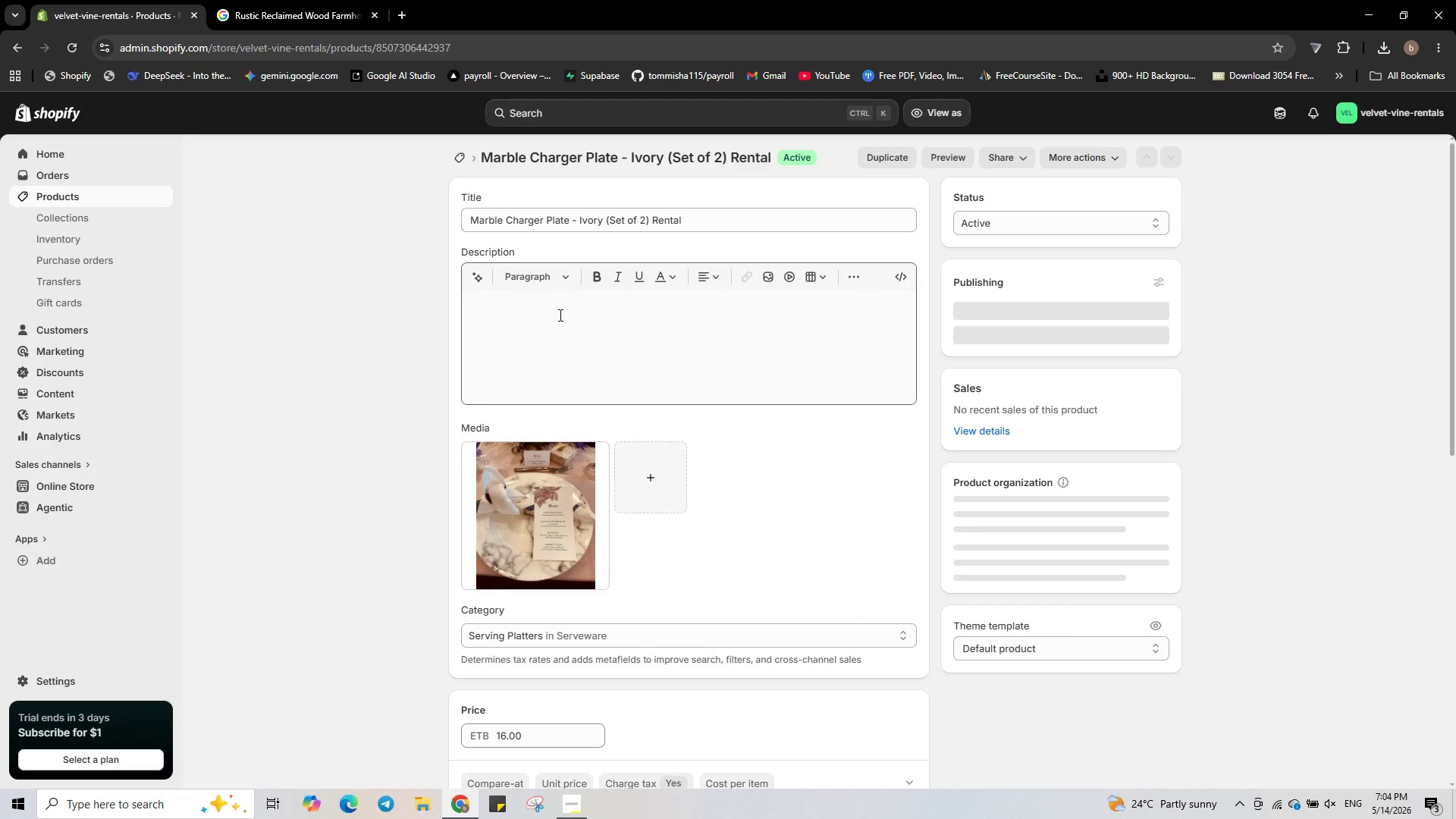 
key(Control+V)
 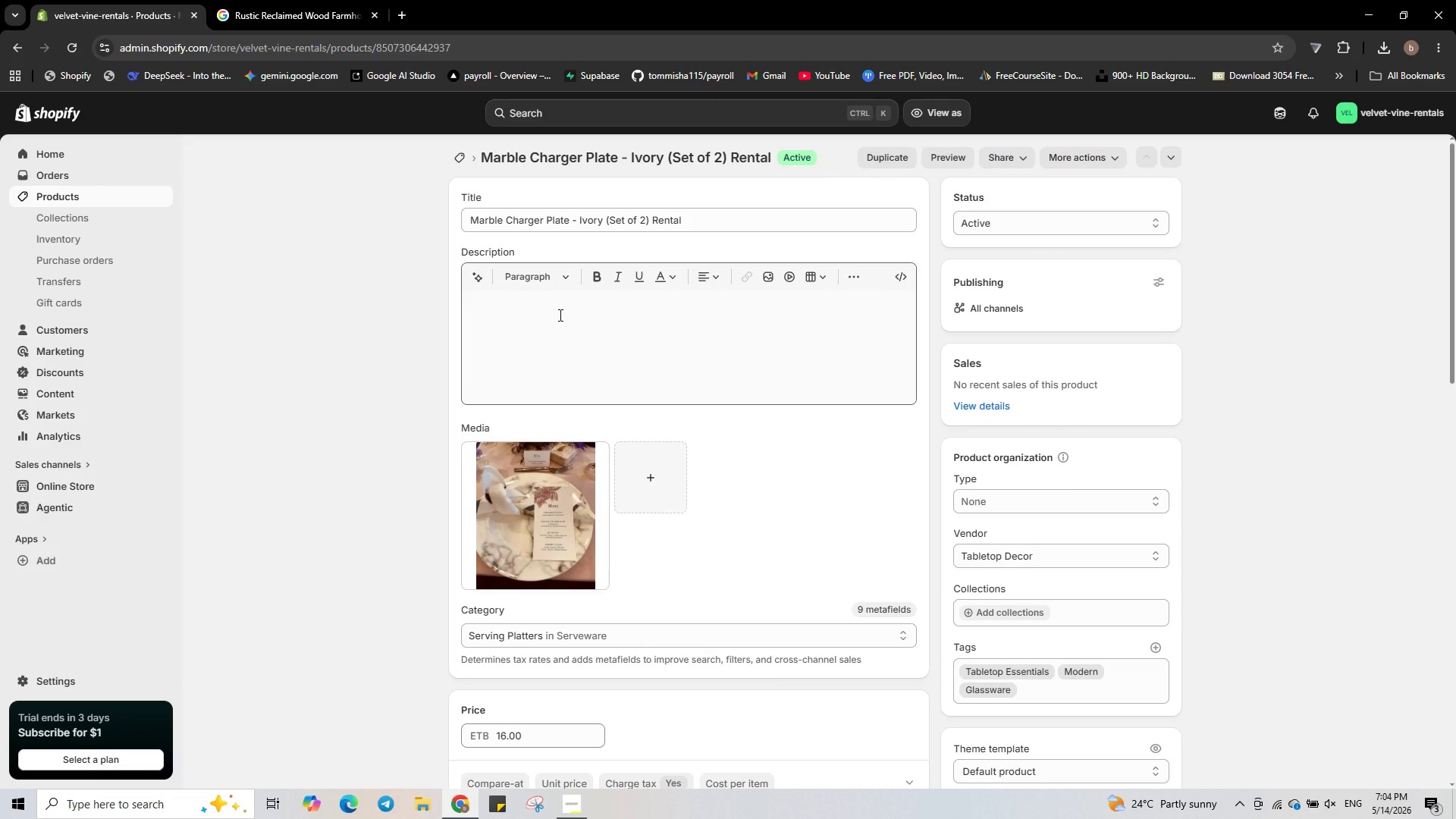 
left_click([559, 315])
 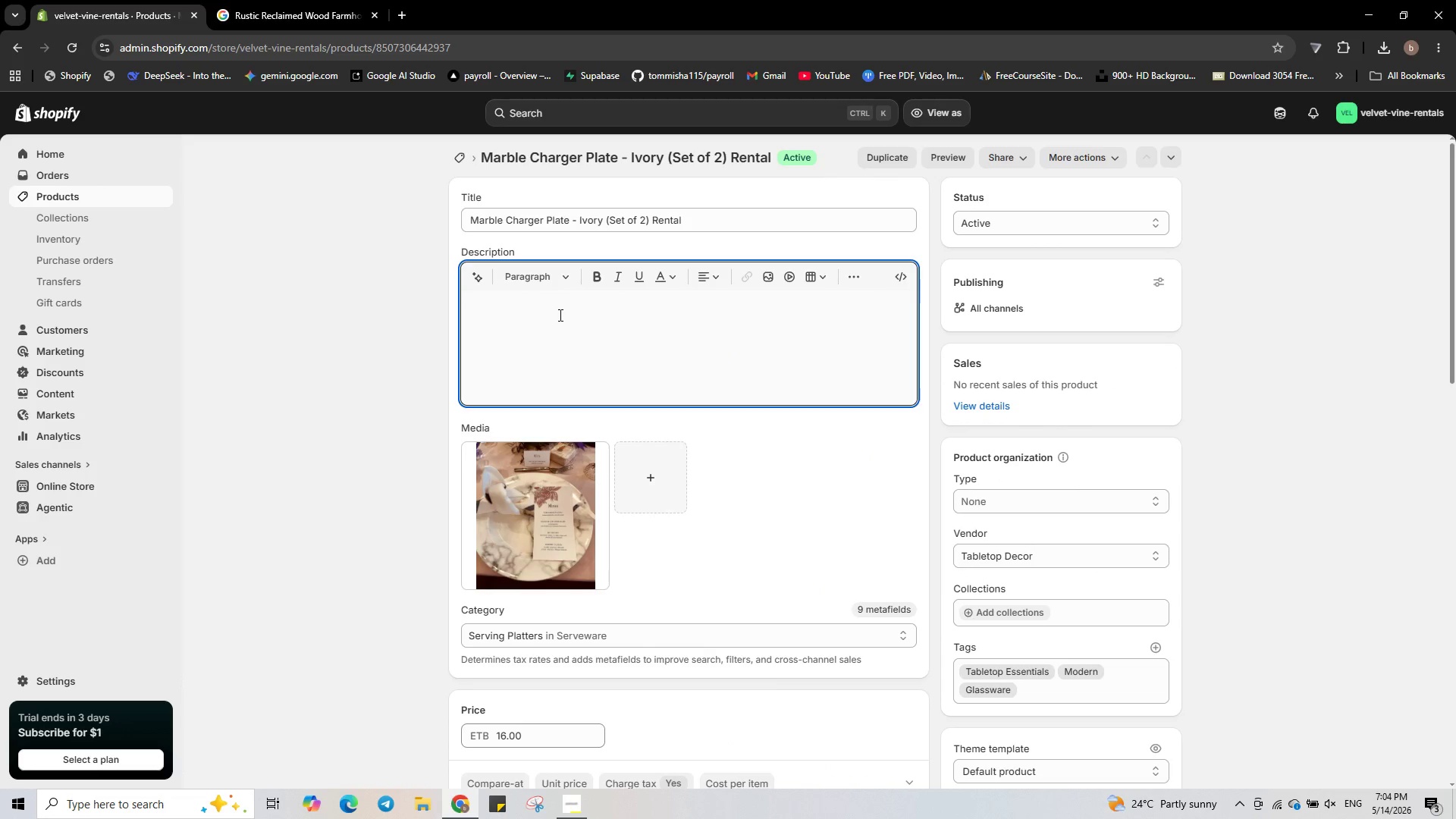 
key(Control+V)
 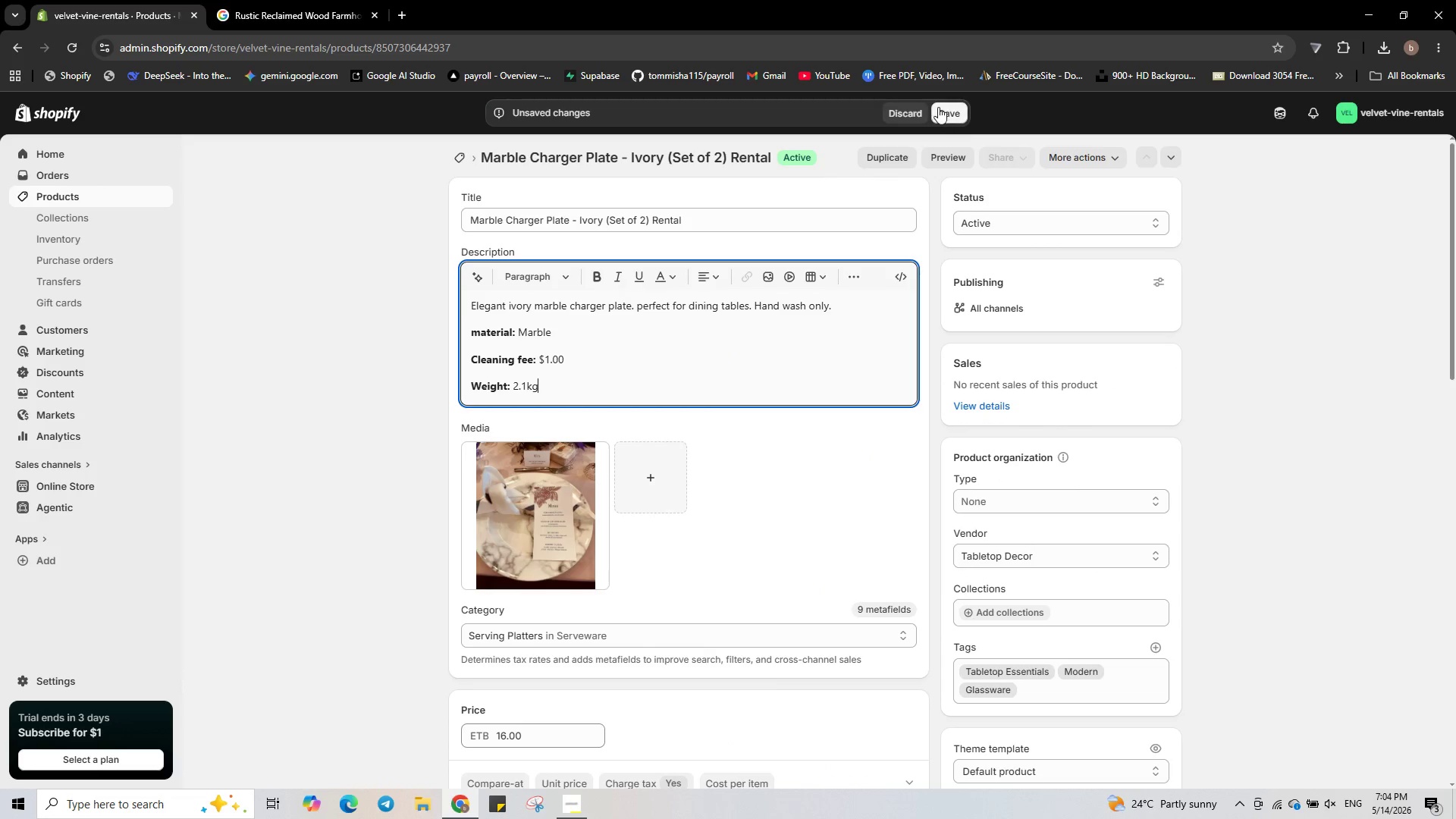 
left_click([946, 109])
 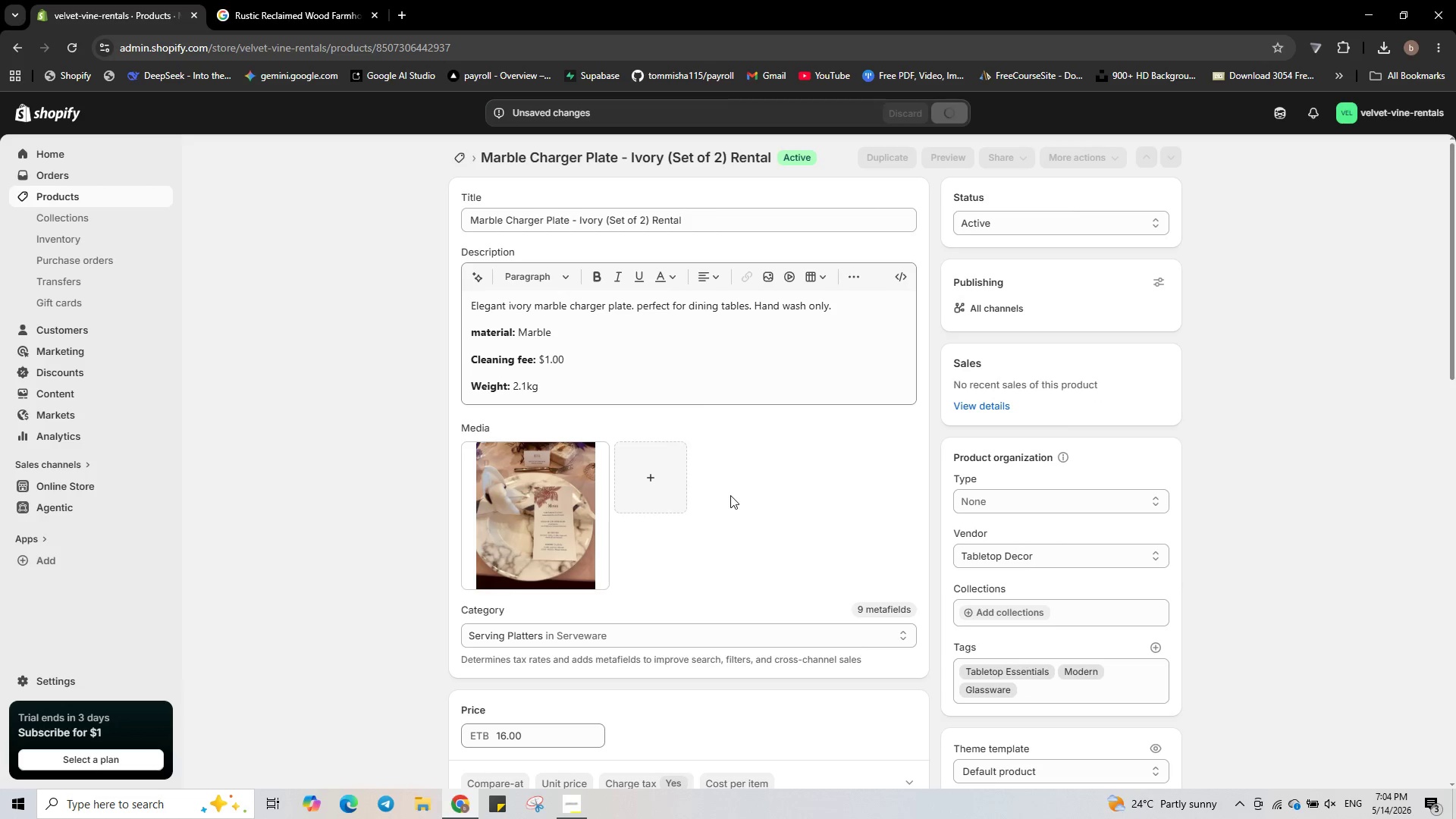 
scroll: coordinate [730, 495], scroll_direction: none, amount: 0.0
 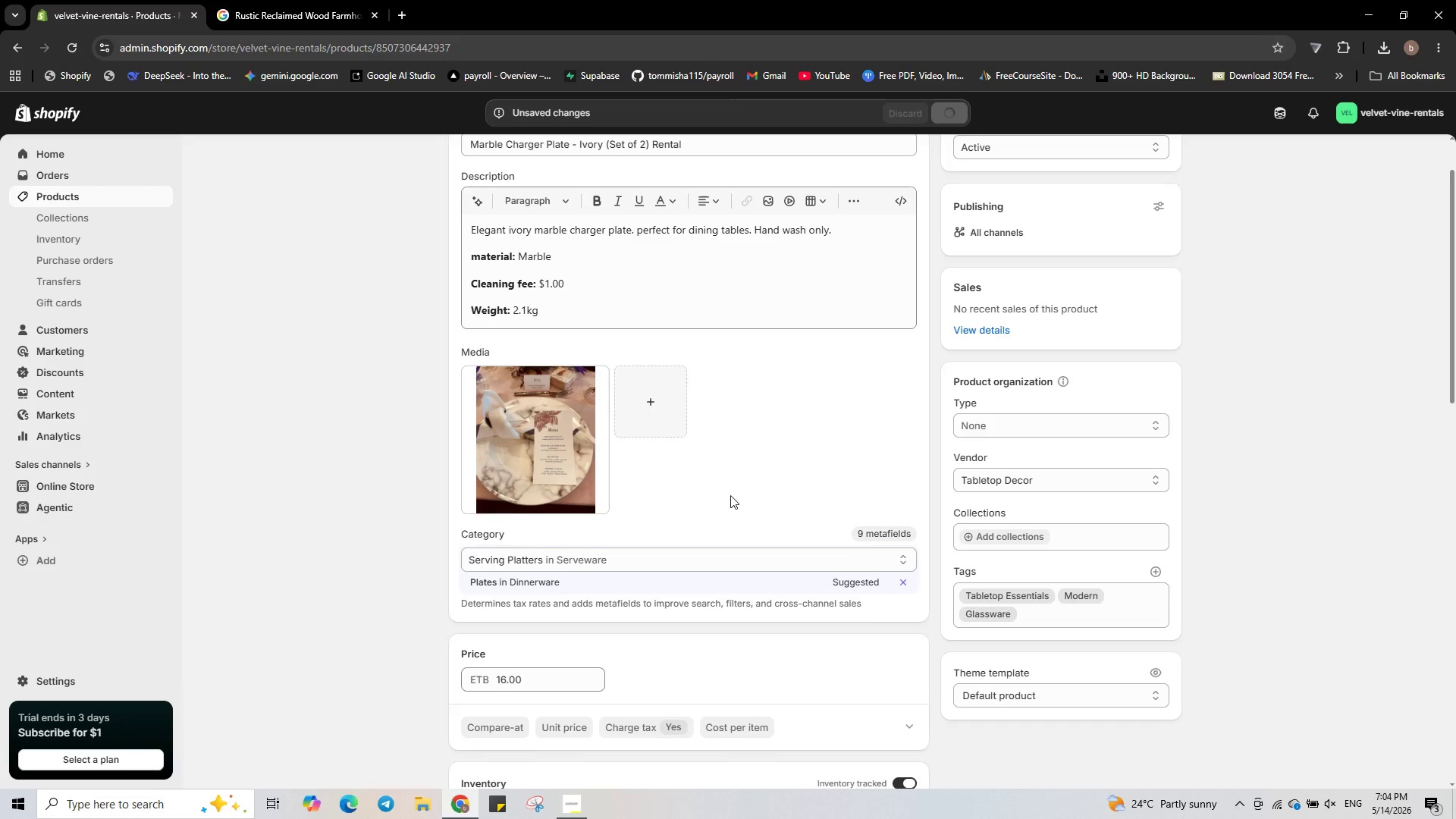 
scroll: coordinate [708, 524], scroll_direction: down, amount: 13.0
 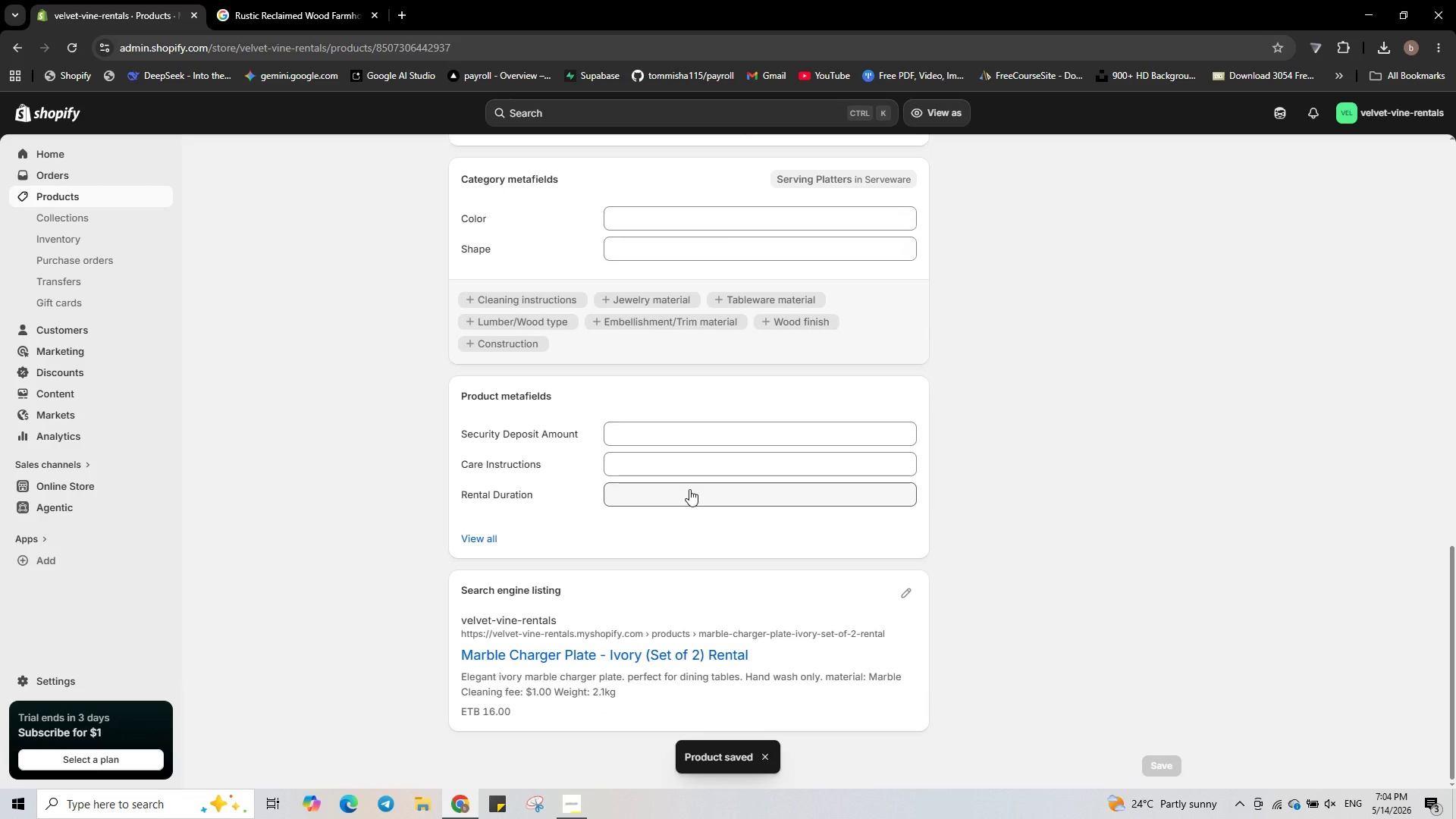 
left_click([689, 489])
 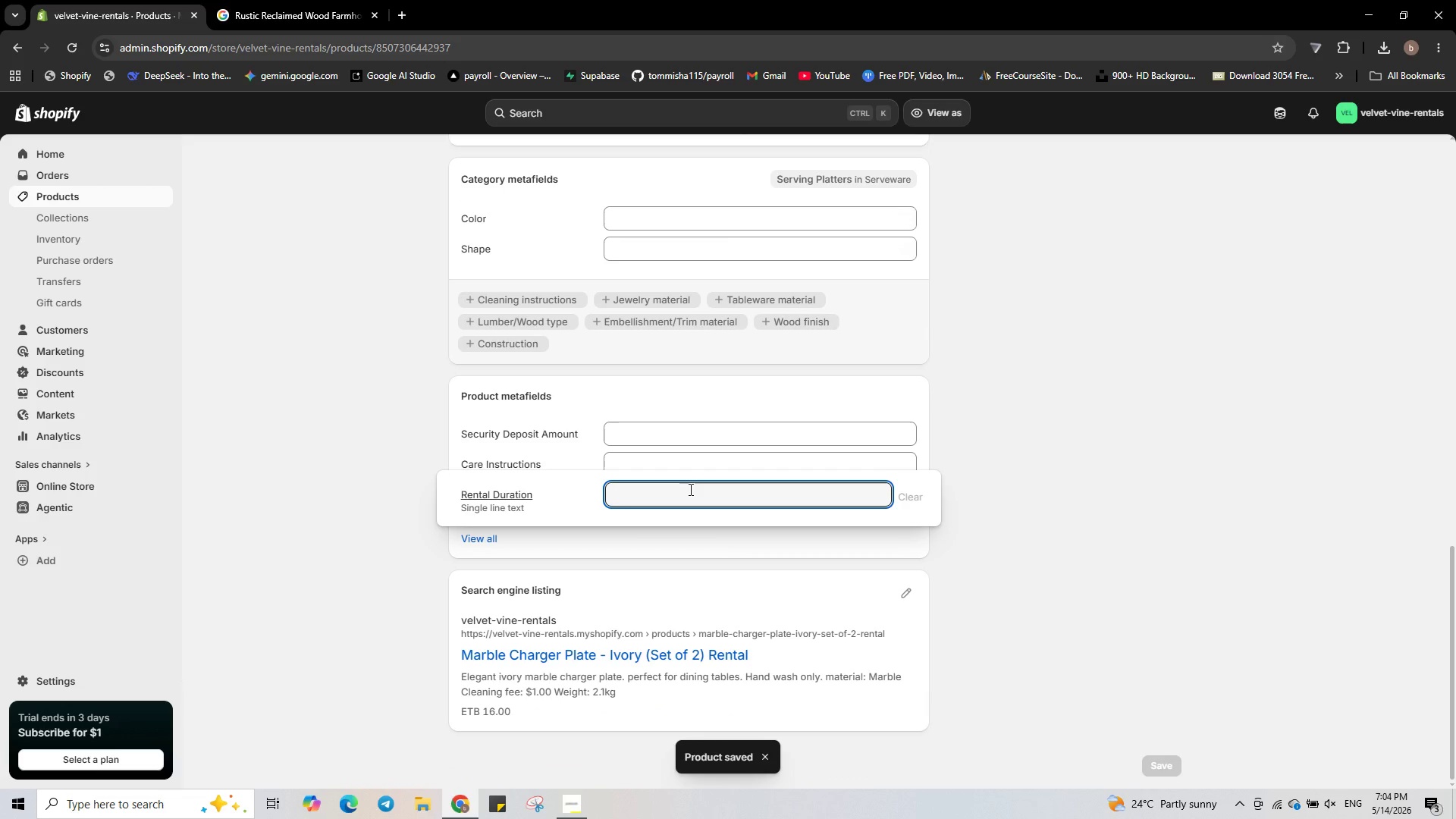 
type(24 Hours (Daily))
 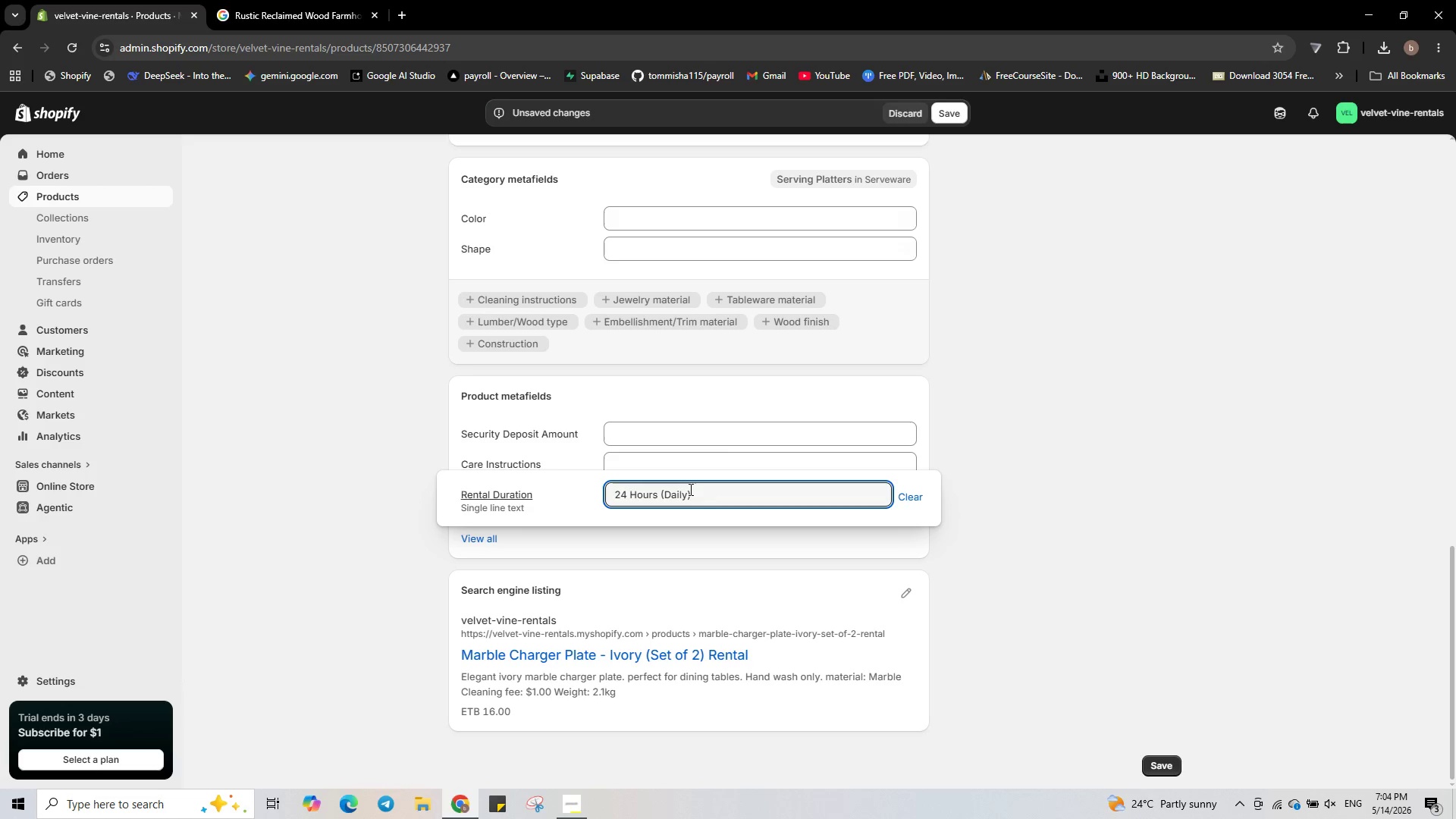 
left_click([689, 467])
 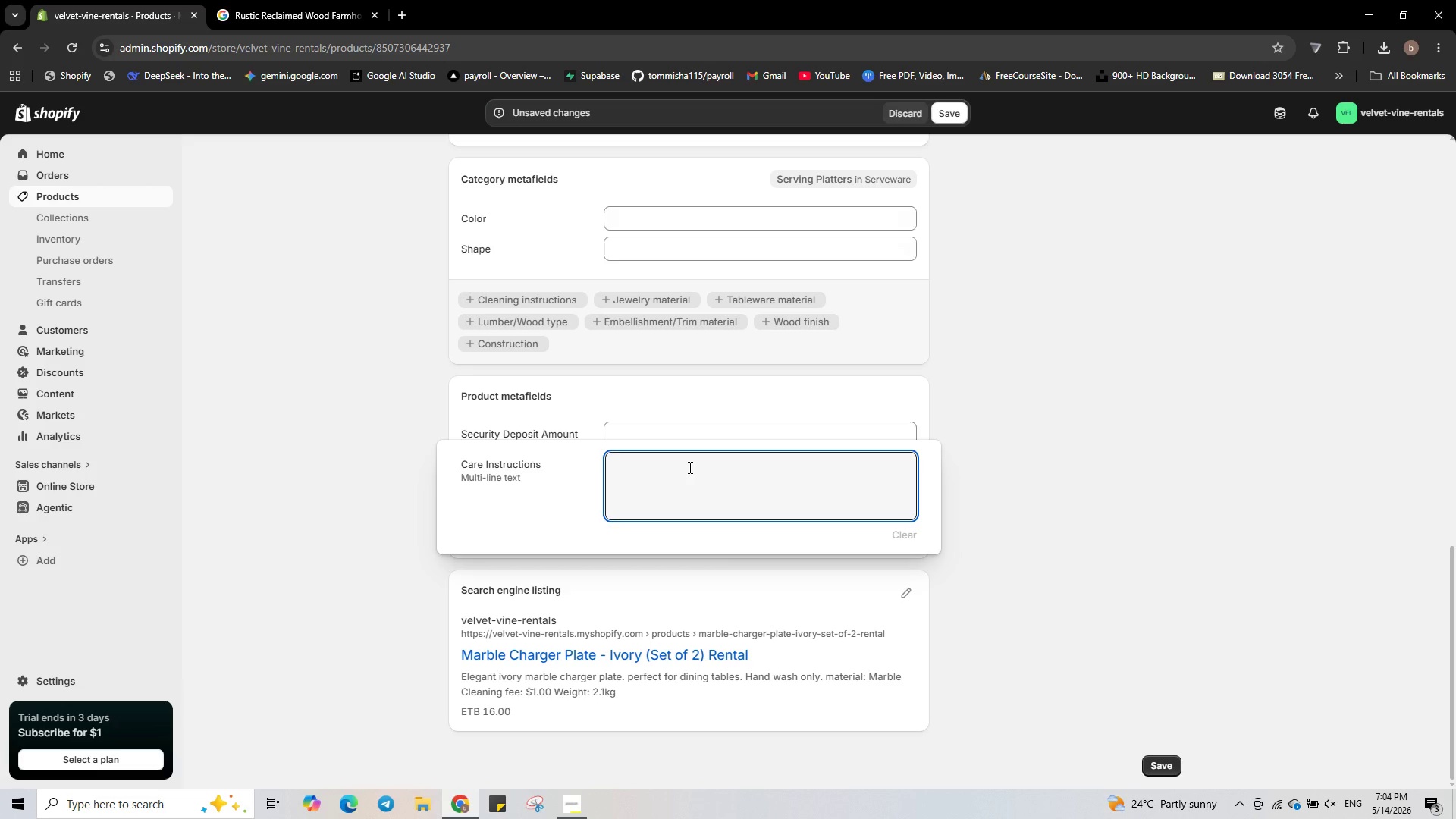 
type(Hand wash omly; do not soak)
 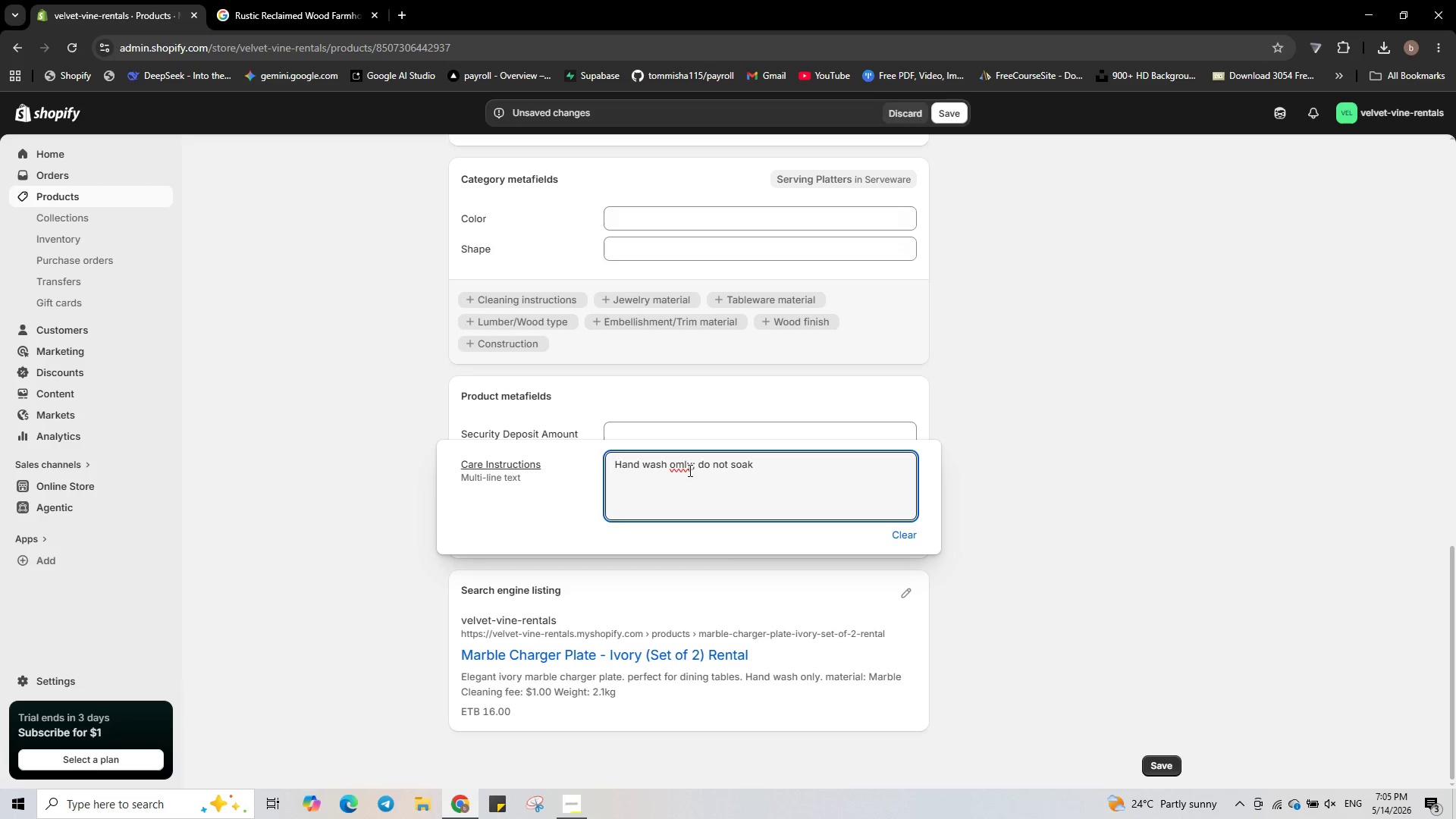 
left_click([684, 466])
 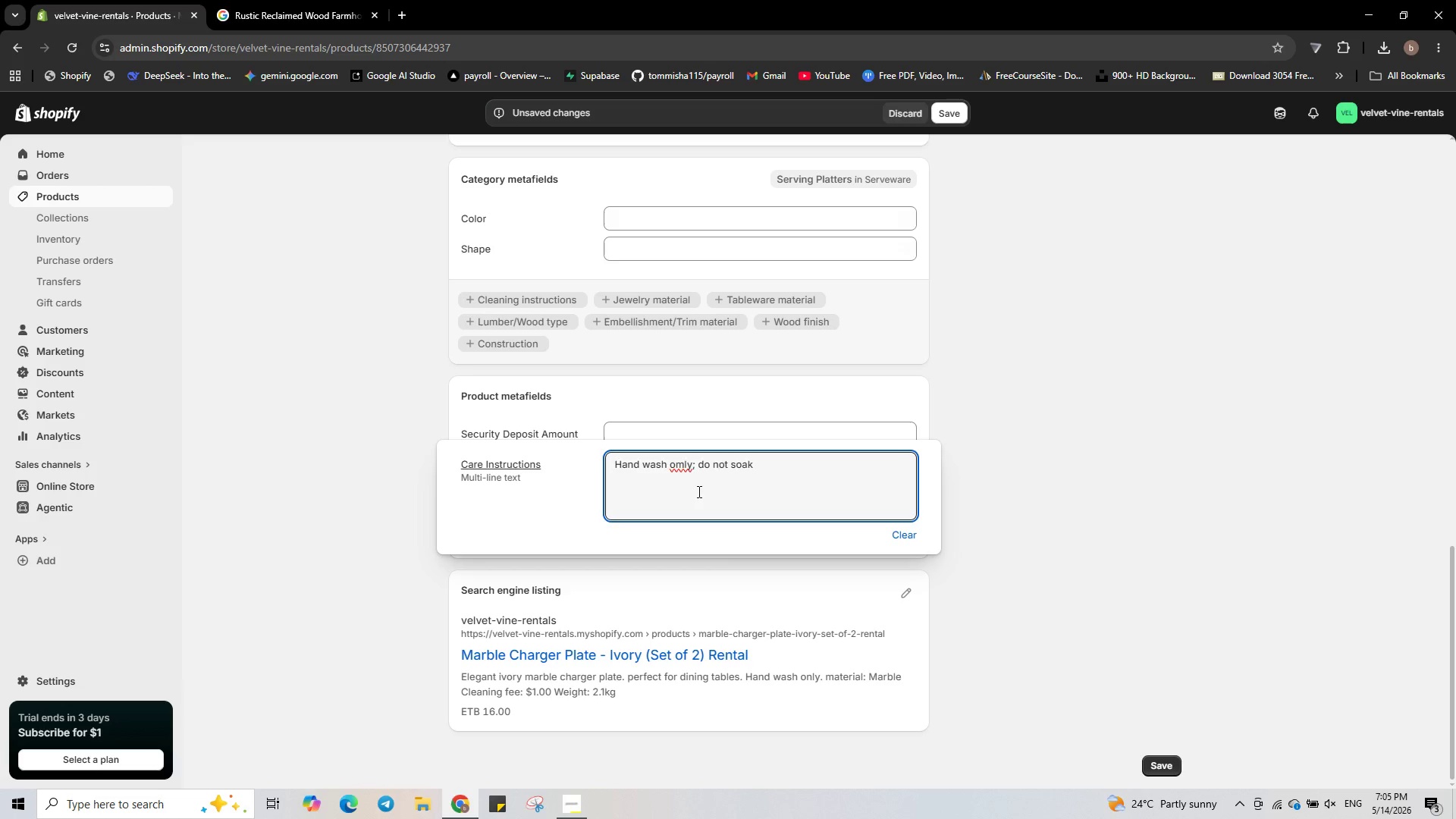 
key(Backspace)
 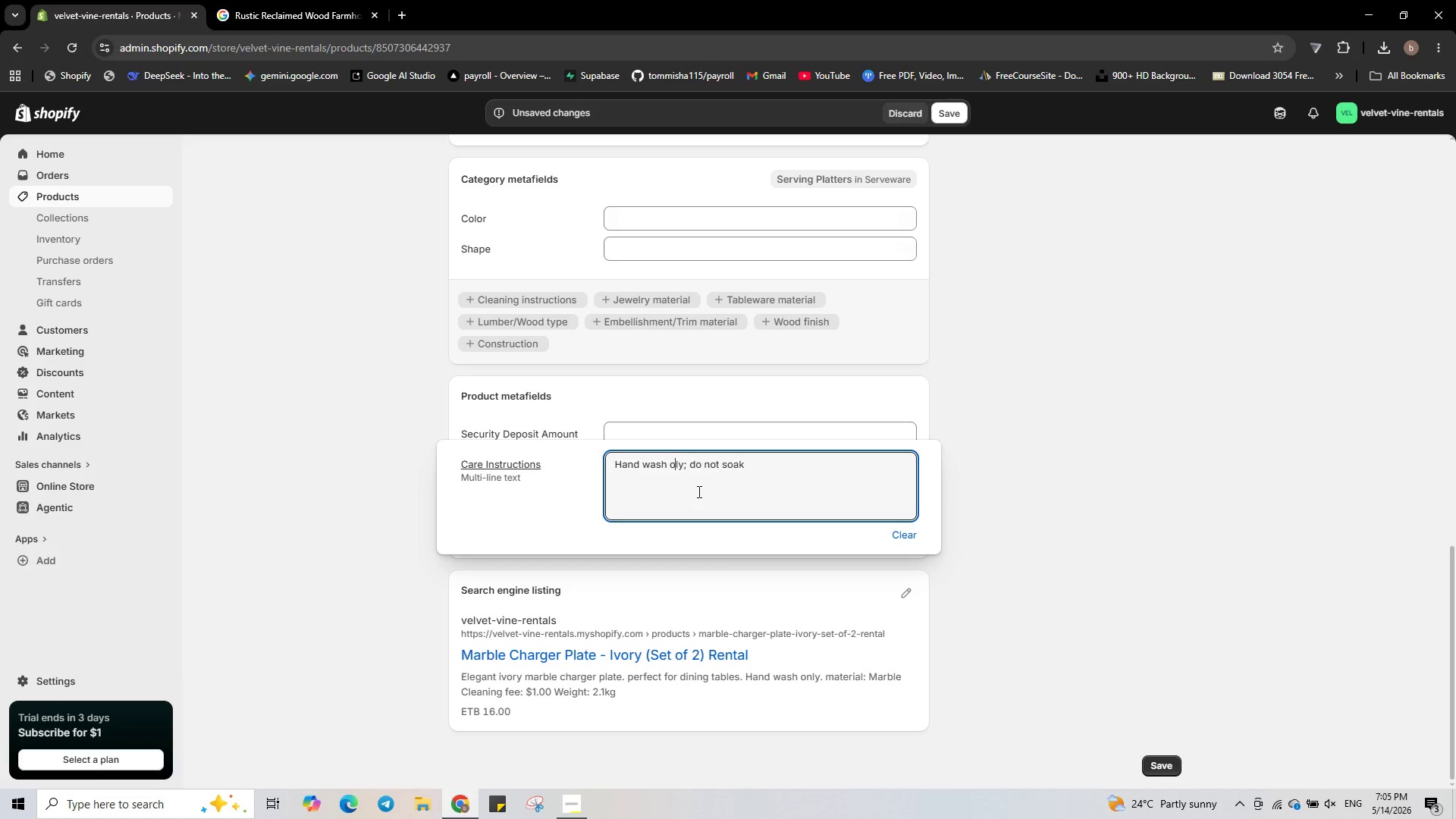 
key(N)
 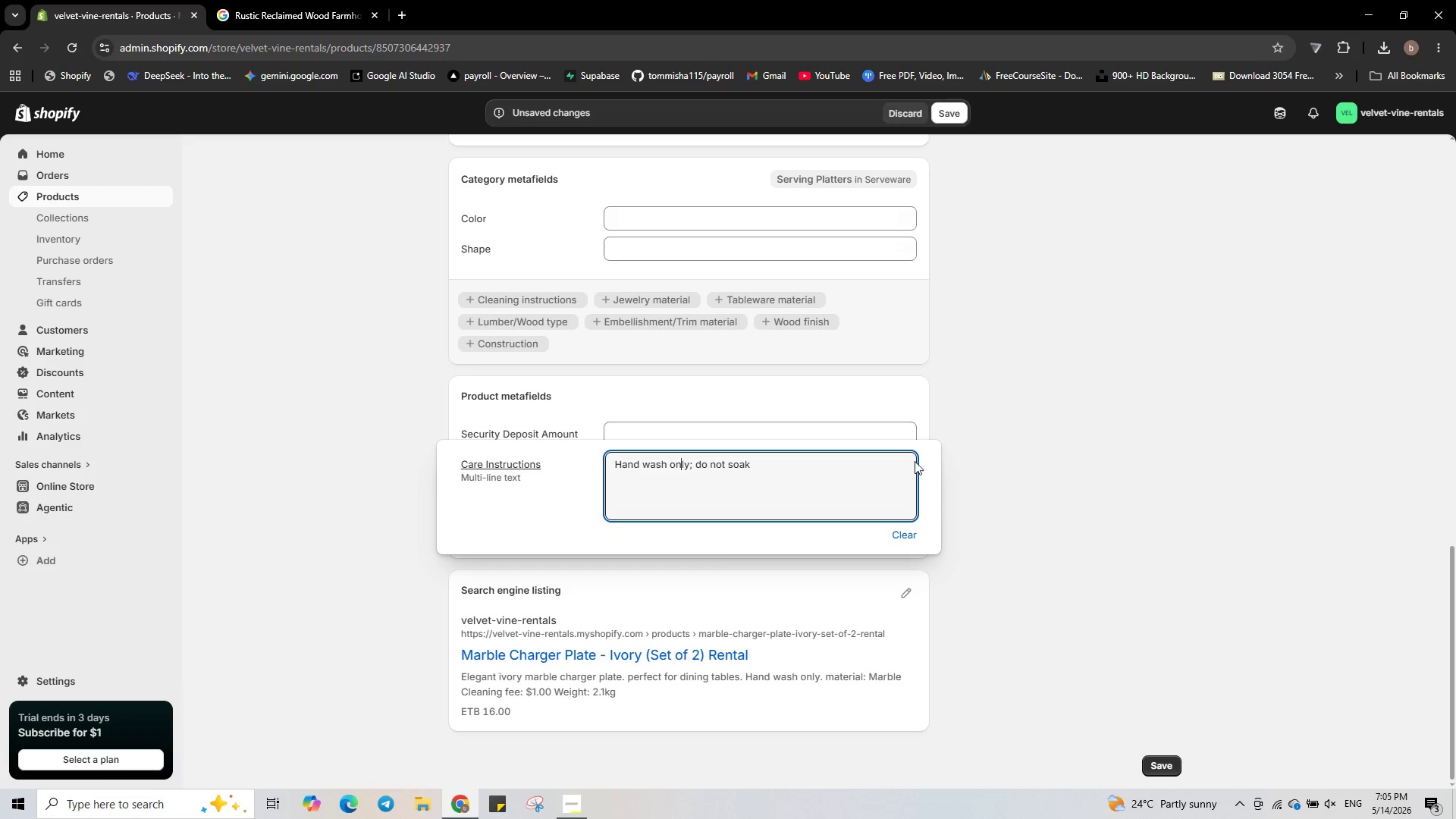 
left_click([829, 479])
 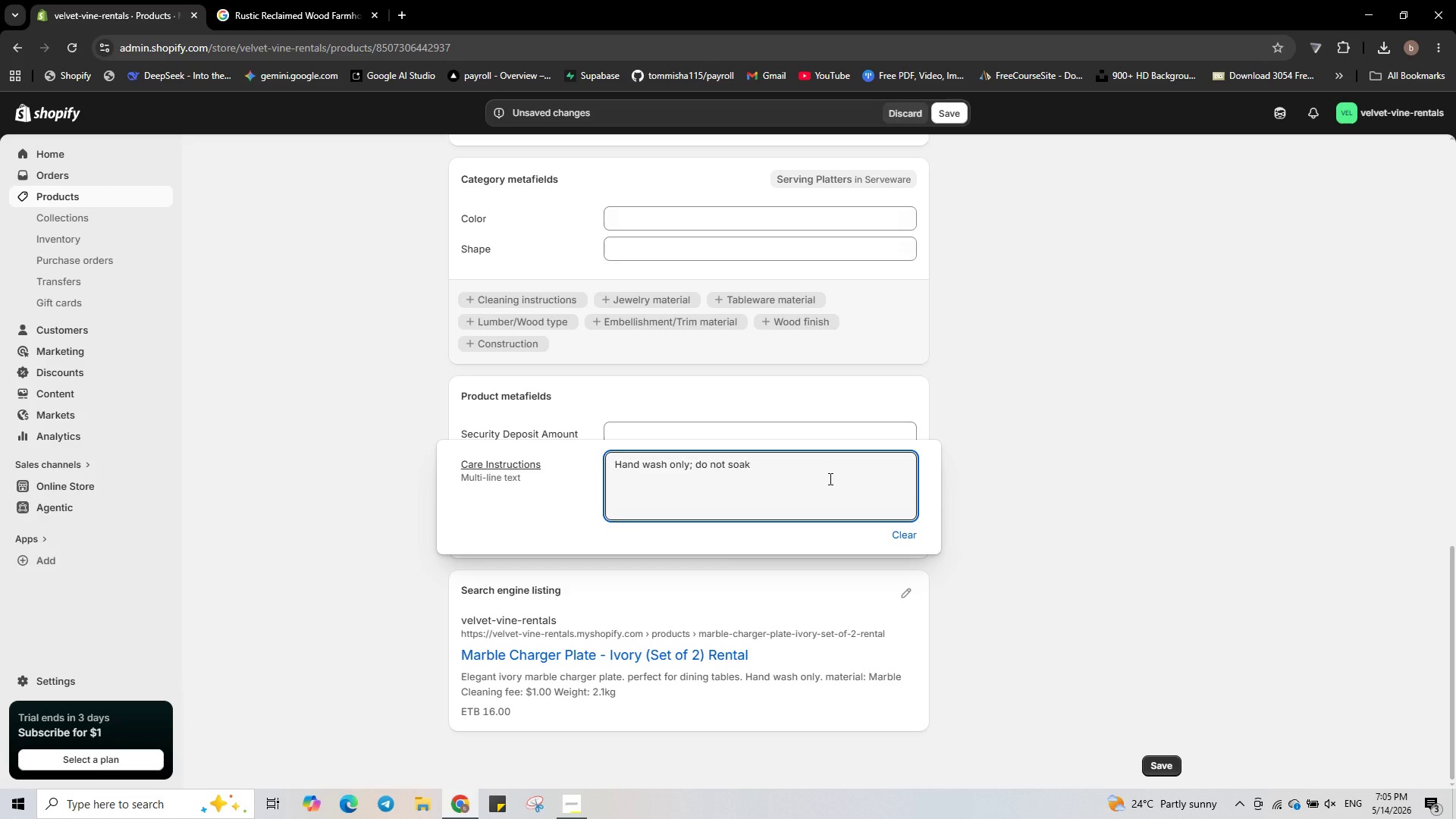 
key(Period)
 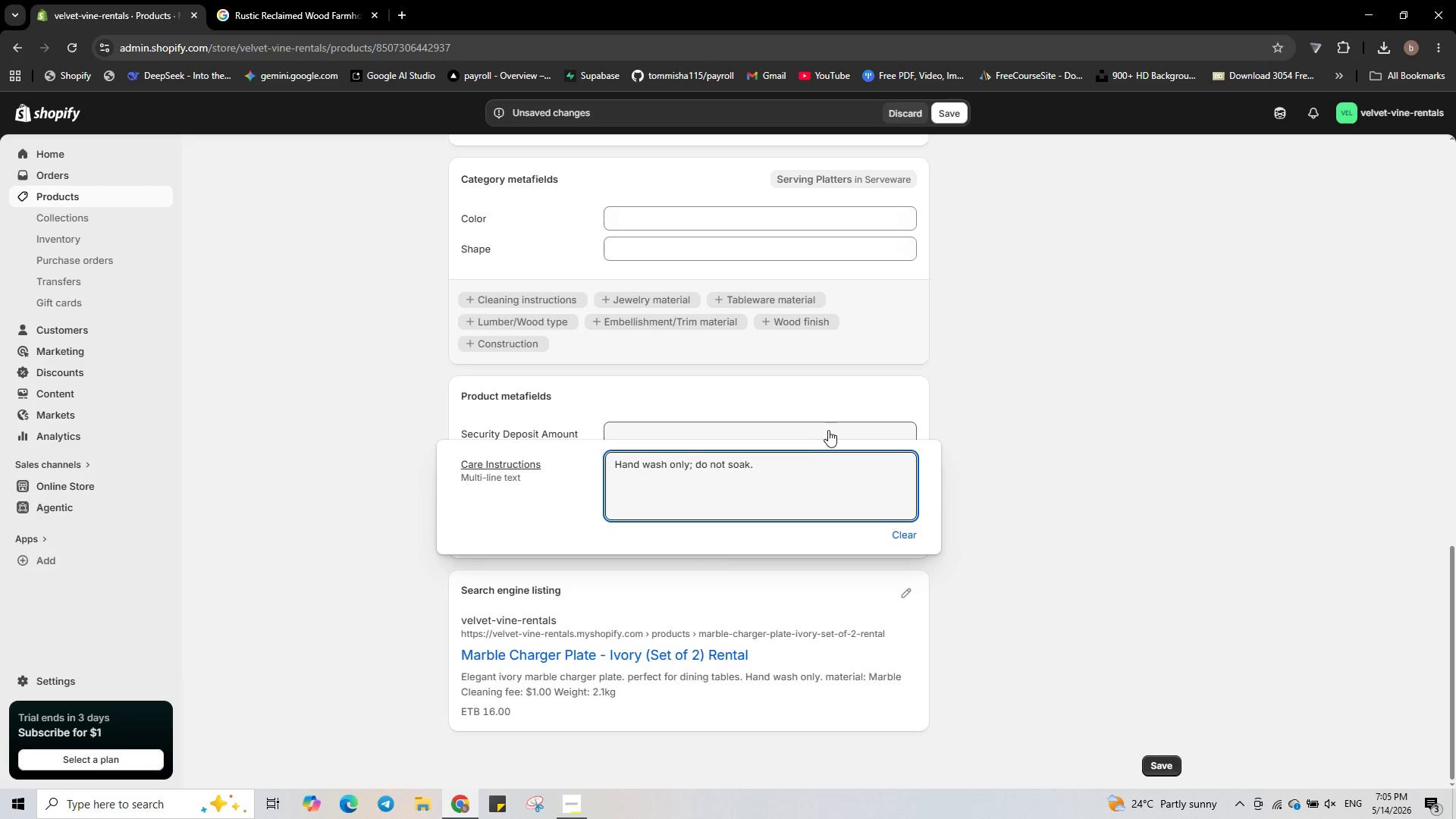 
left_click([827, 428])
 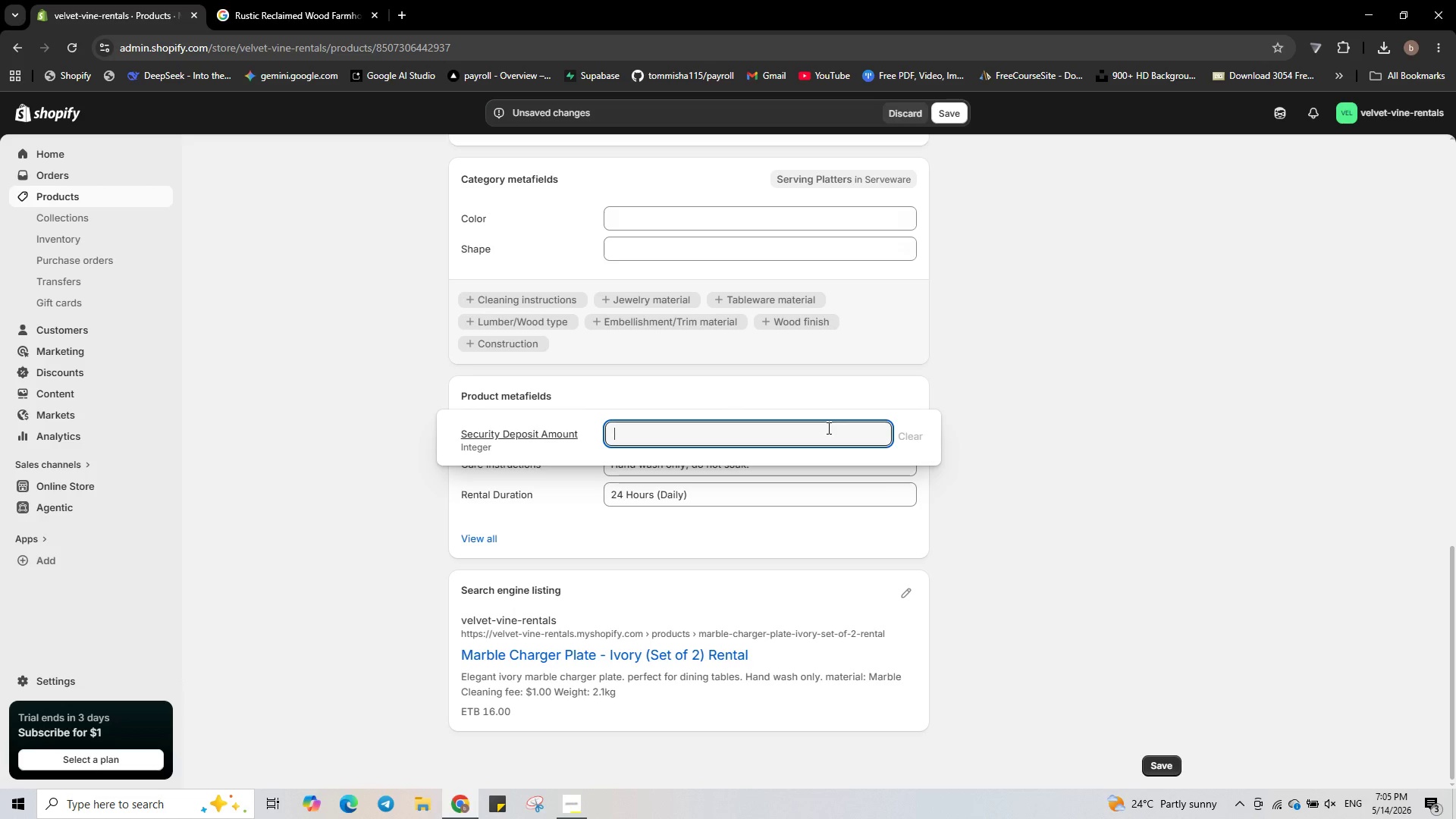 
key(Numpad2)
 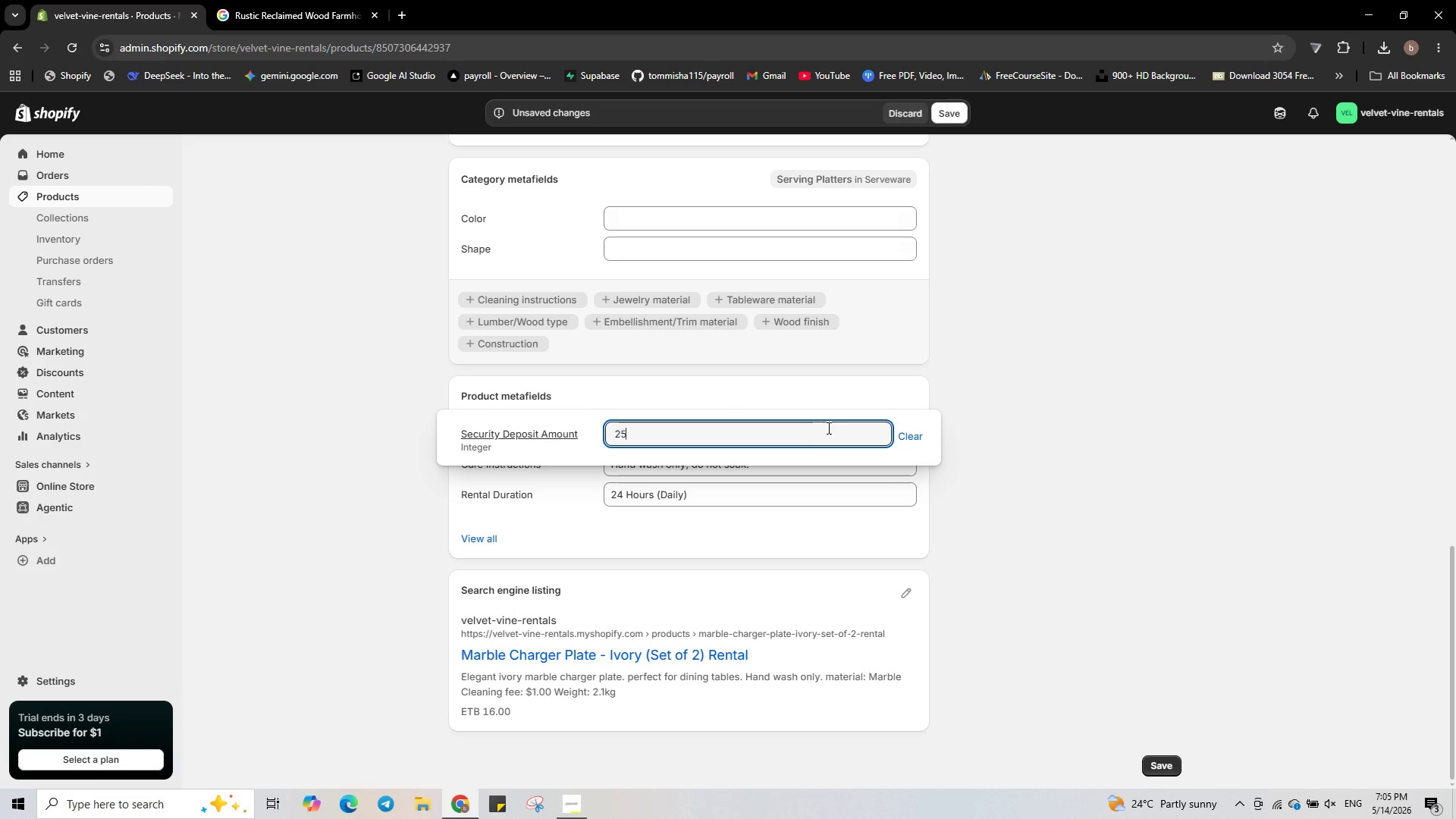 
key(Numpad5)
 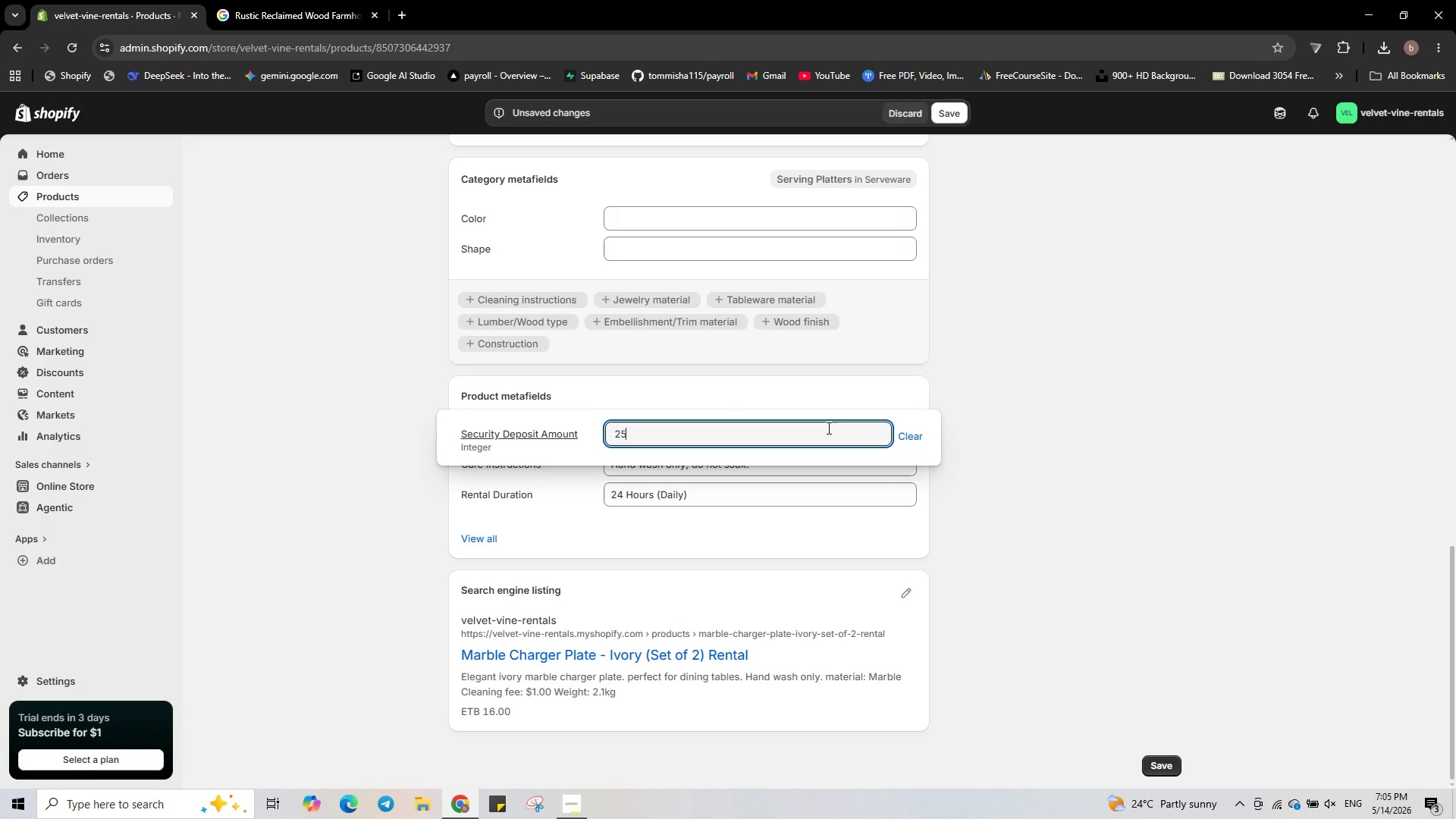 
key(Numpad0)
 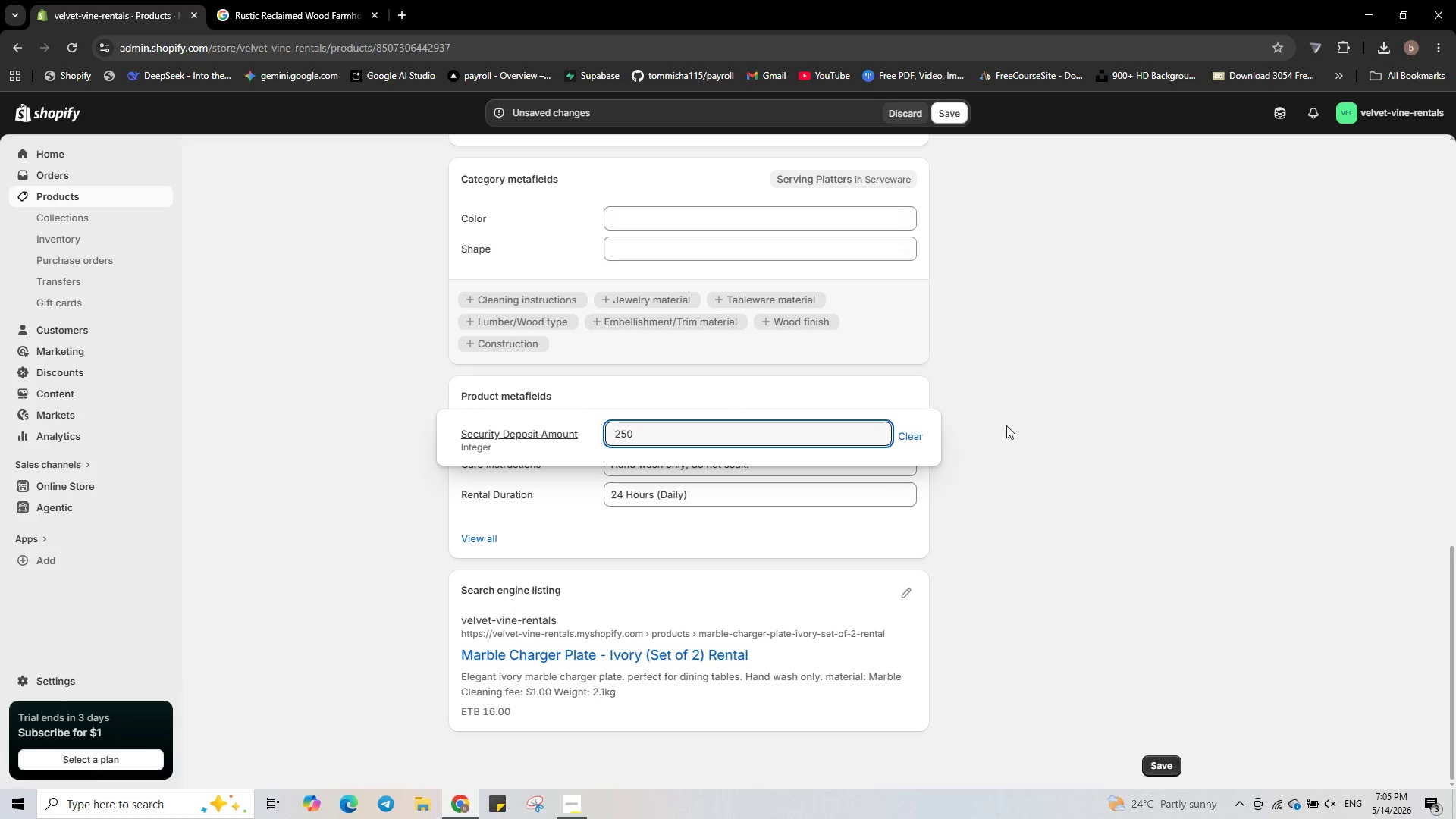 
left_click([1023, 425])
 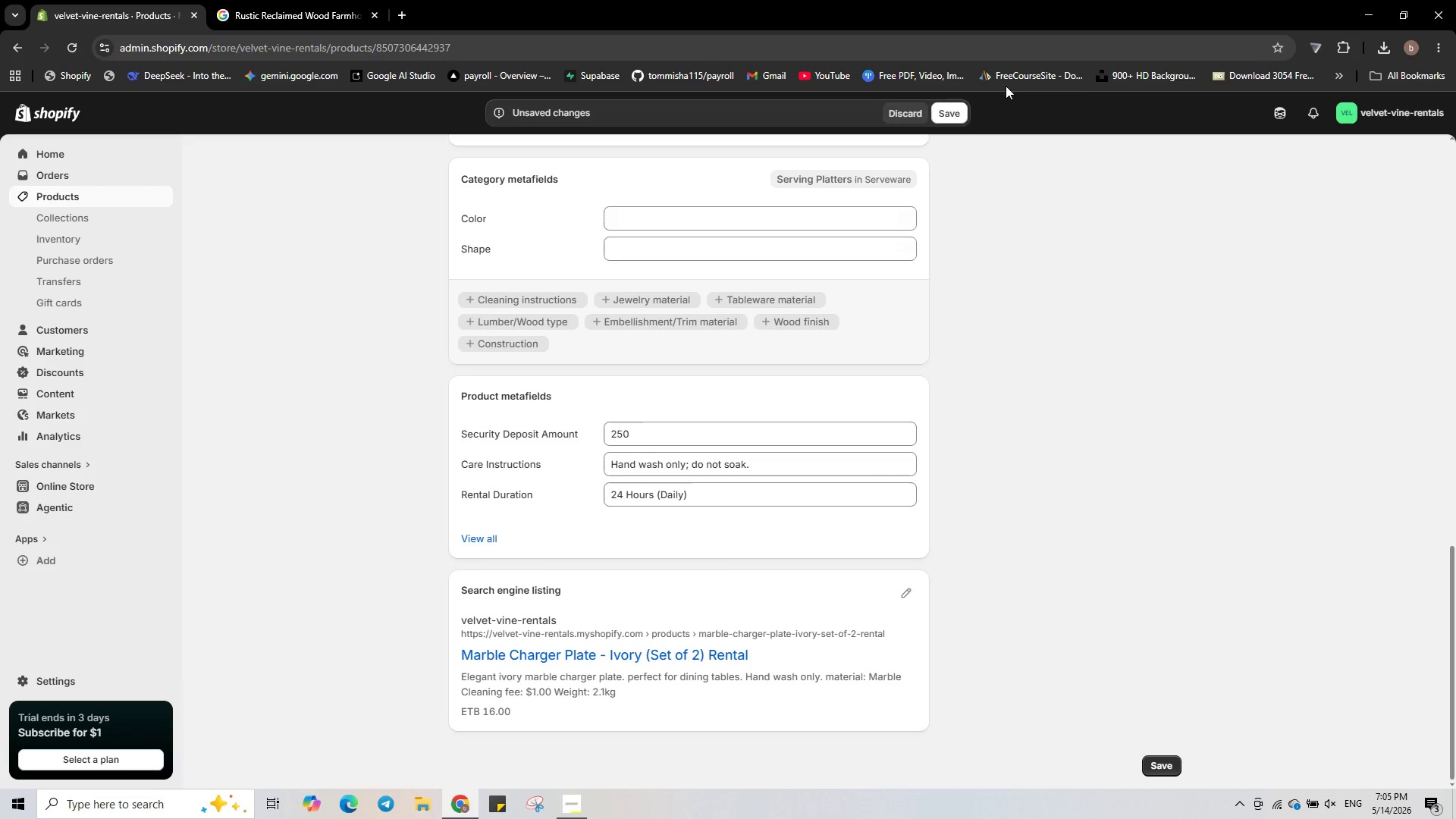 
left_click([953, 111])
 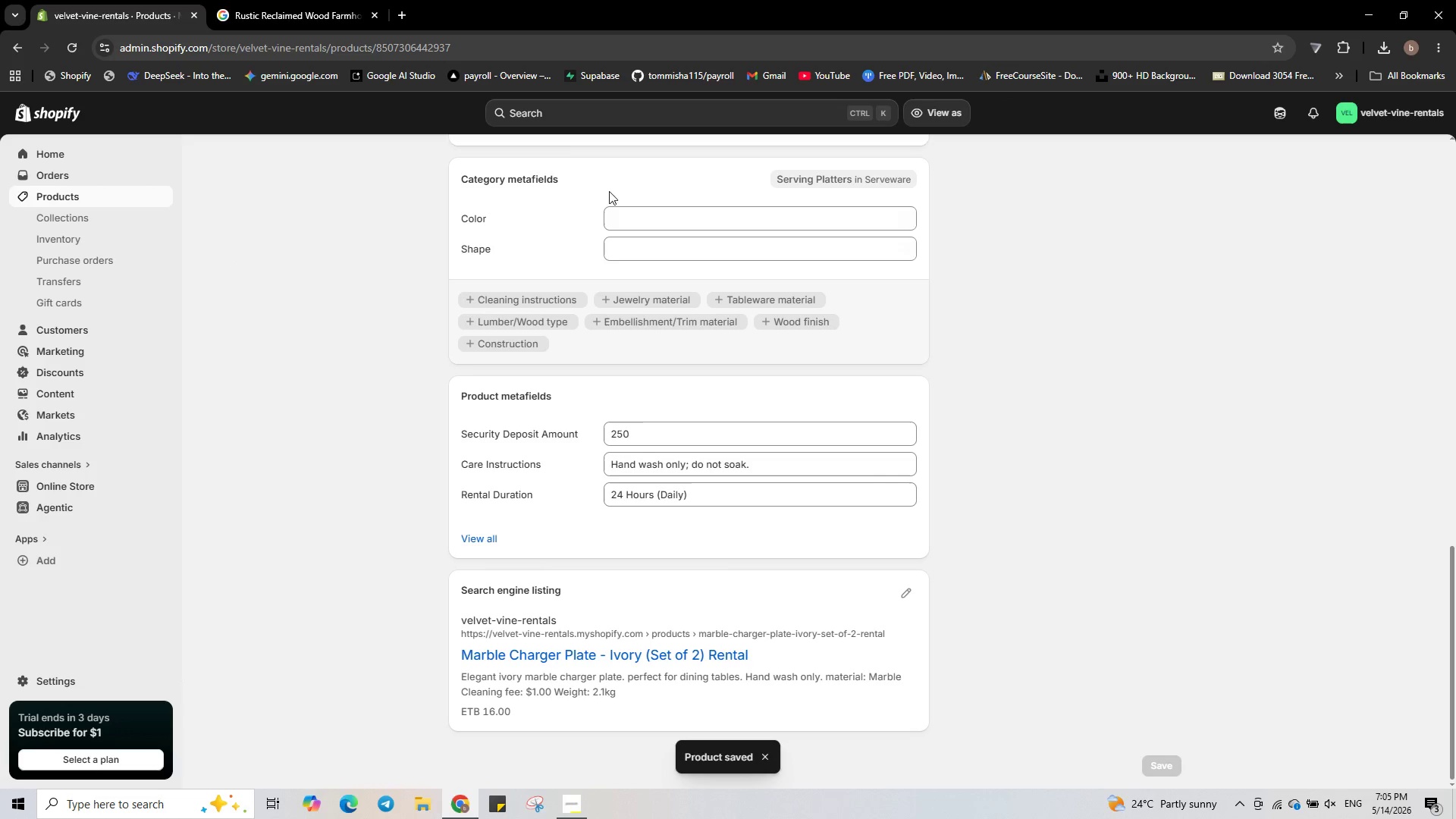 
wait(6.91)
 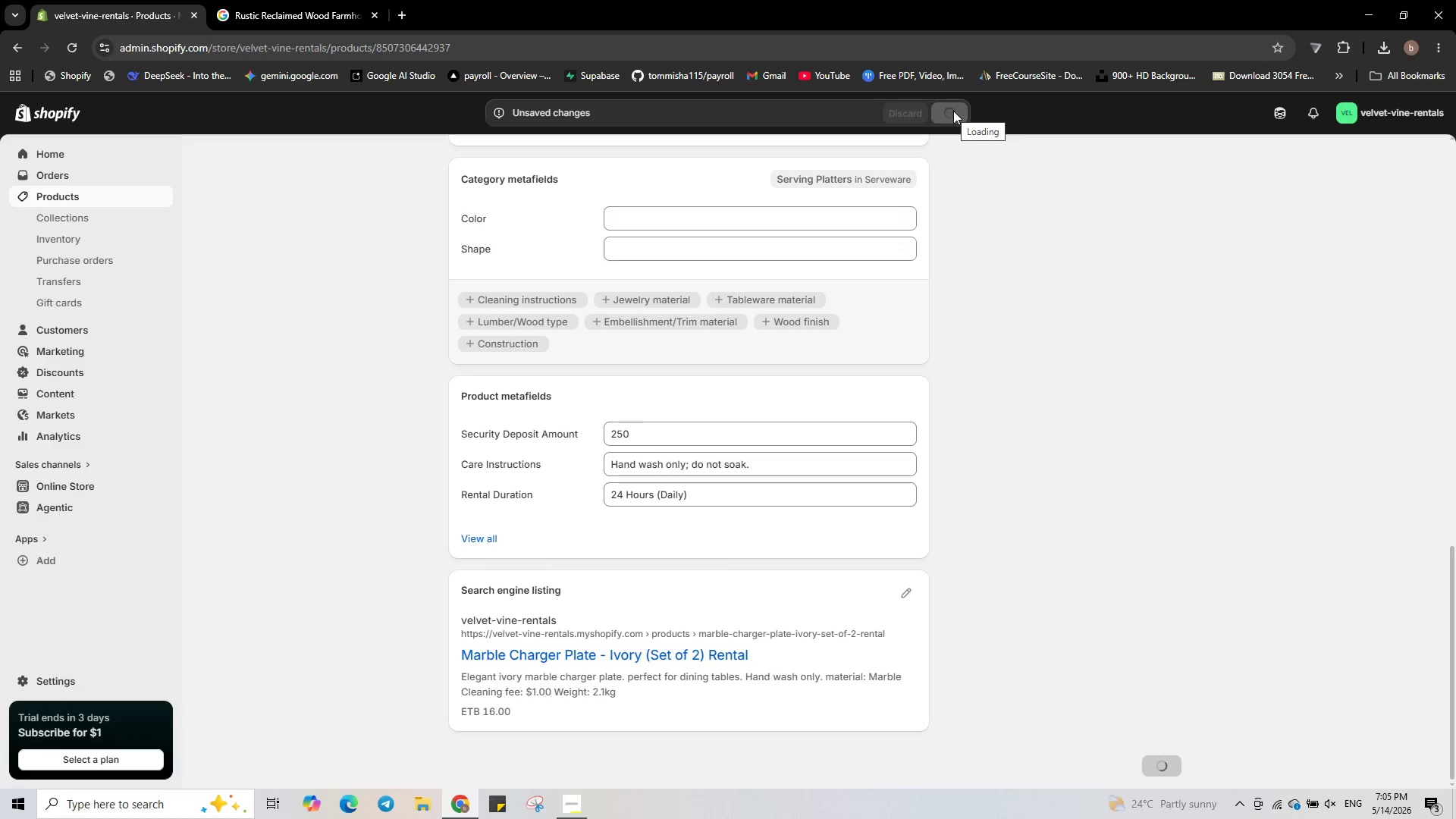 
left_click([91, 201])
 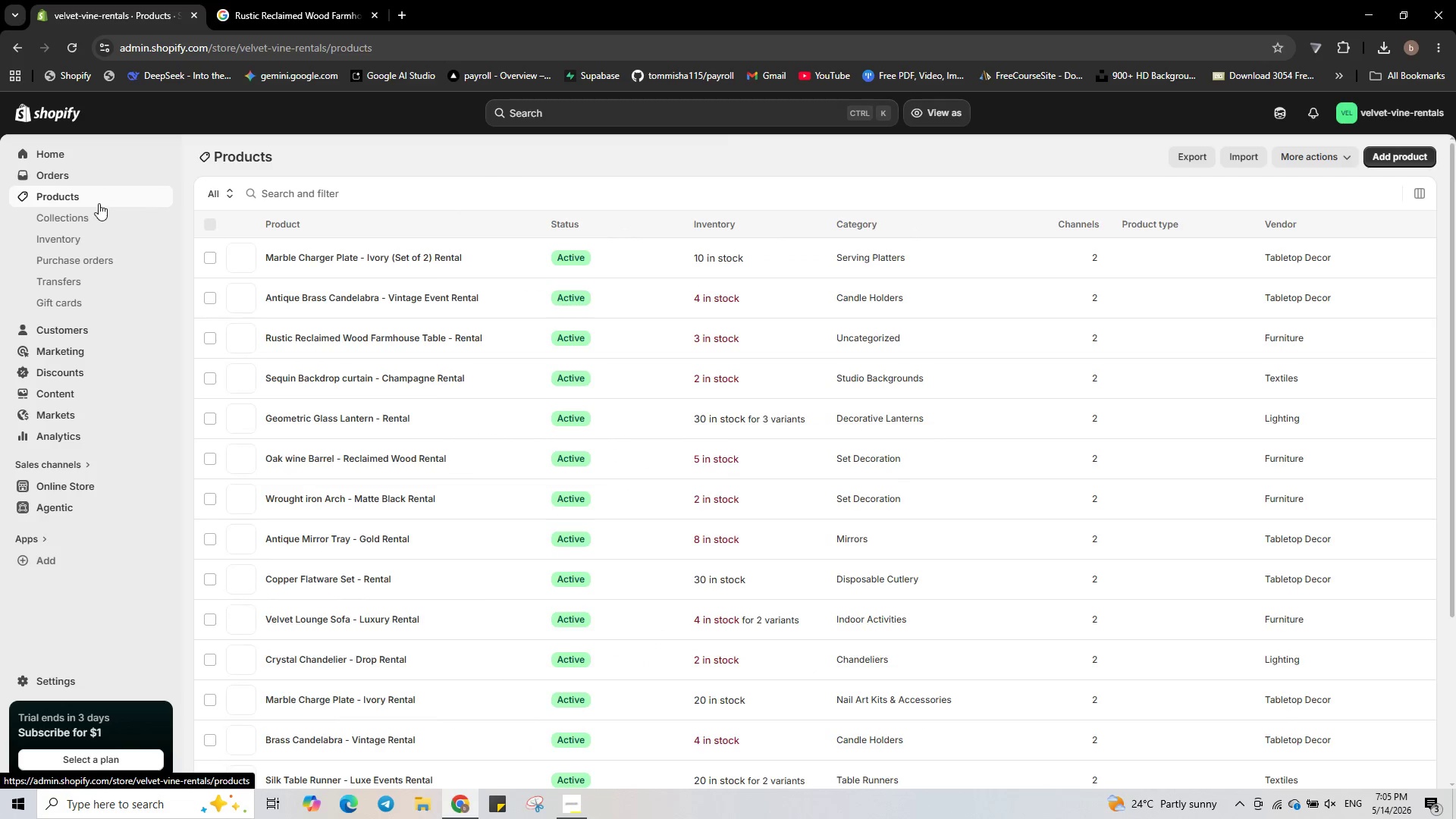 
scroll: coordinate [414, 585], scroll_direction: down, amount: 10.0
 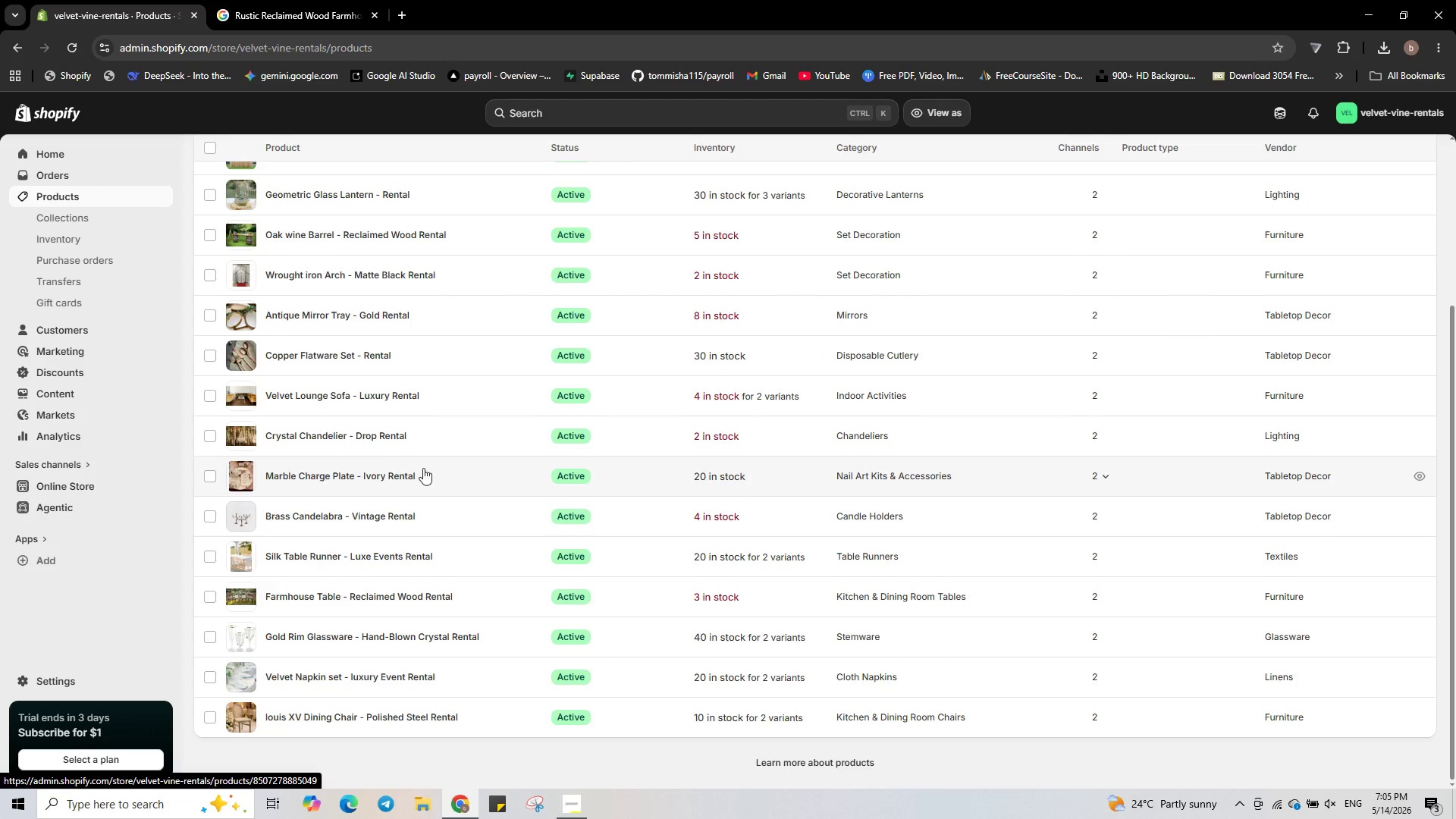 
left_click([447, 466])
 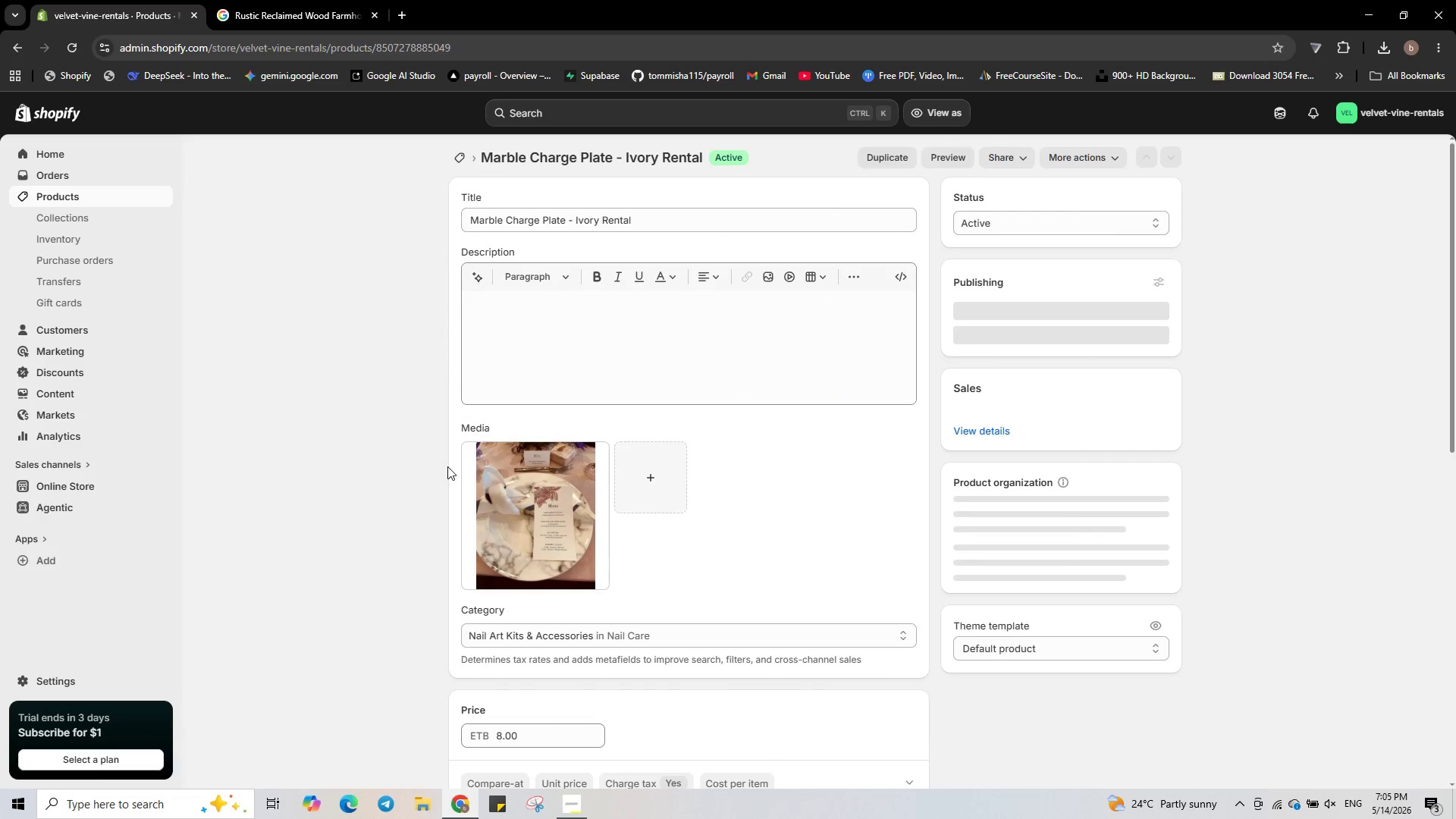 
scroll: coordinate [686, 525], scroll_direction: down, amount: 18.0
 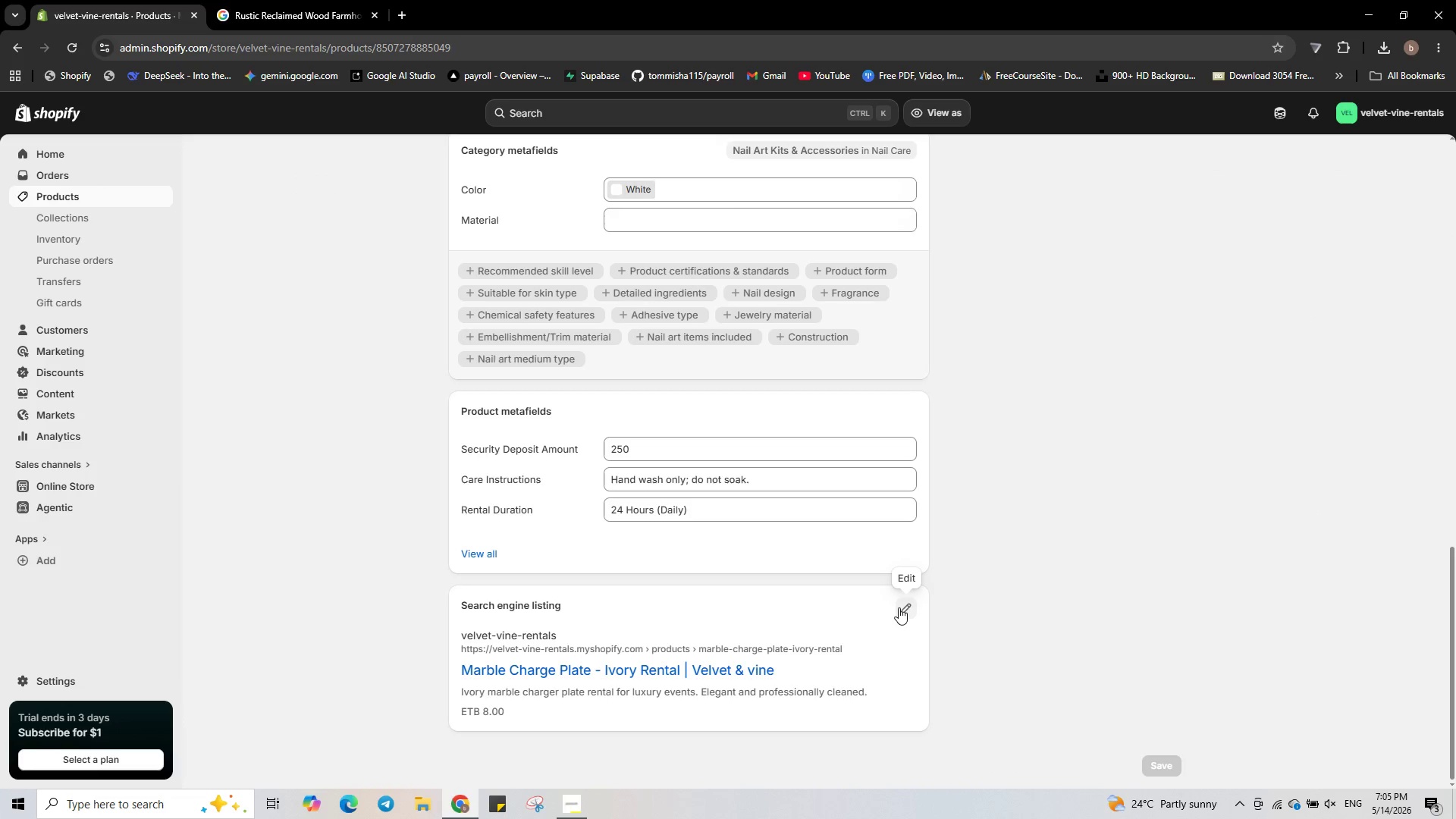 
left_click([900, 607])
 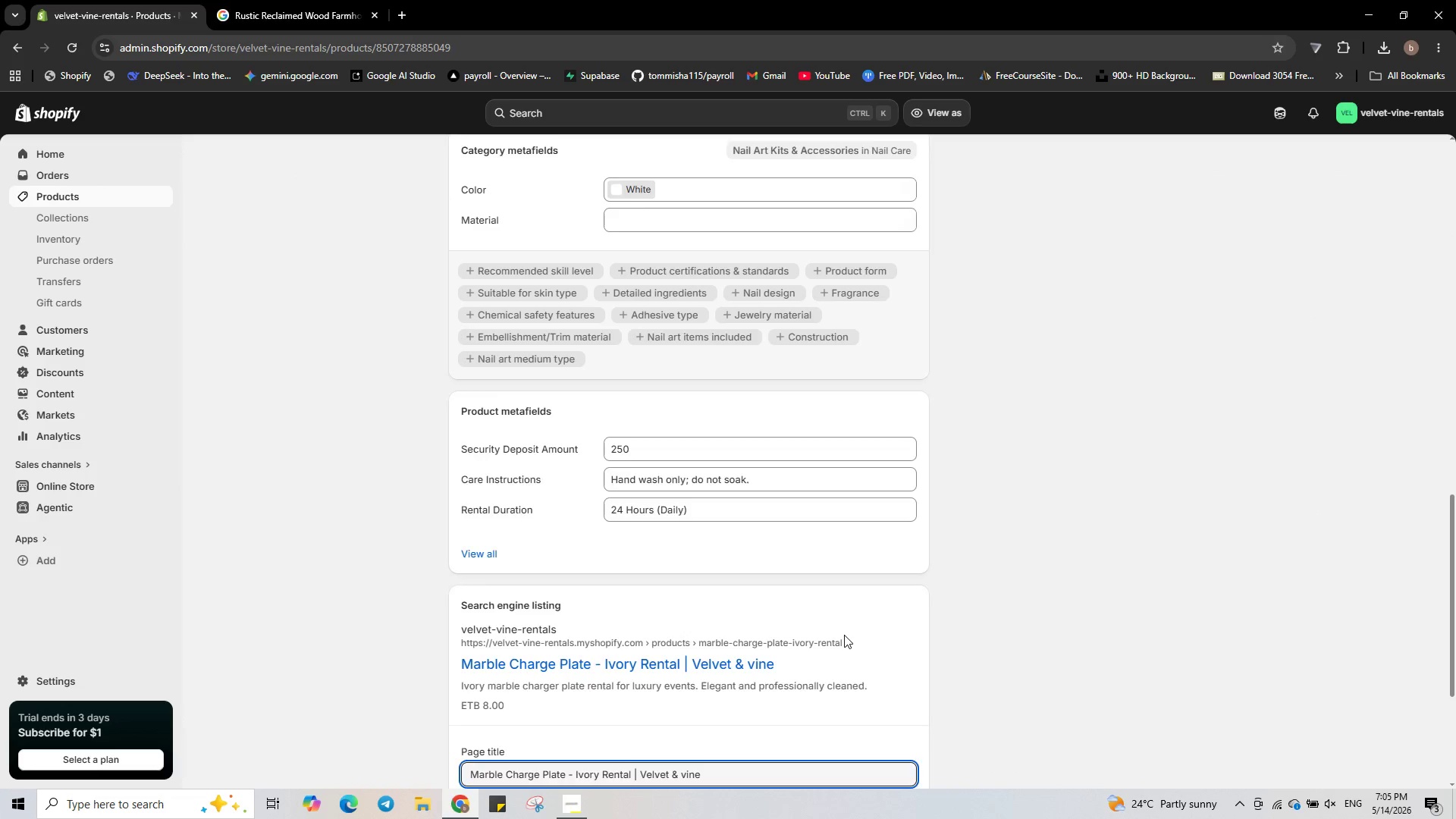 
scroll: coordinate [844, 635], scroll_direction: down, amount: 2.0
 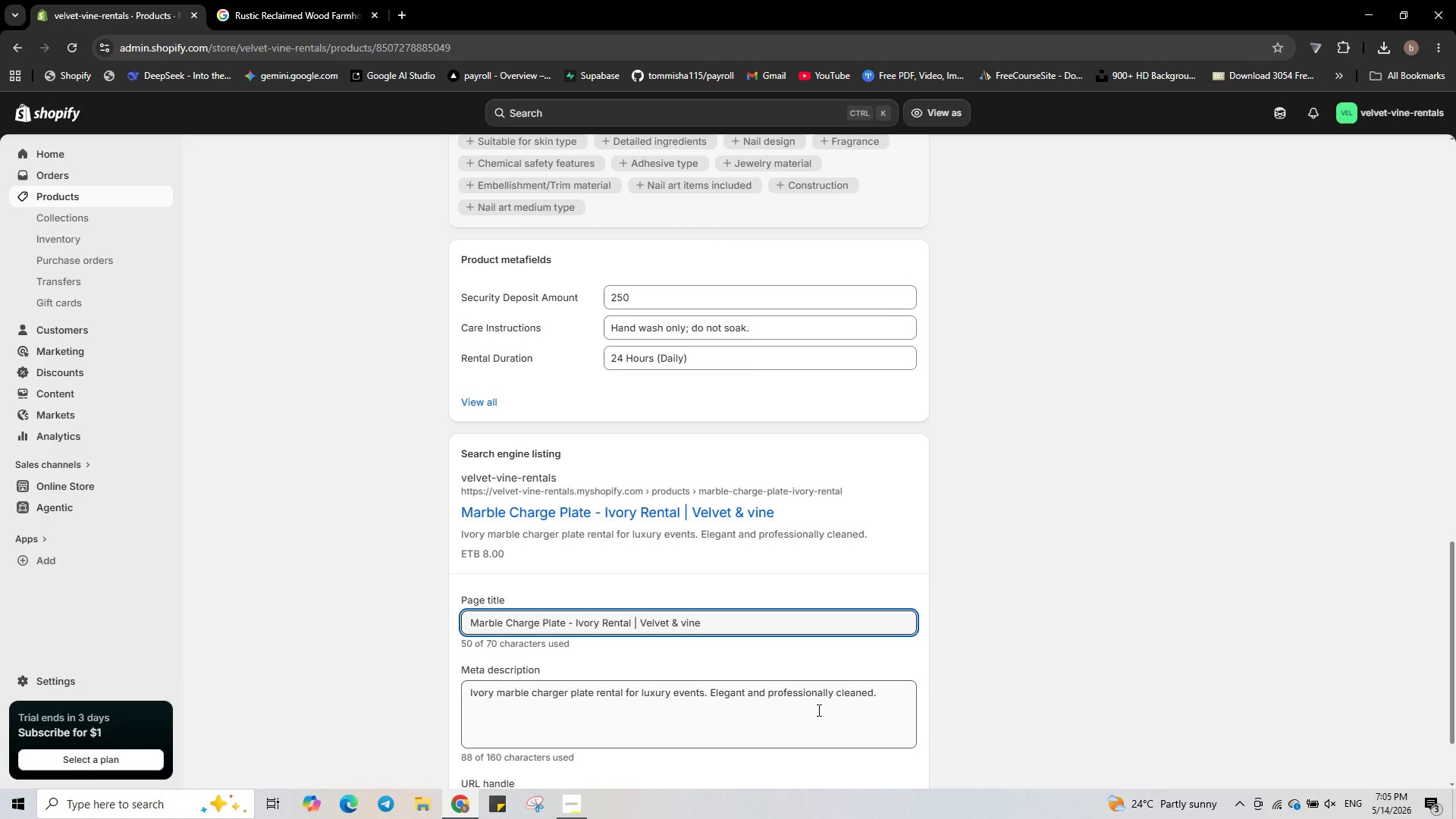 
left_click([817, 721])
 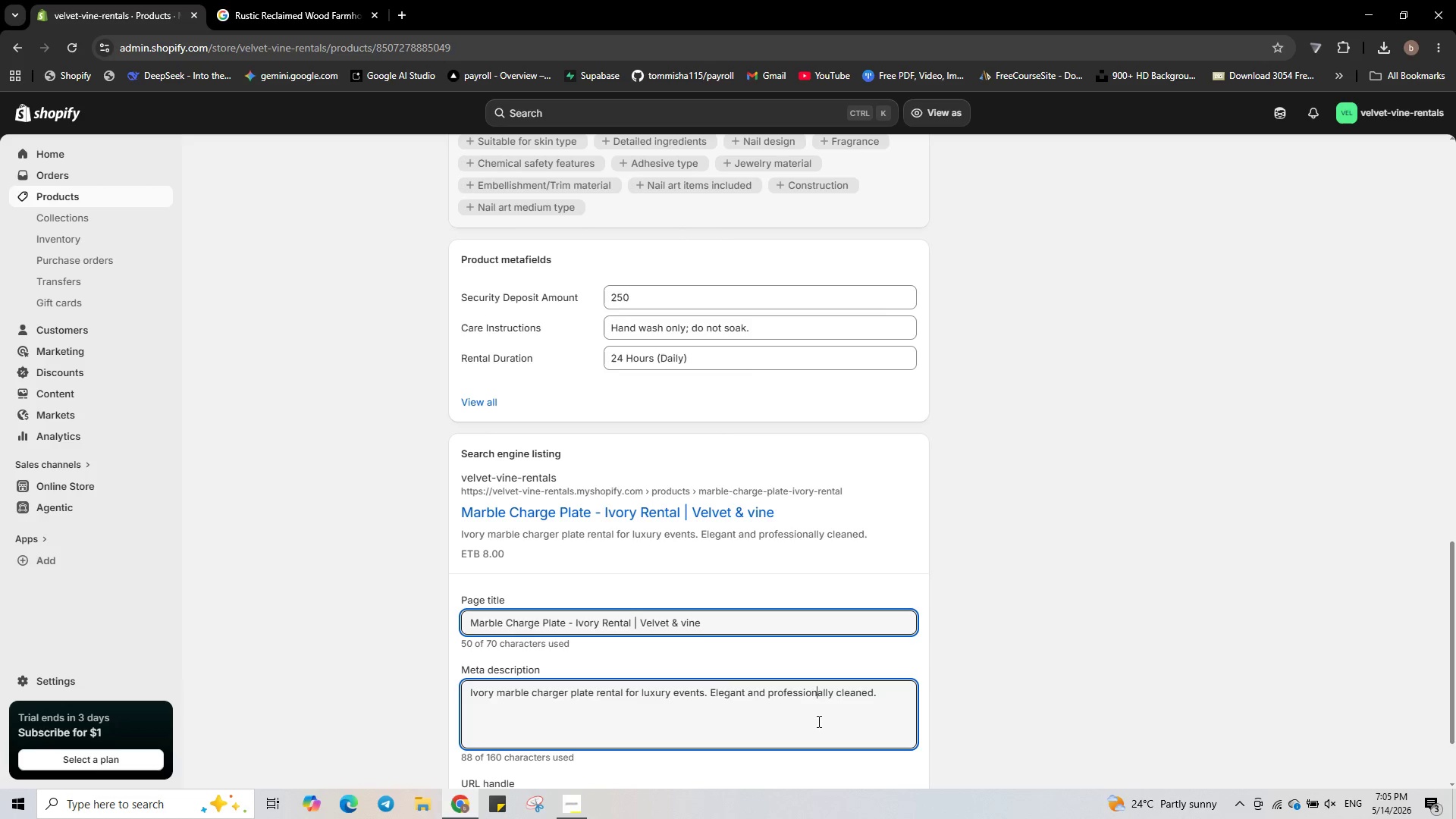 
key(Control+A)
 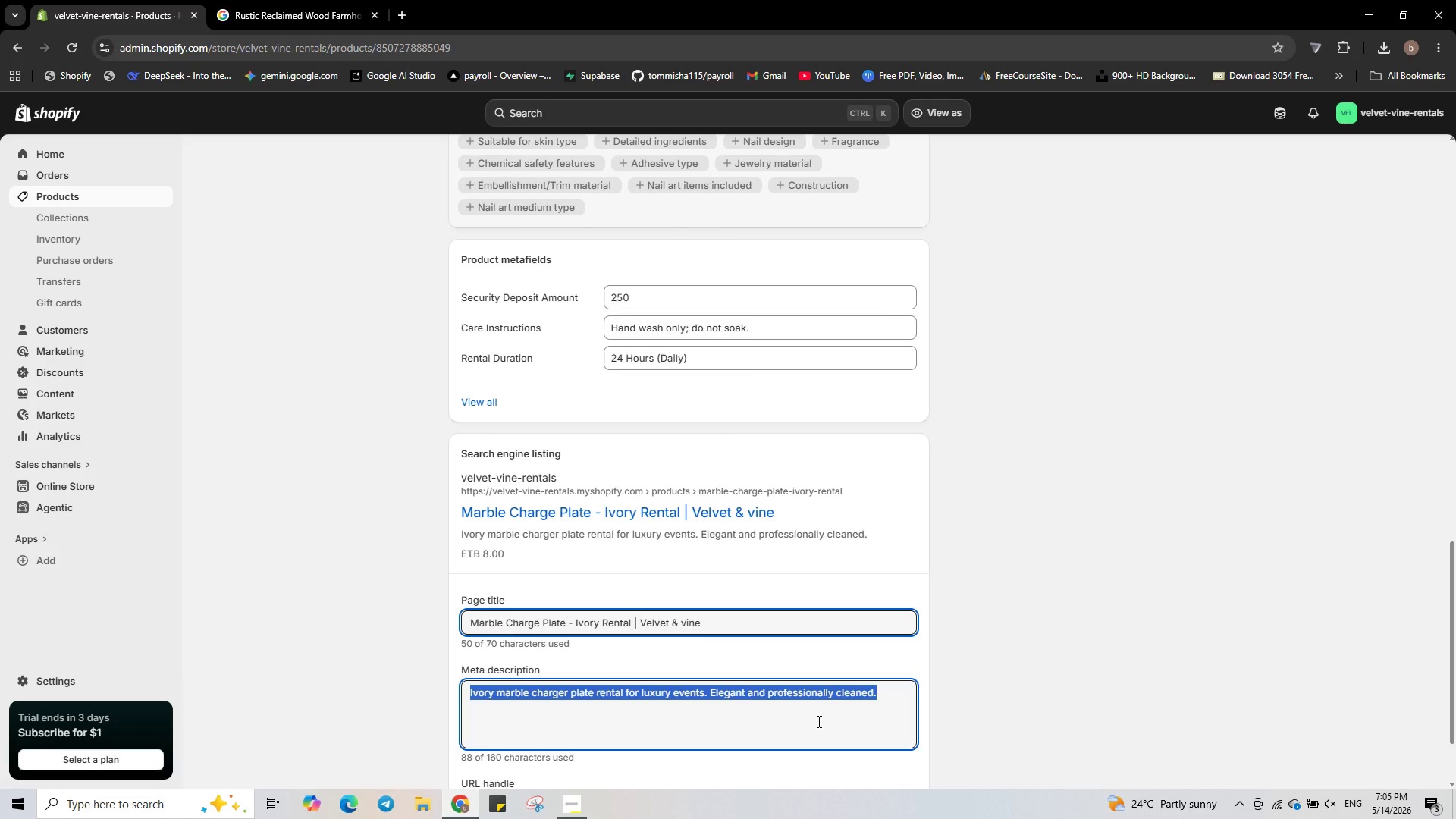 
key(Control+C)
 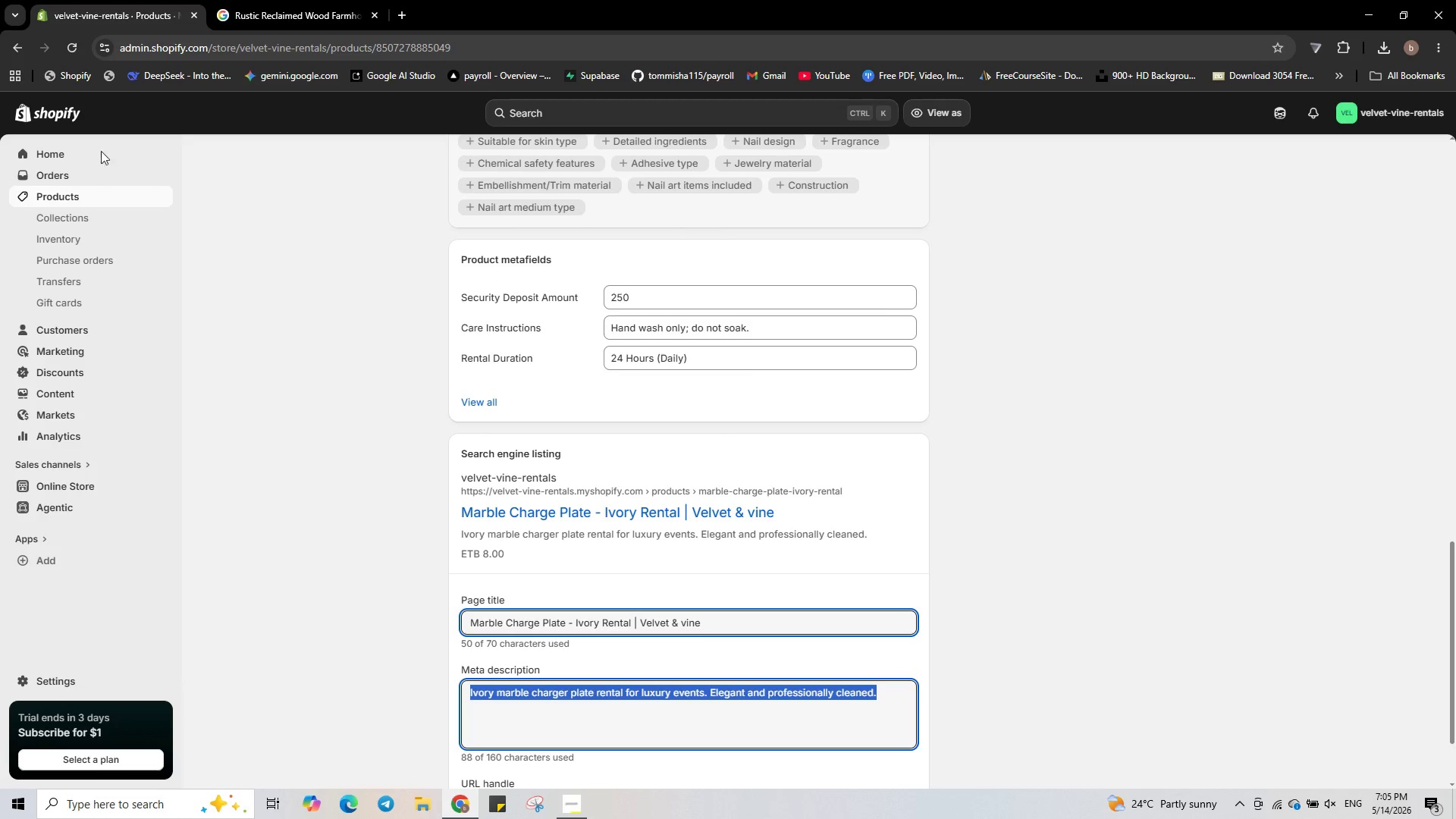 
left_click([115, 193])
 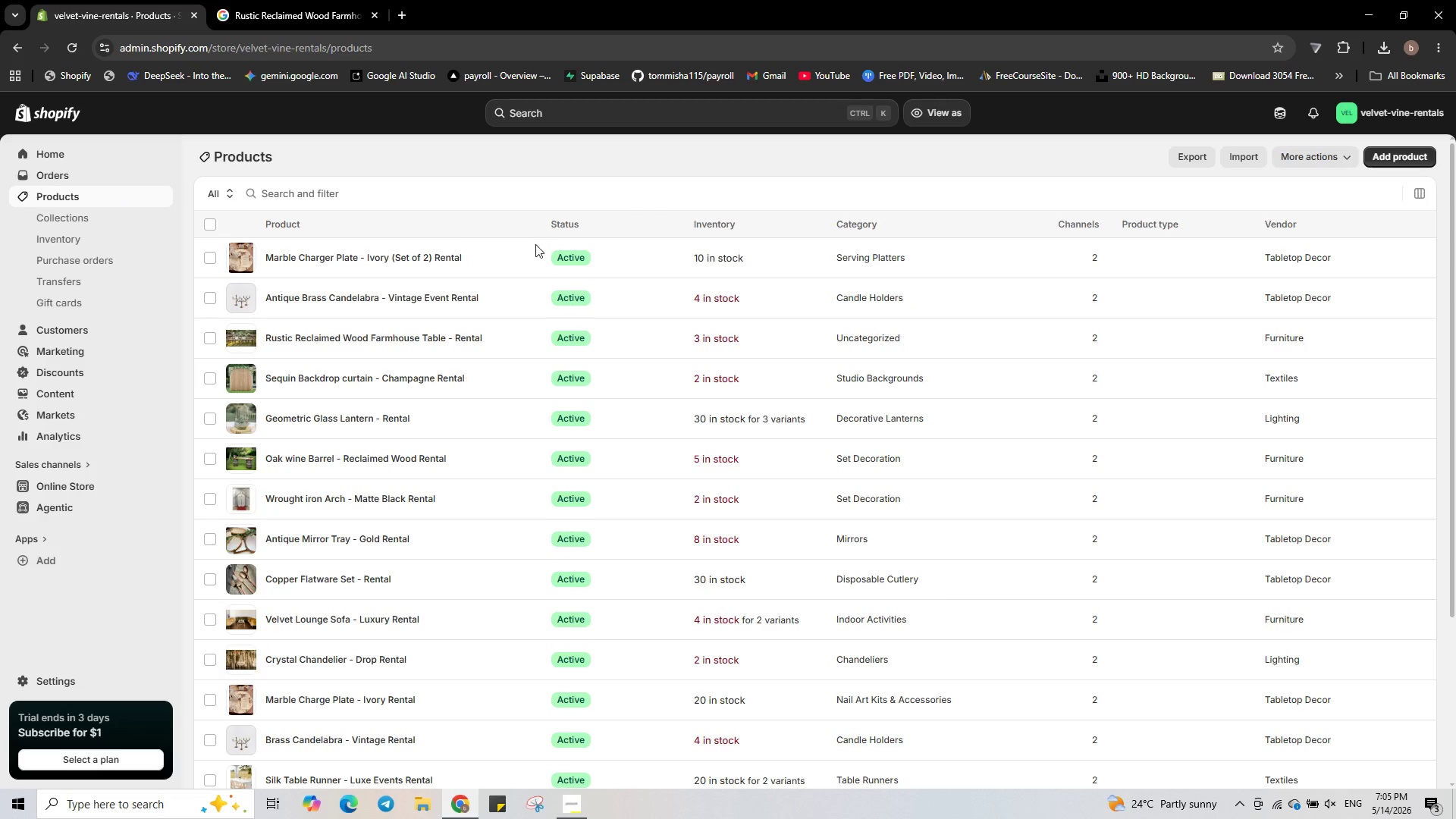 
left_click([521, 264])
 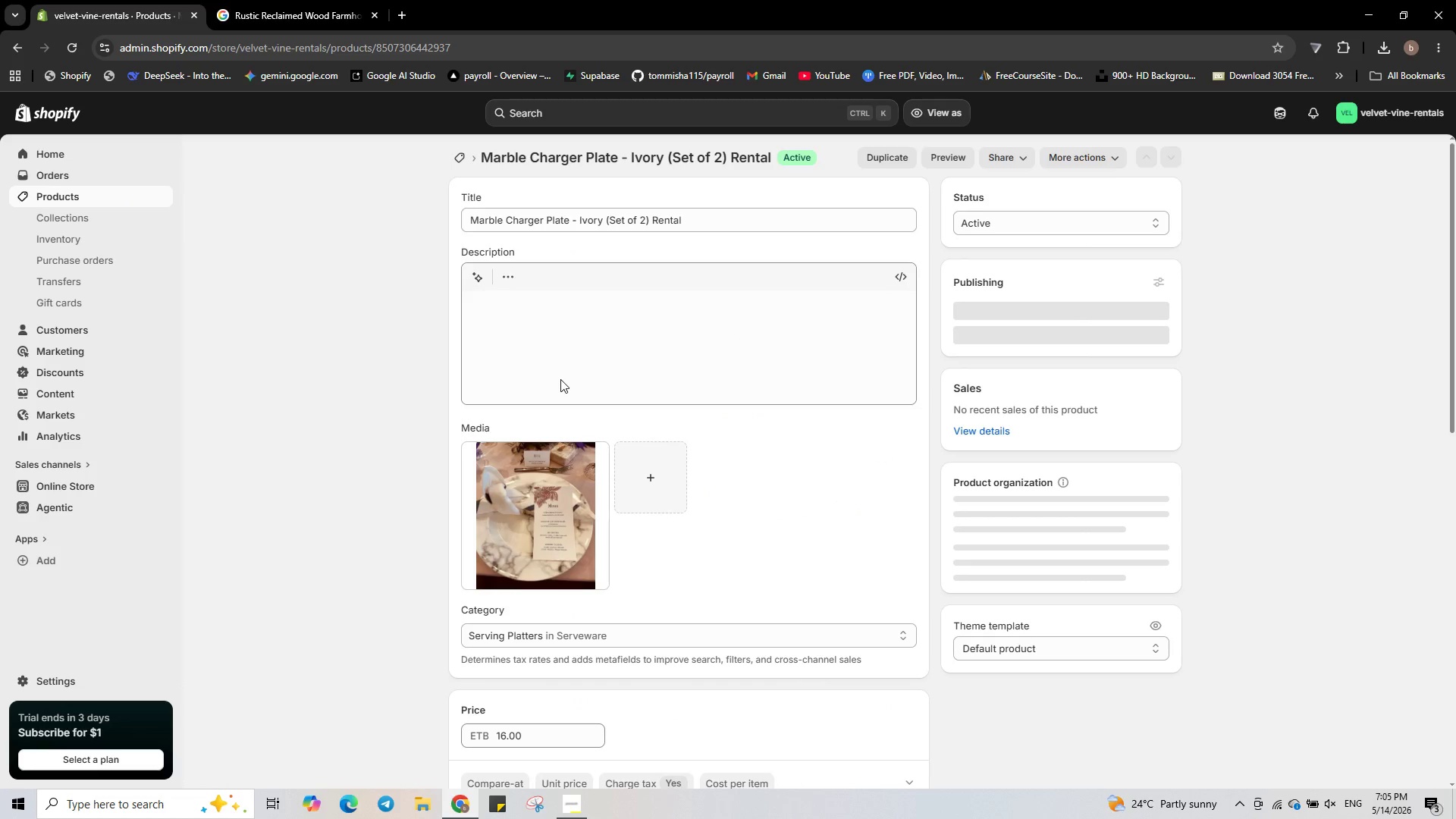 
scroll: coordinate [673, 563], scroll_direction: down, amount: 27.0
 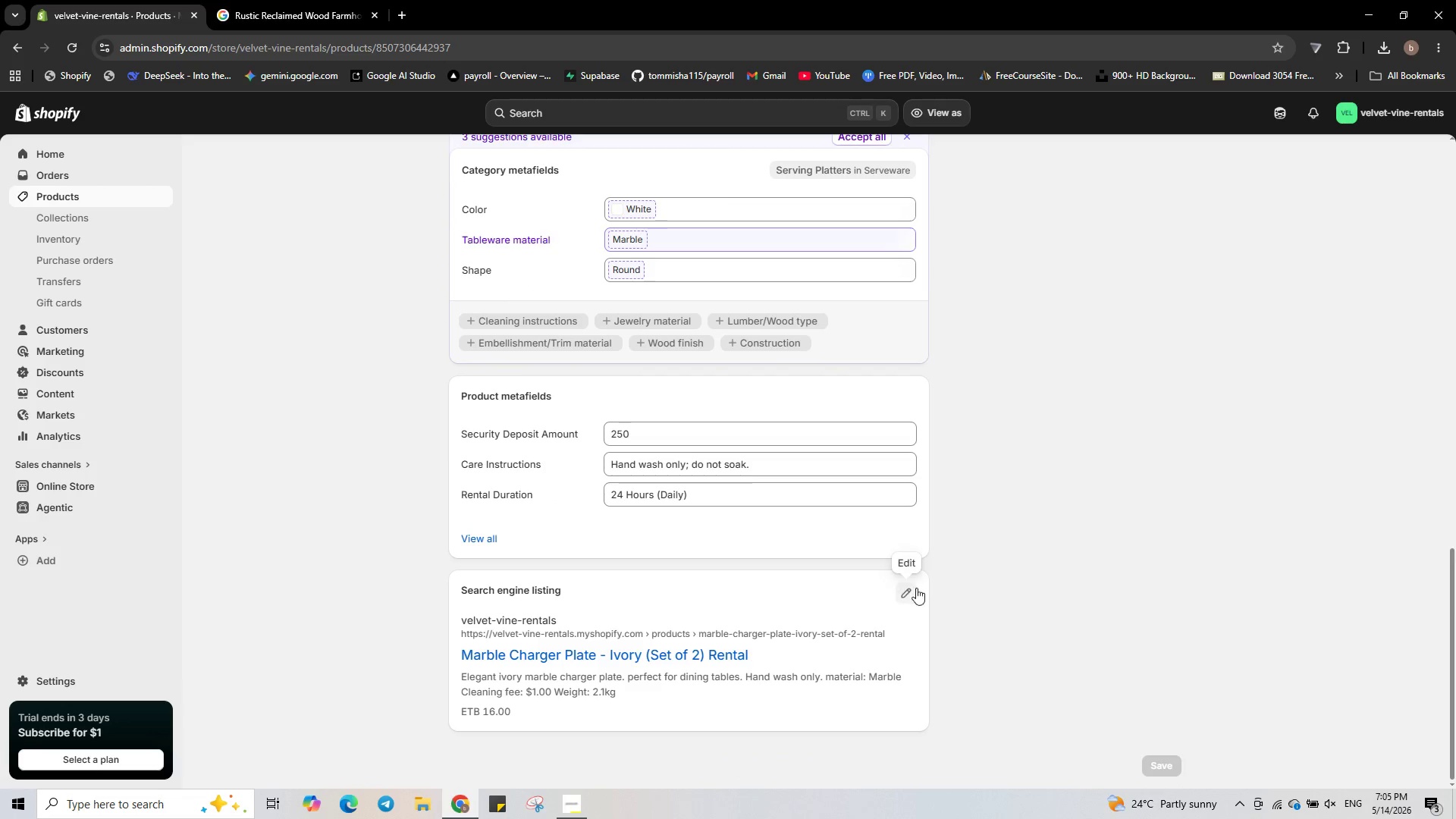 
left_click([908, 593])
 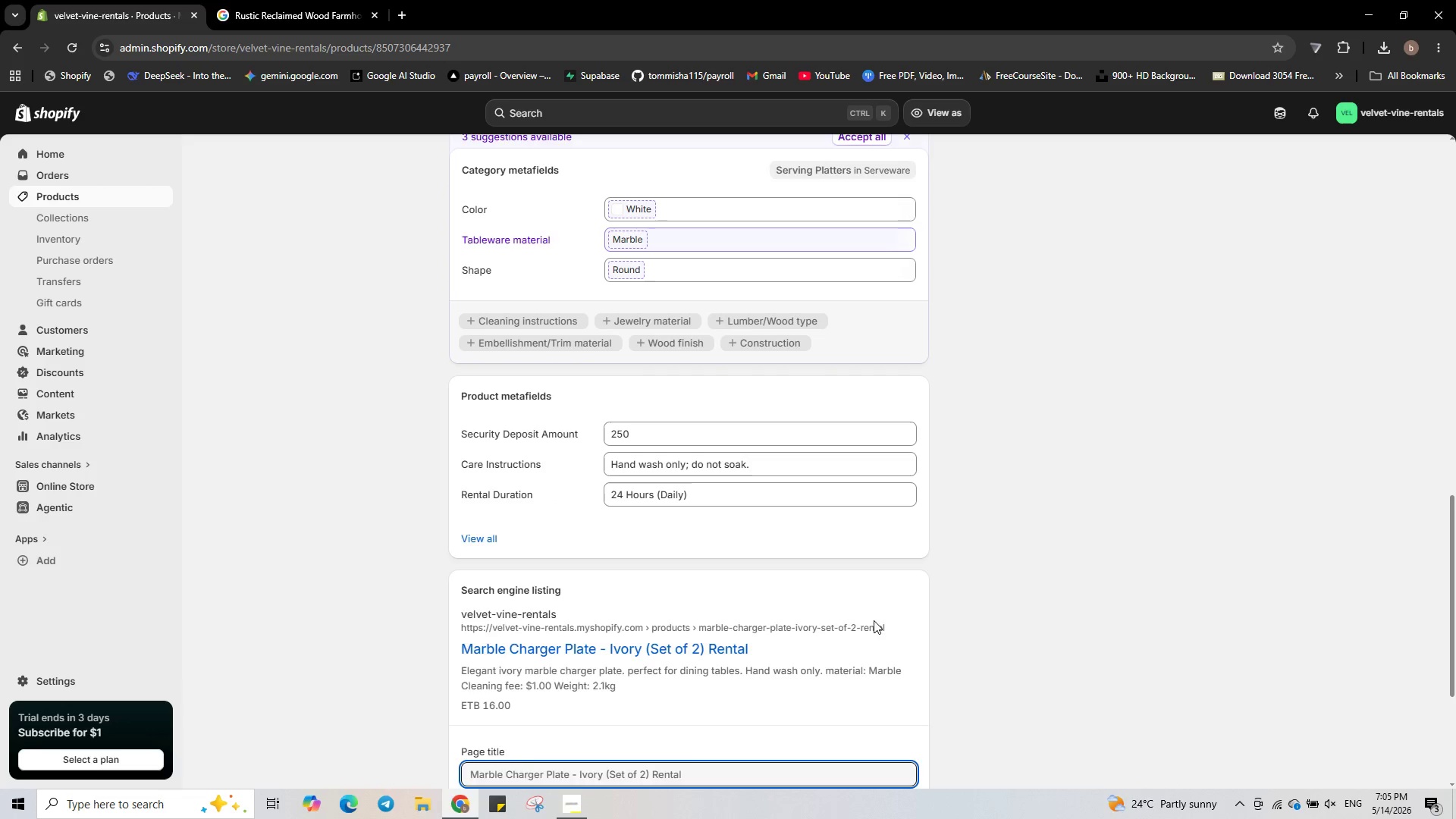 
scroll: coordinate [862, 630], scroll_direction: down, amount: 3.0
 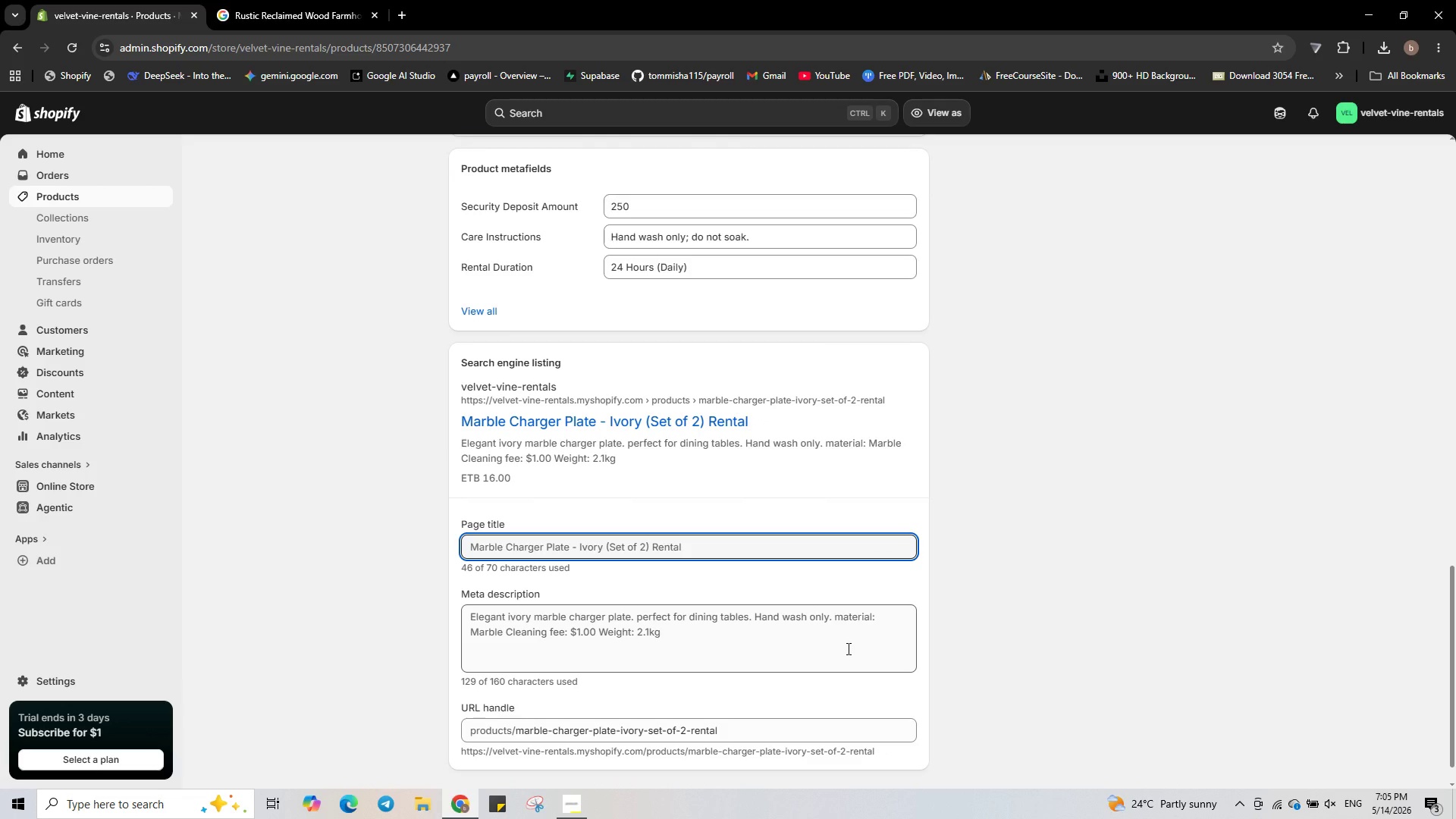 
left_click([847, 648])
 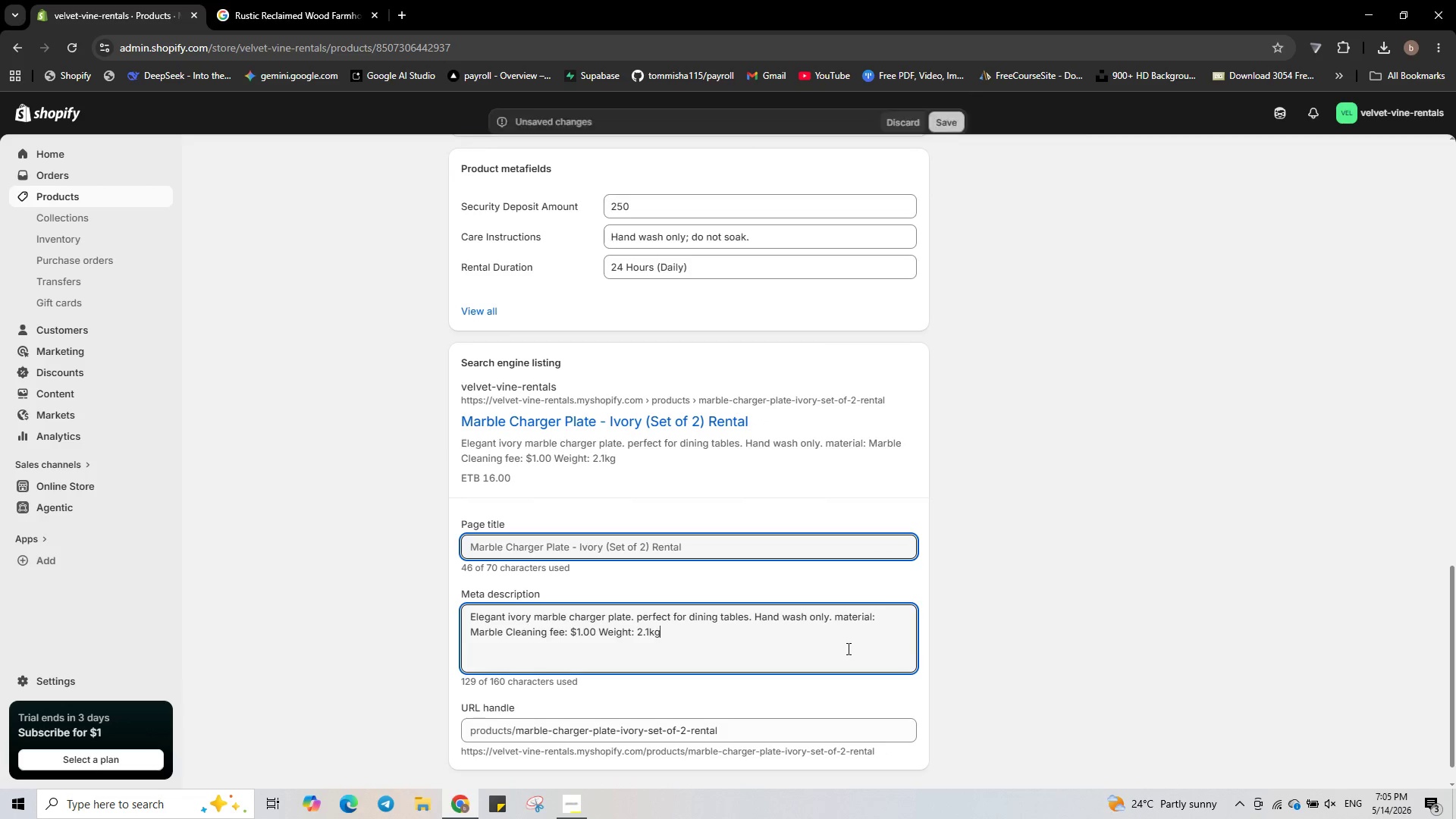 
key(Control+A)
 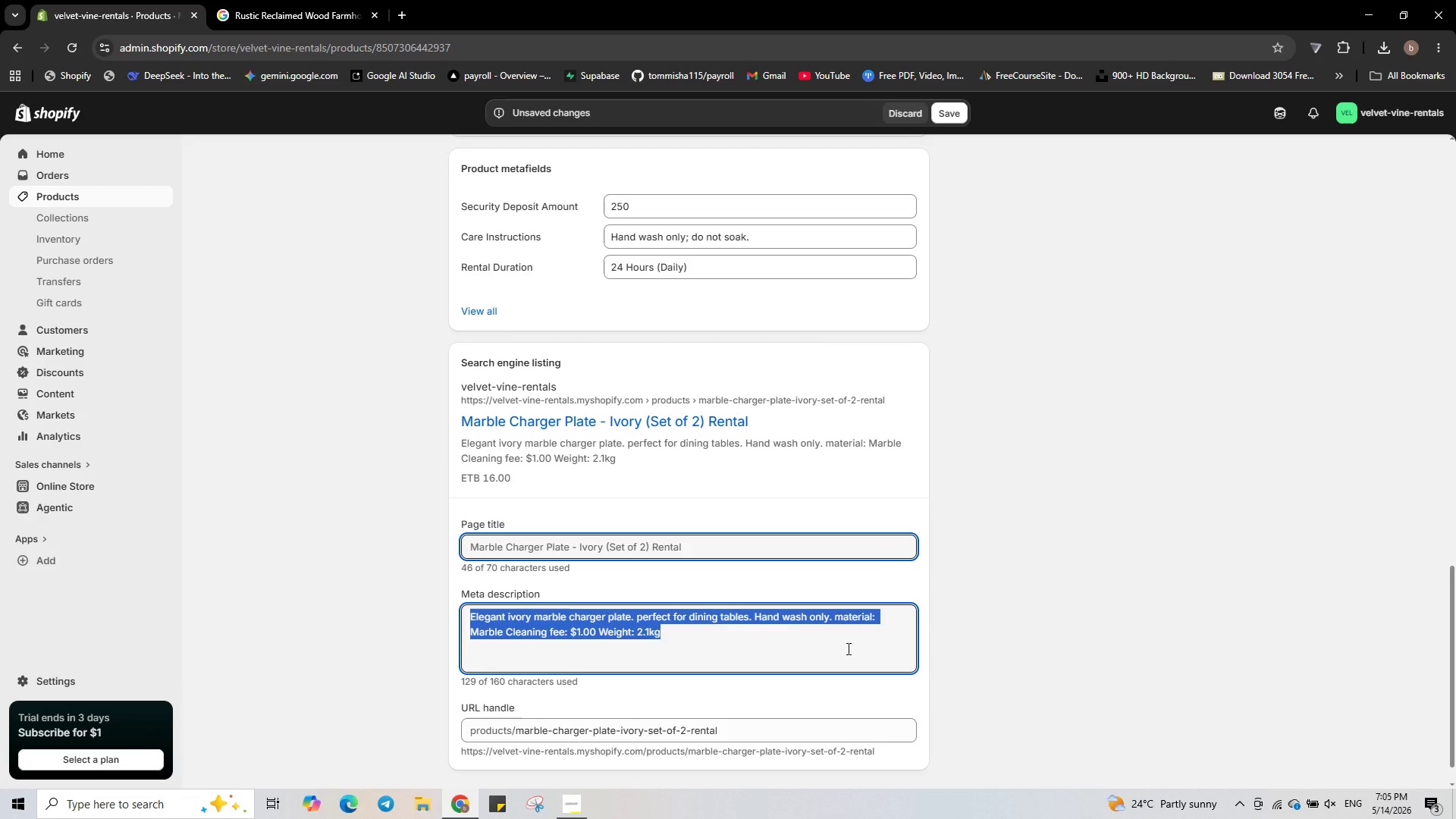 
key(Control+V)
 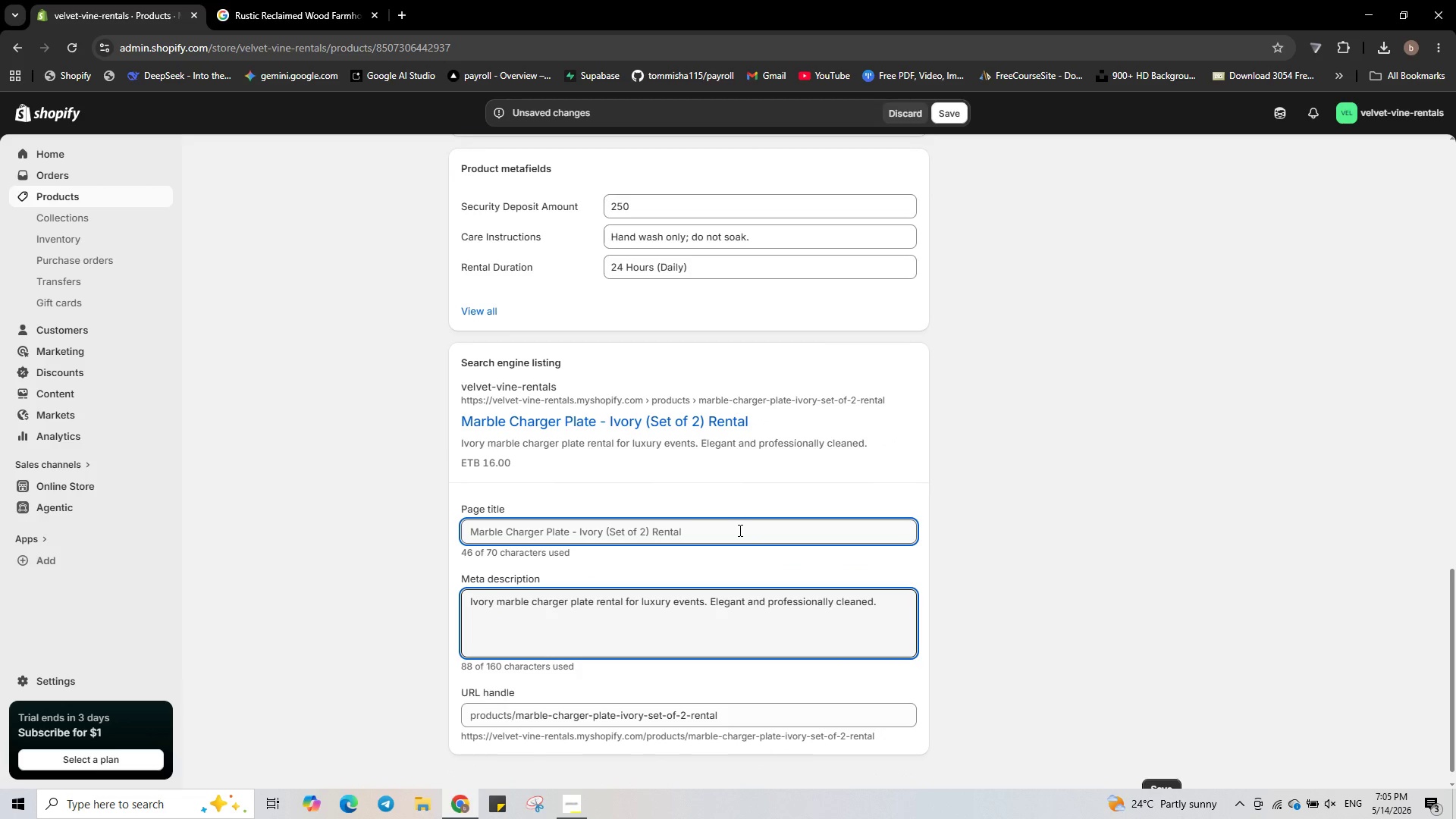 
left_click([735, 524])
 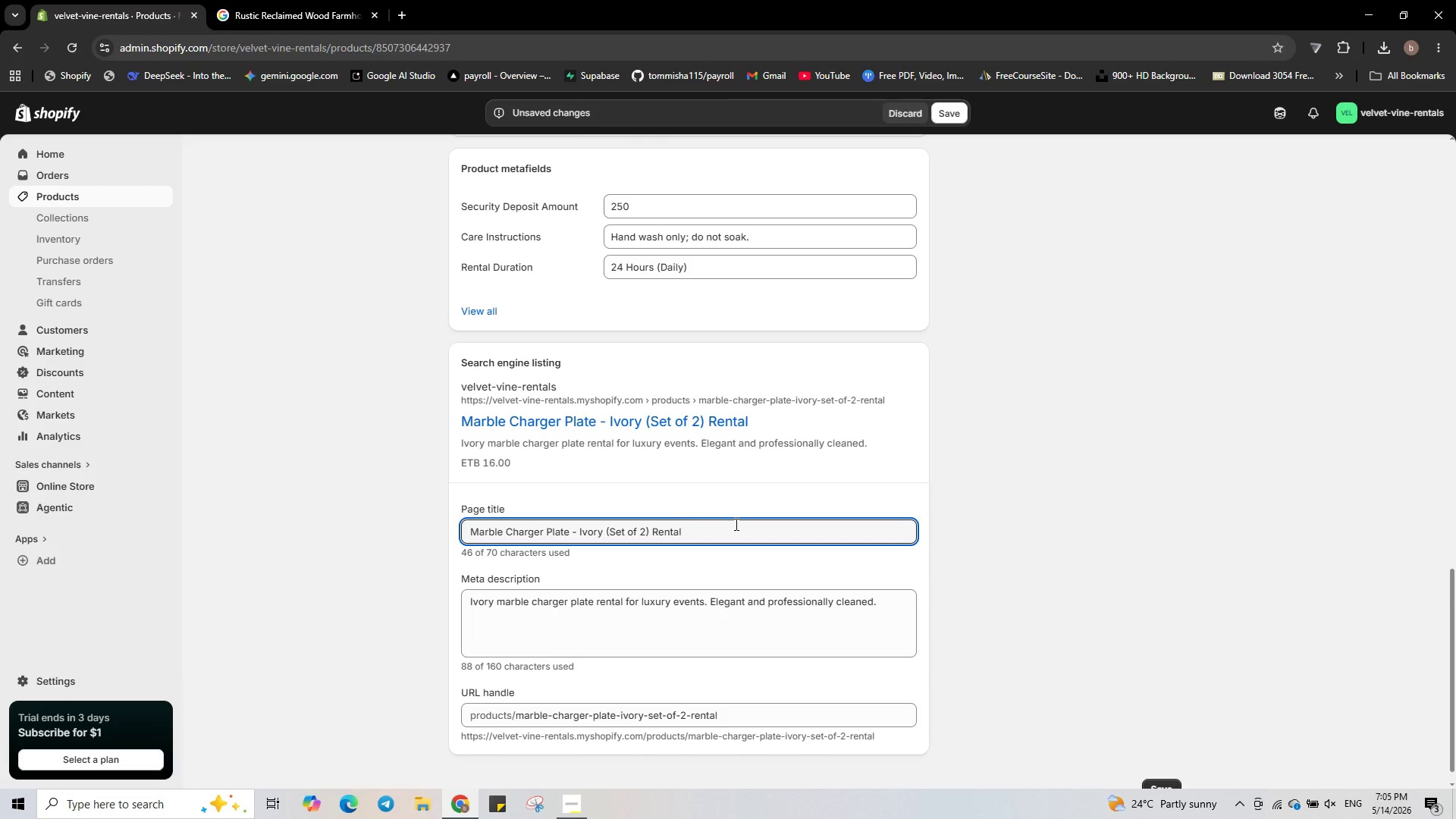 
type( | Velvet and Vine)
 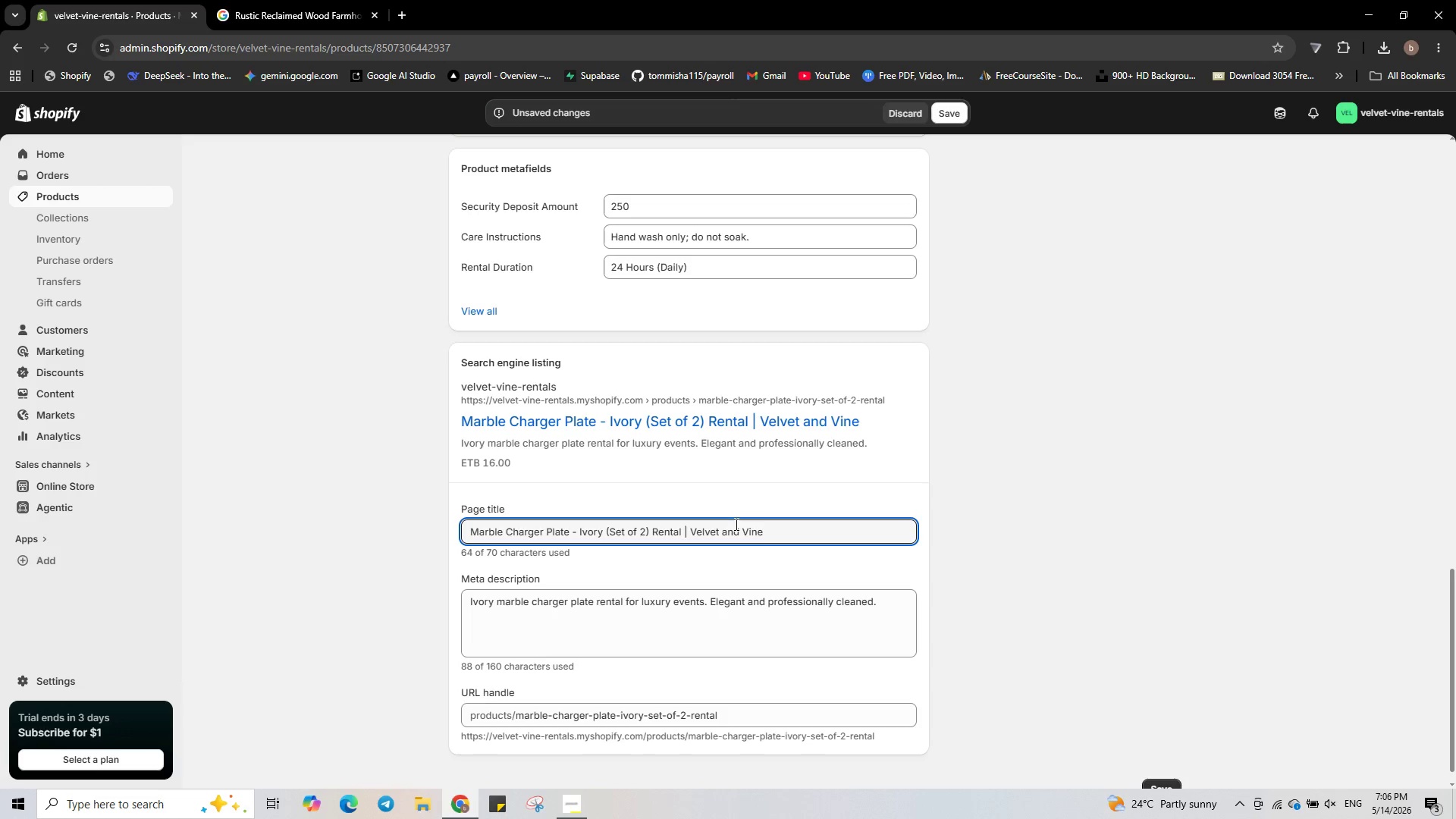 
left_click([735, 524])
 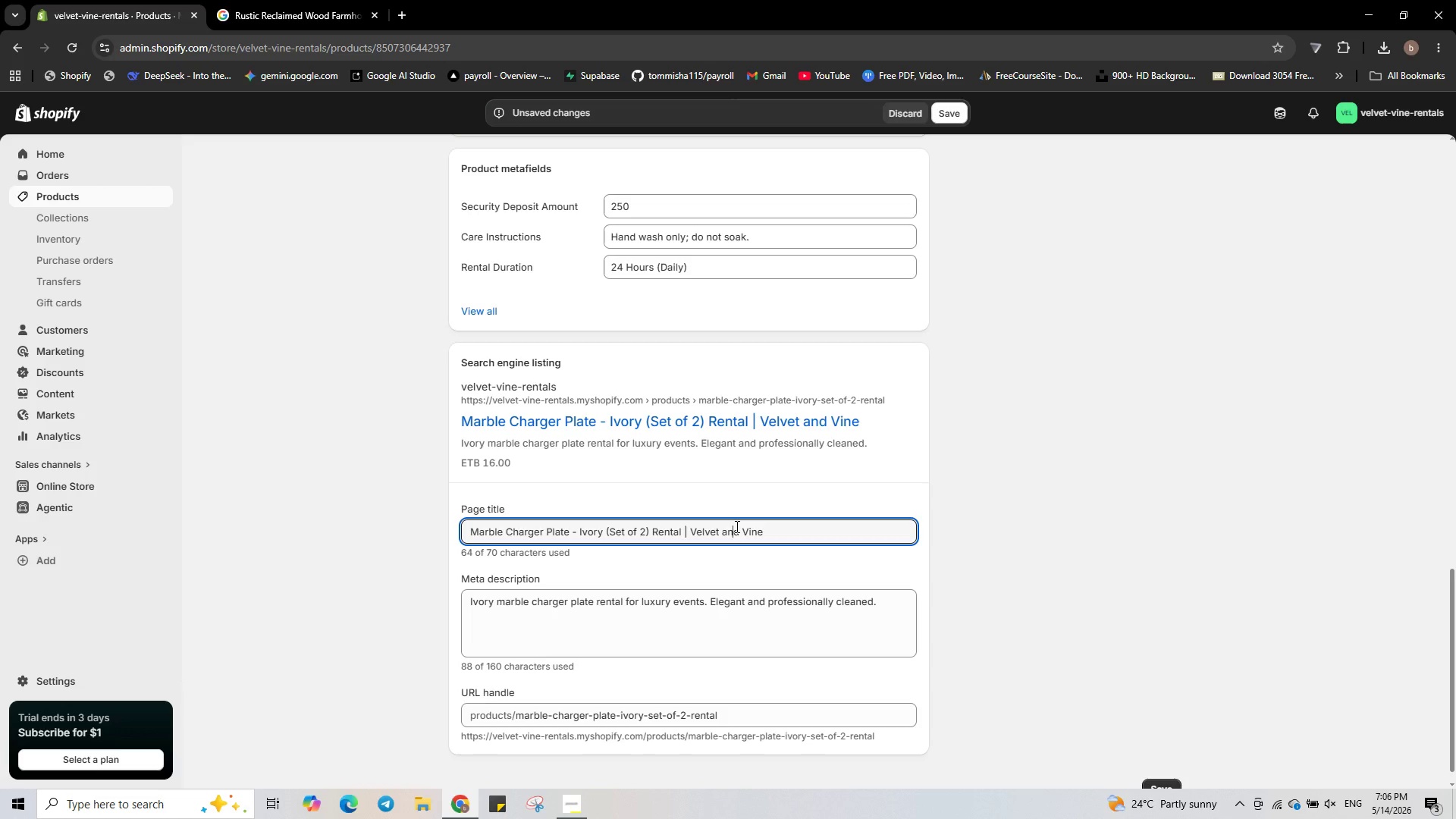 
key(Delete)
 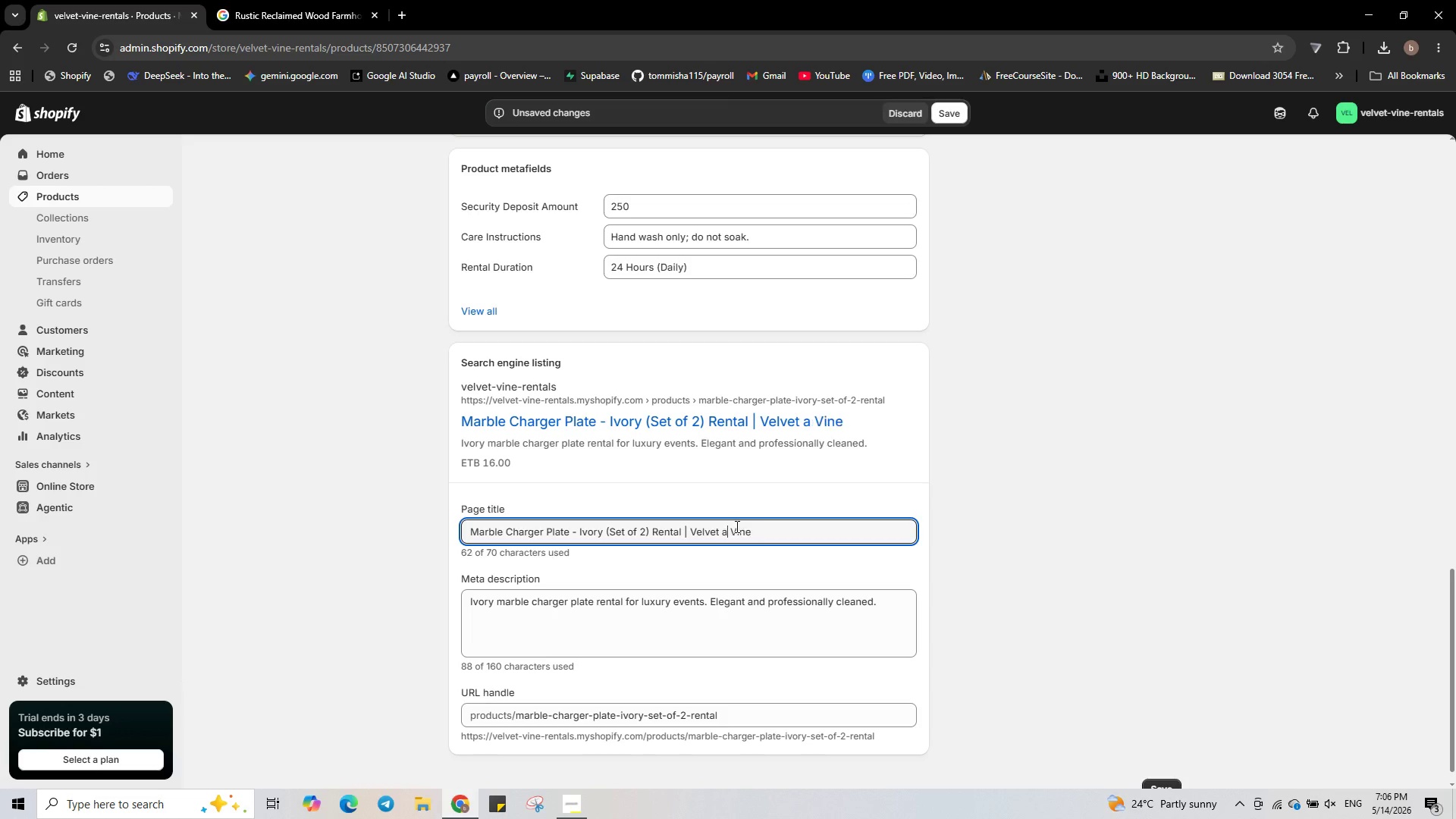 
key(Backspace)
 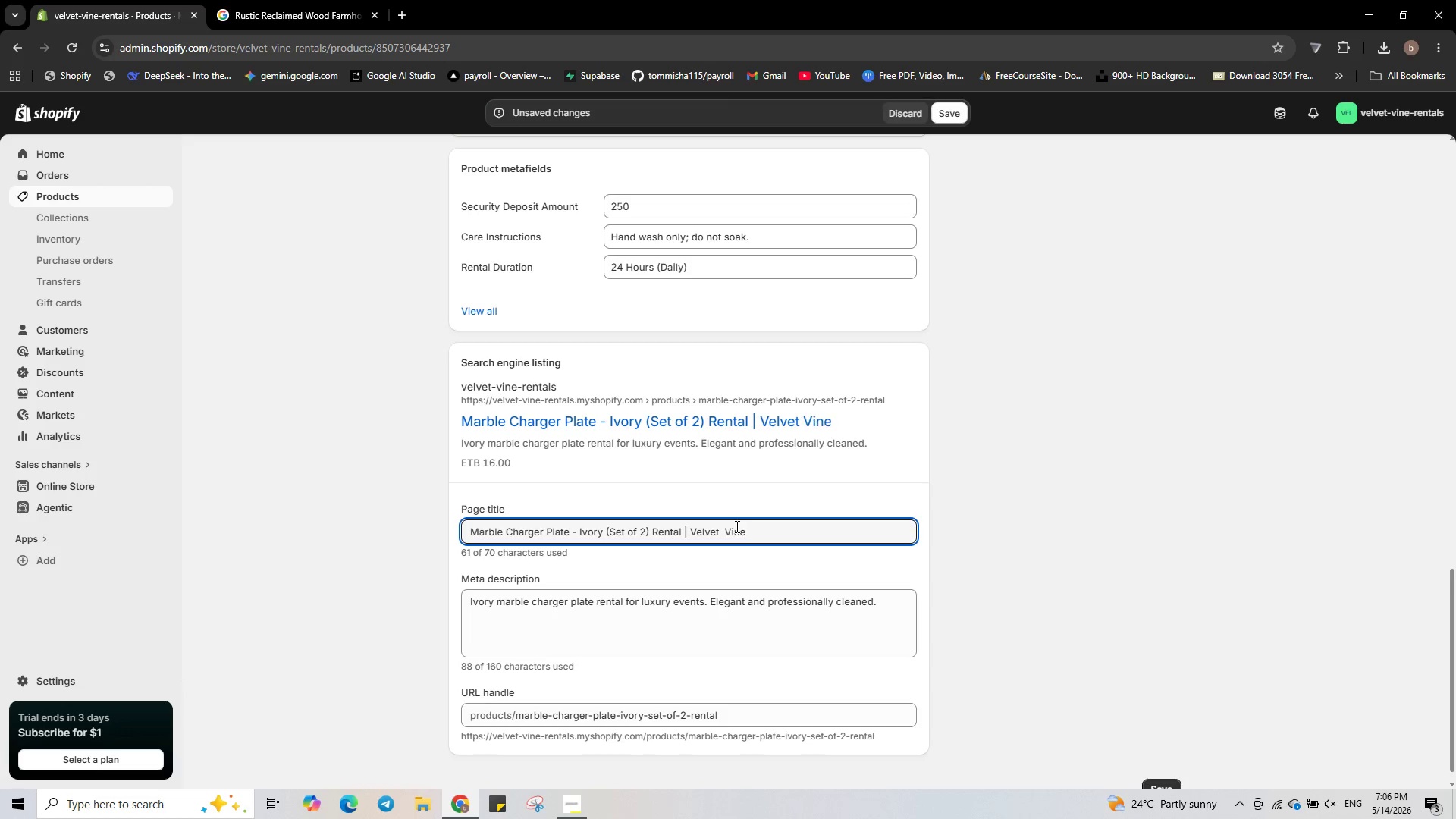 
key(Backspace)
 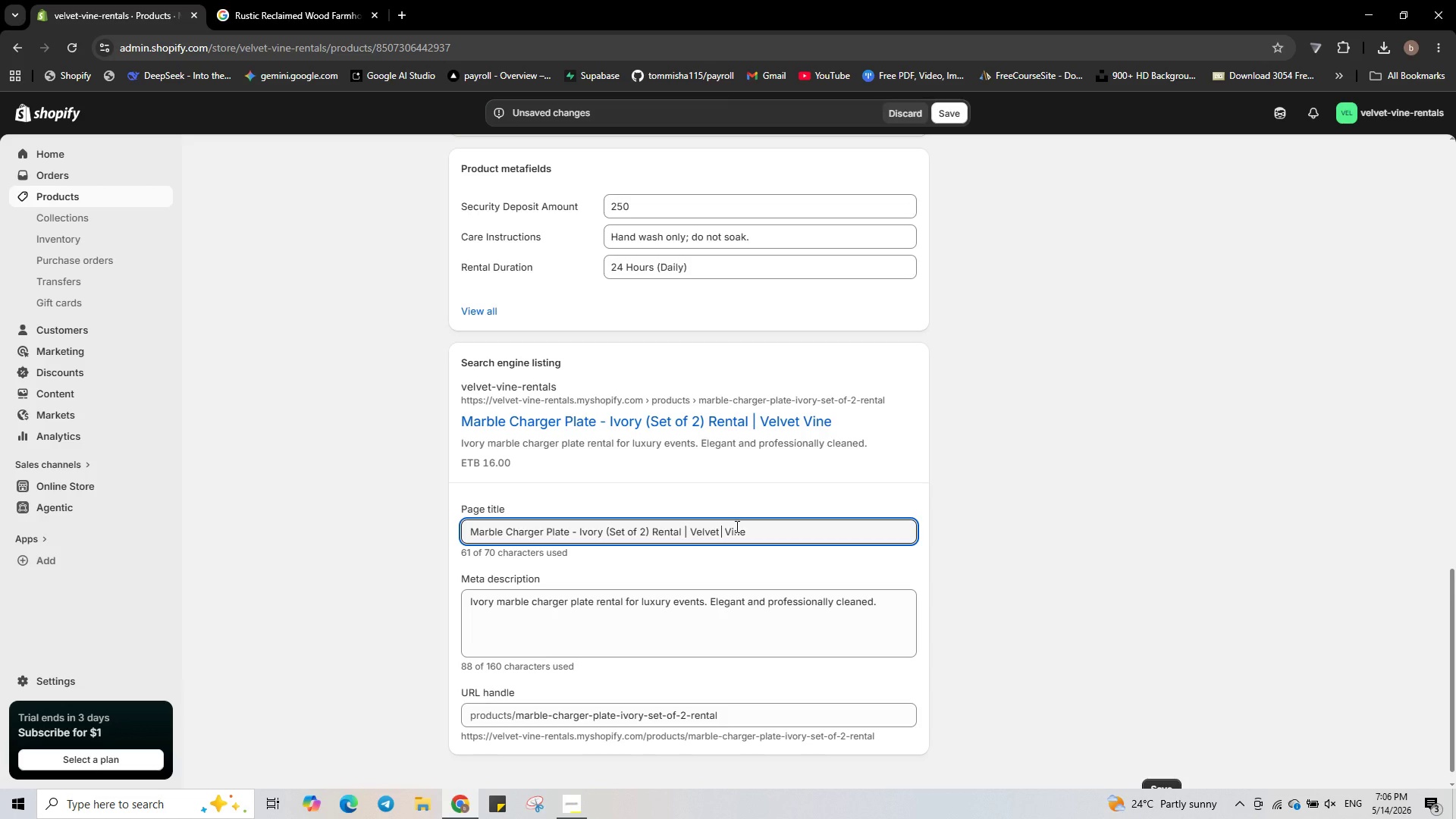 
key(Shift+7)
 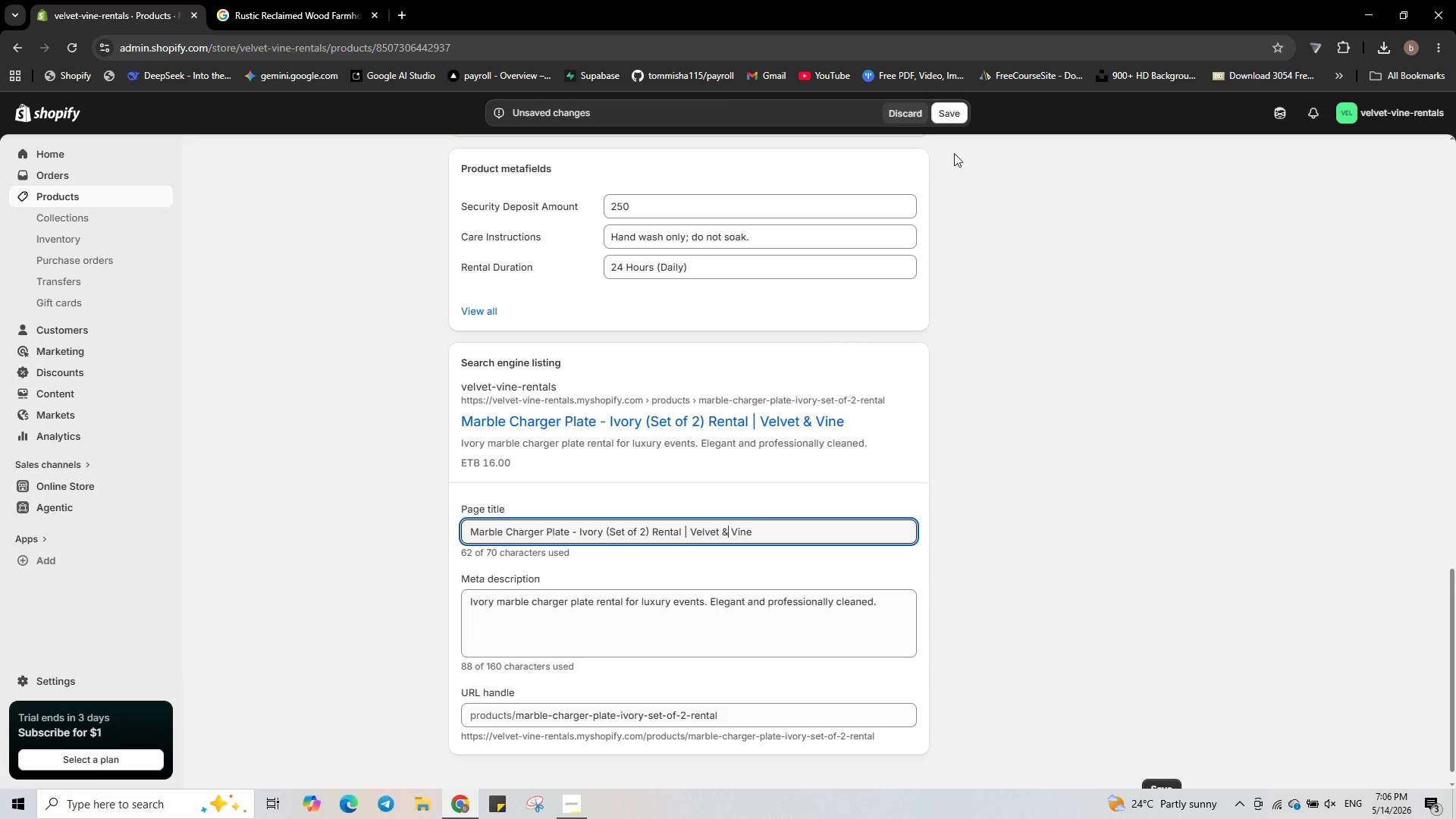 
left_click([958, 115])
 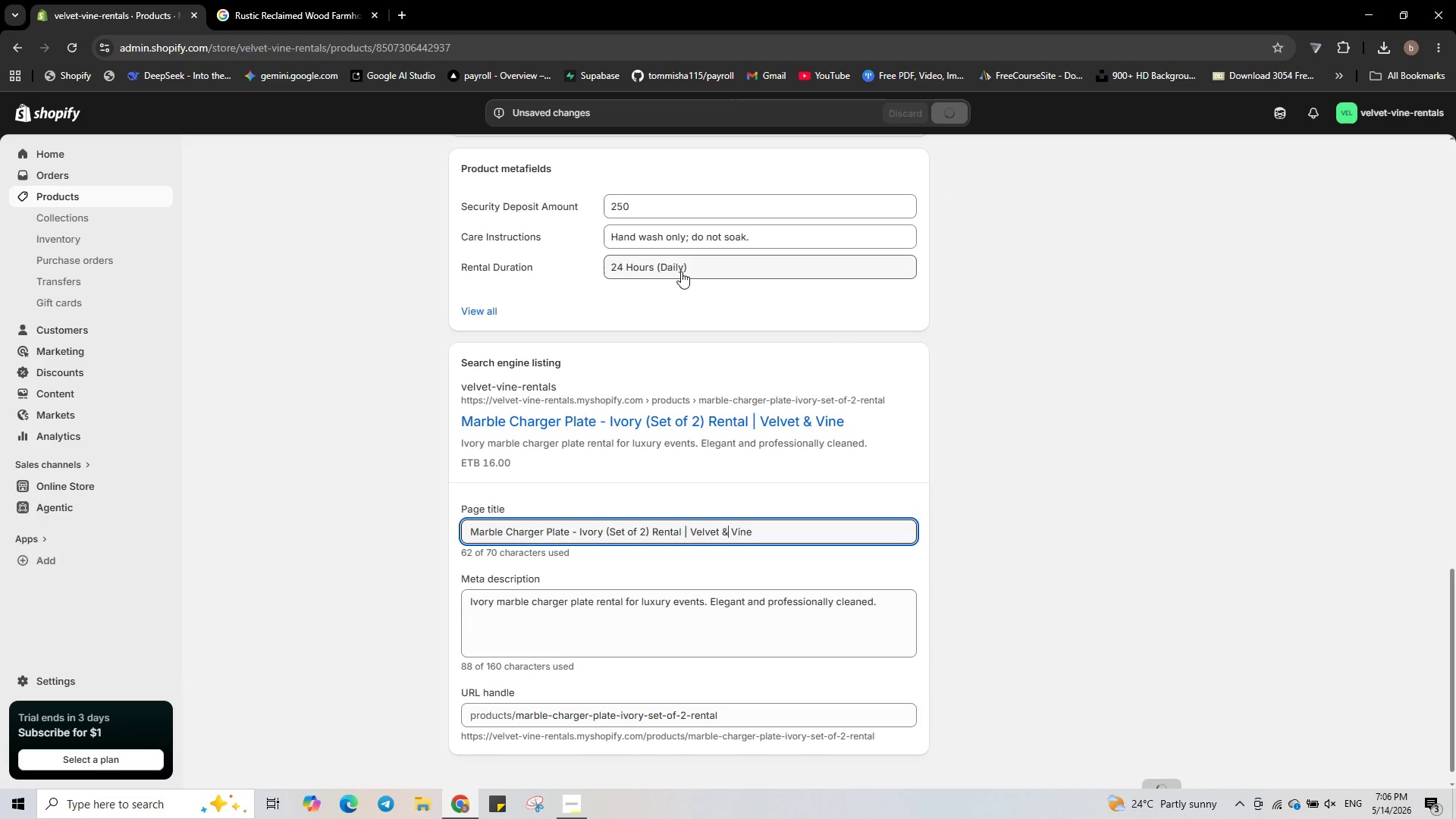 
wait(8.06)
 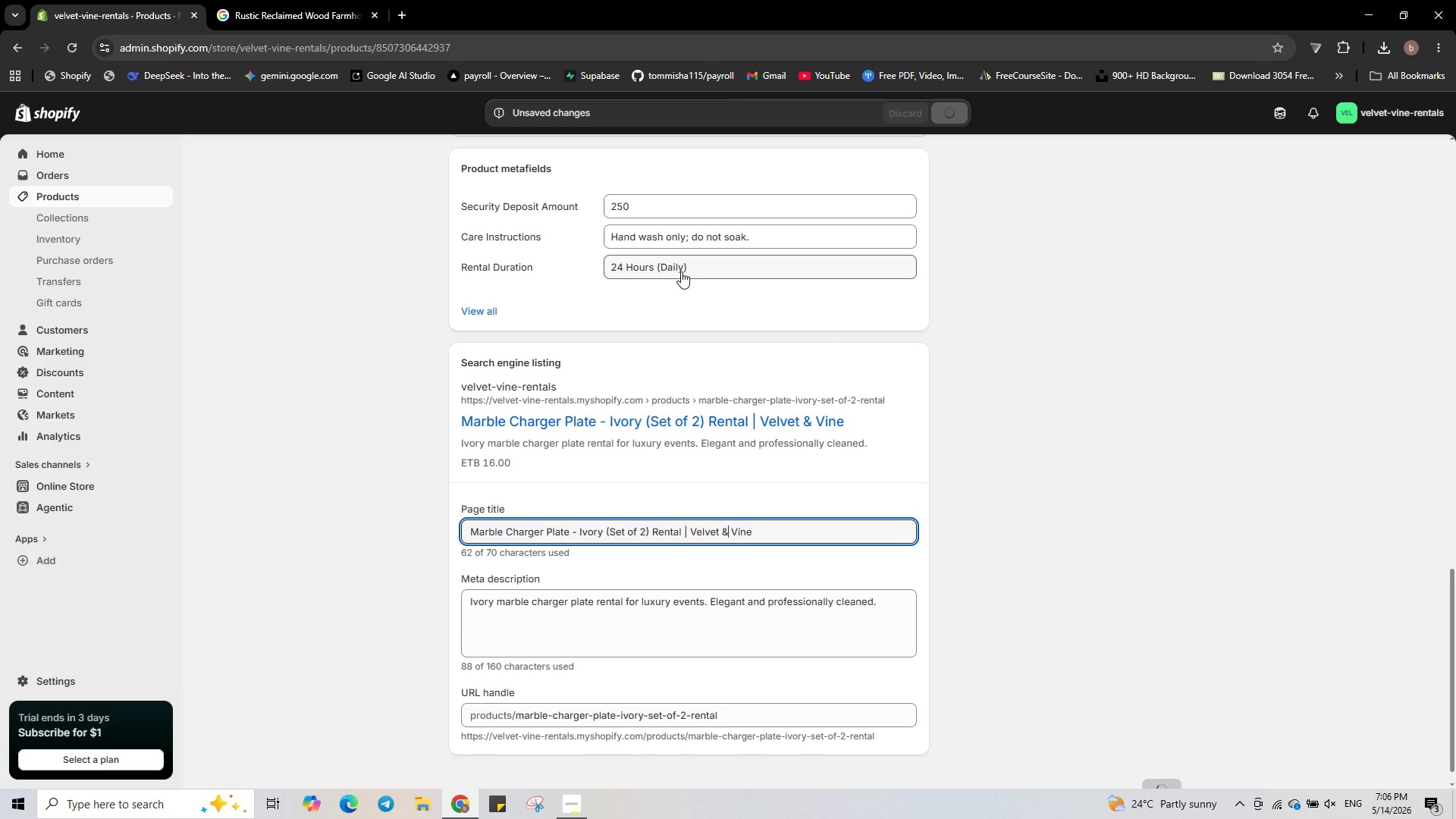 
scroll: coordinate [809, 416], scroll_direction: up, amount: 14.0
 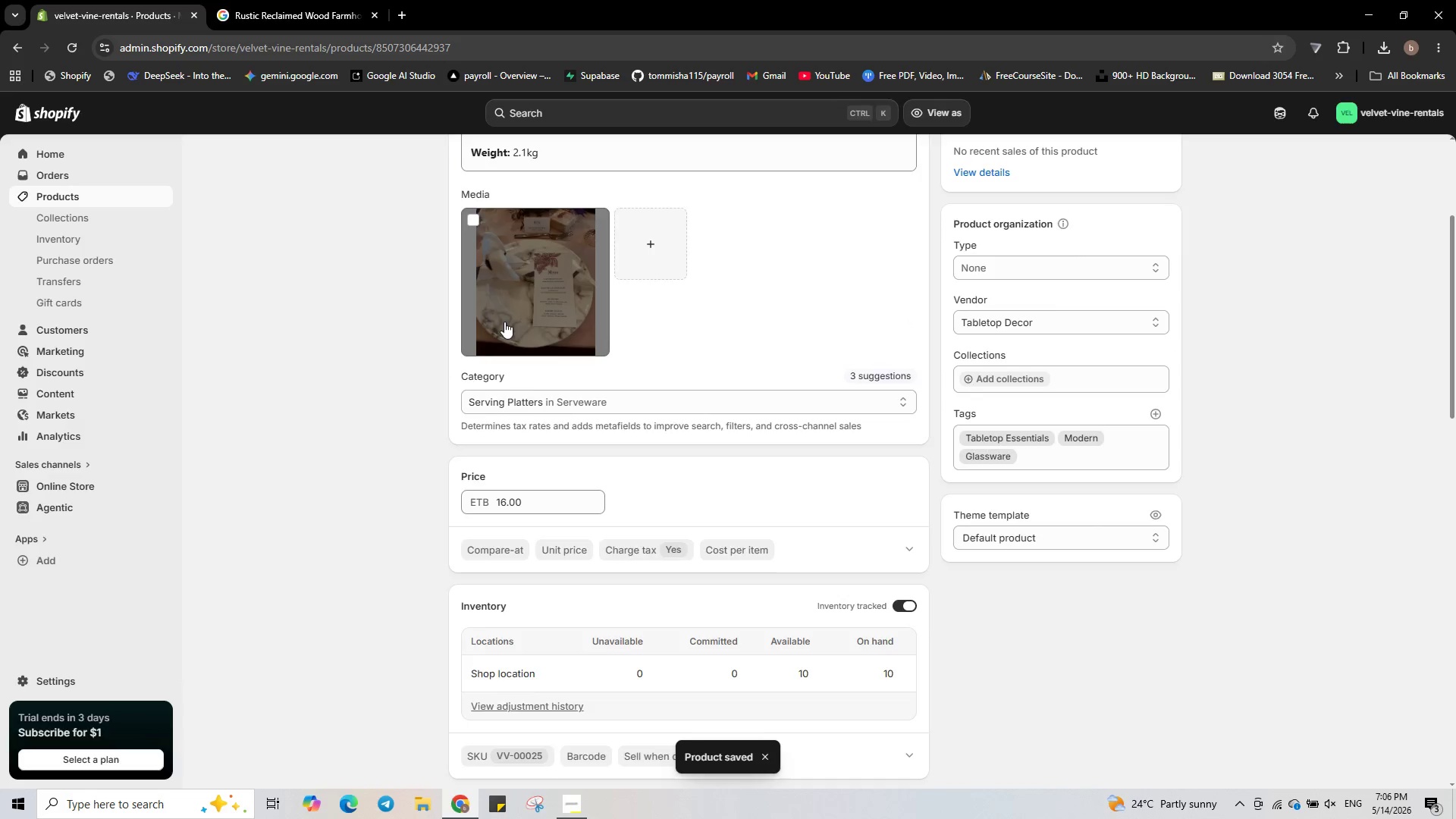 
left_click([513, 316])
 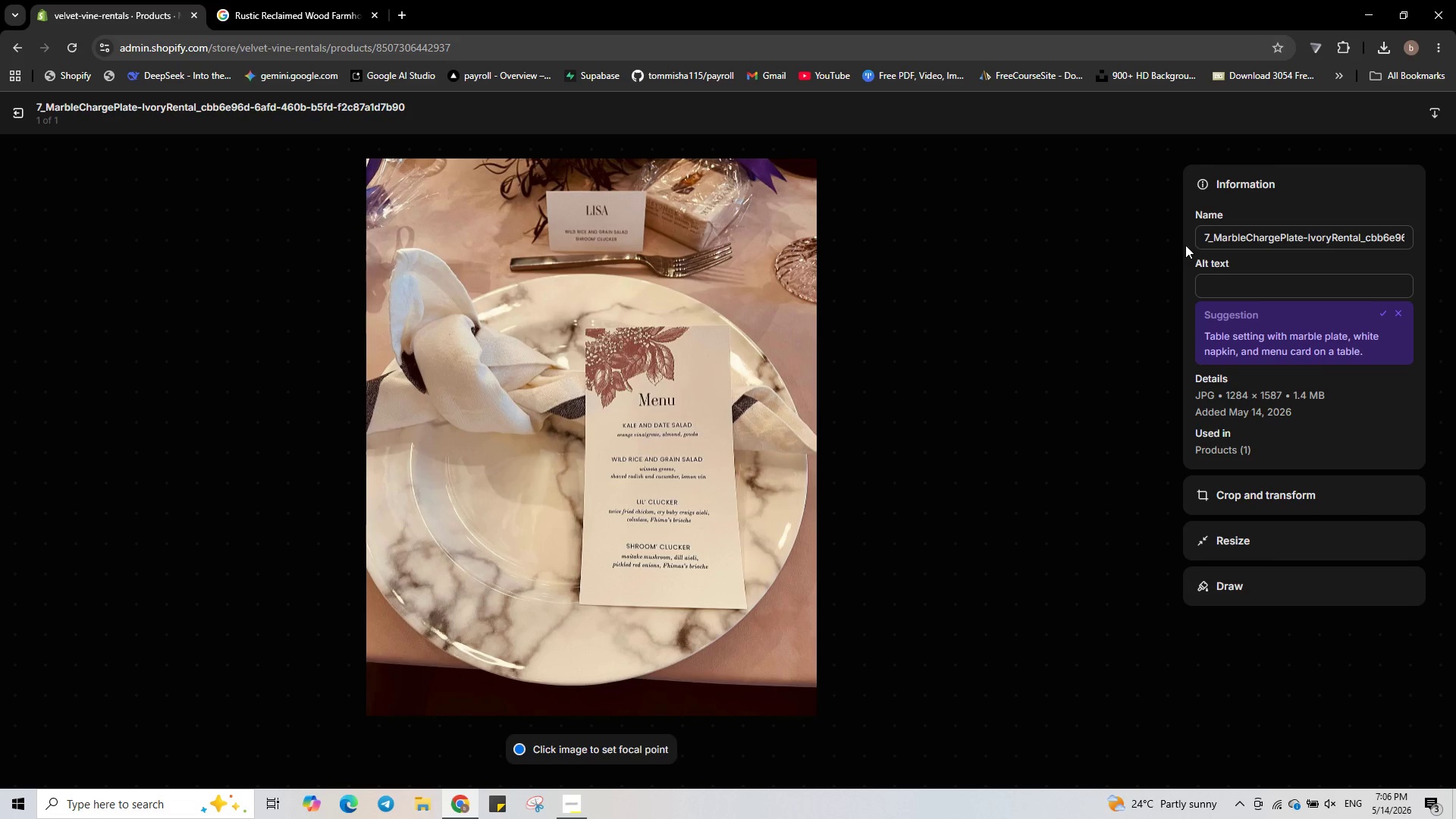 
wait(5.11)
 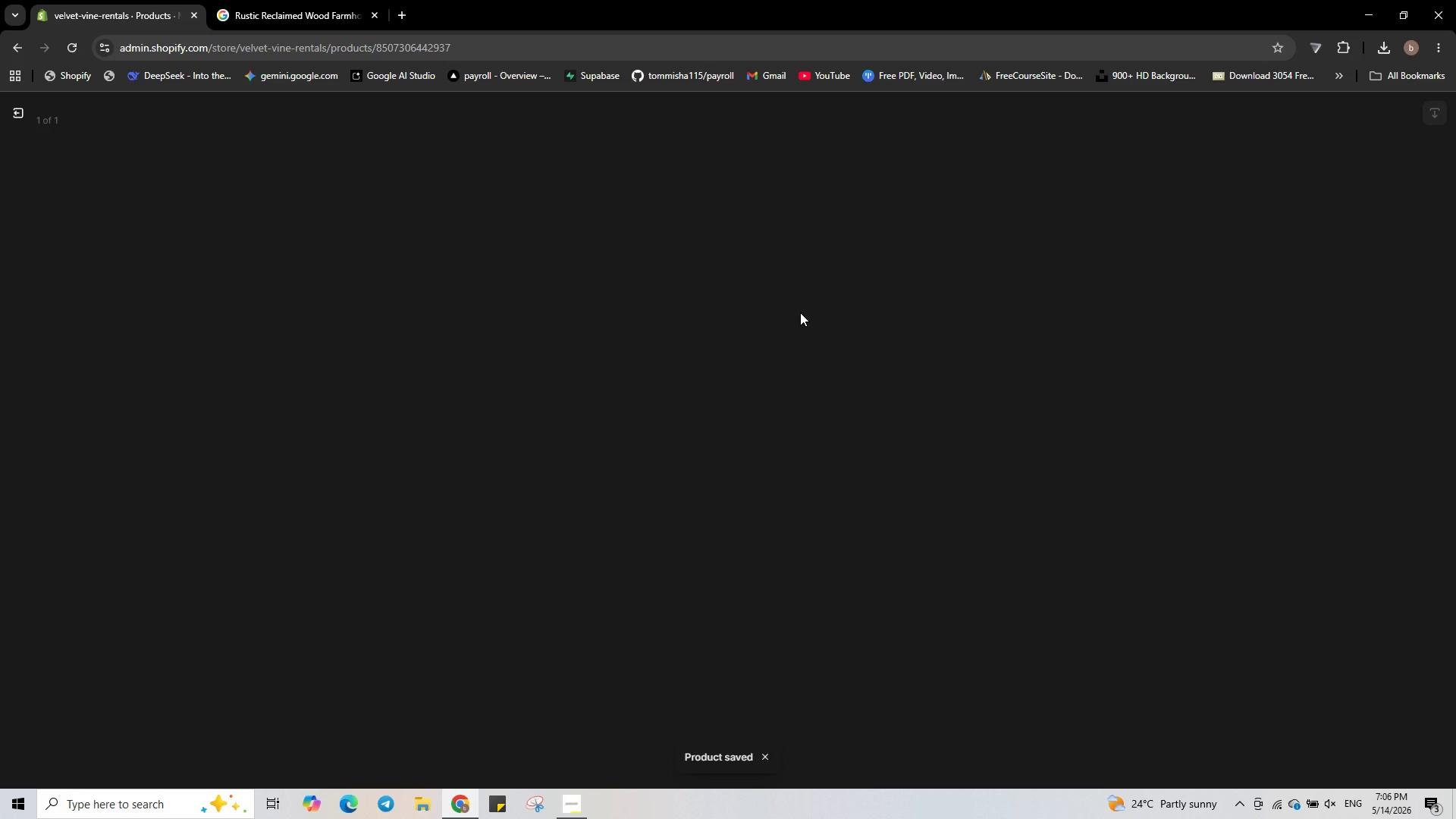 
left_click([1208, 236])
 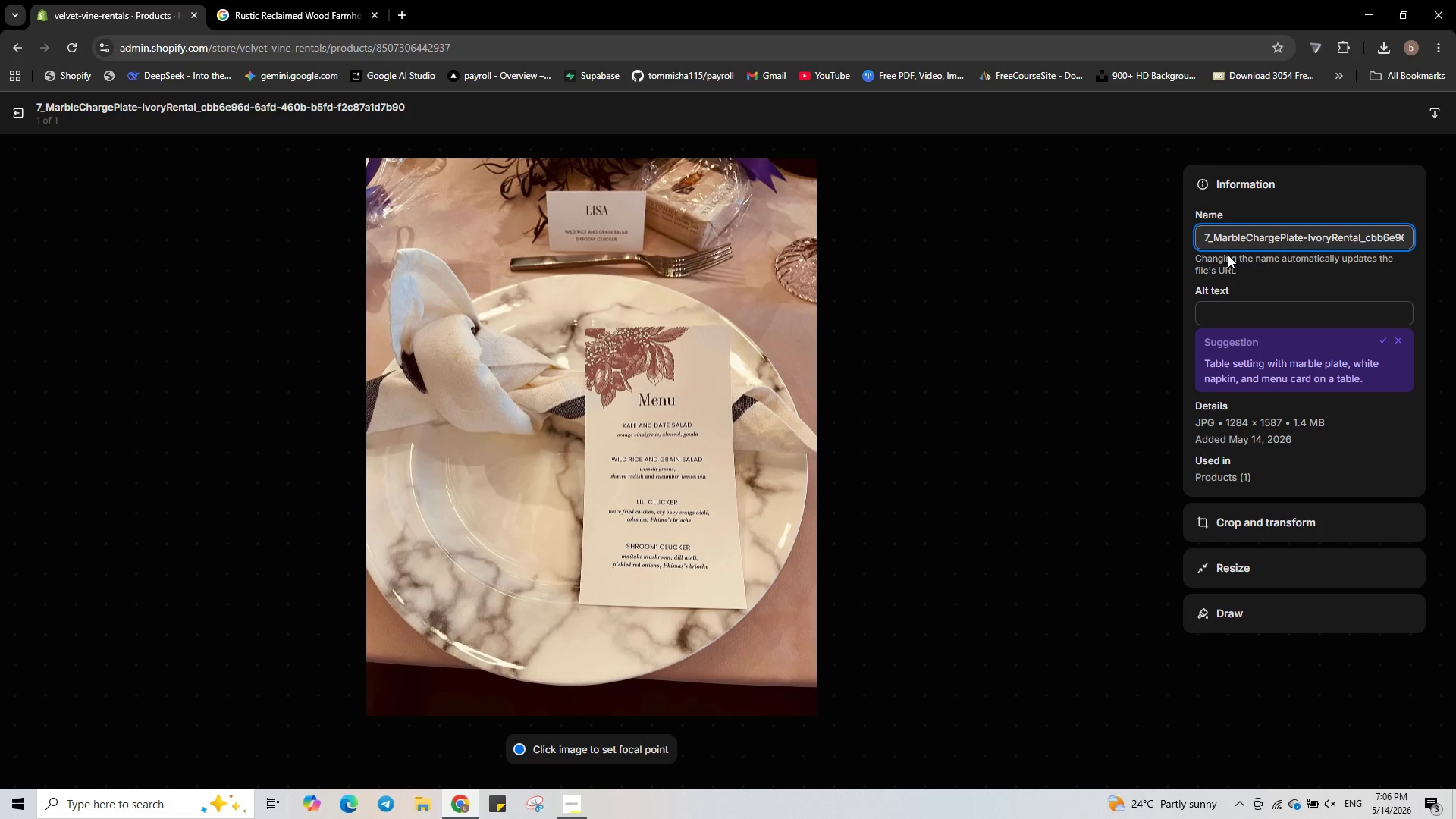 
key(Backspace)
 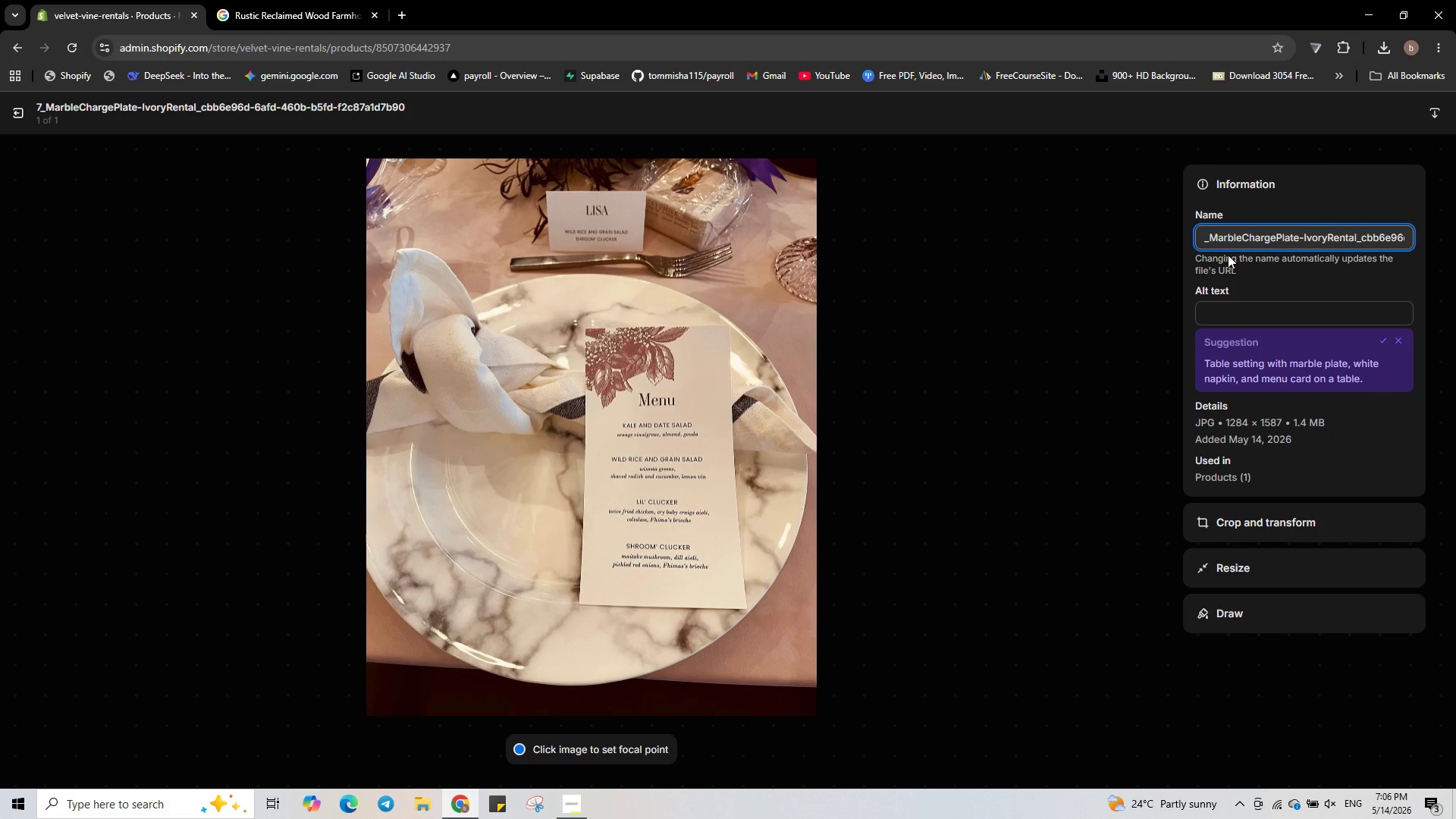 
key(Numpad1)
 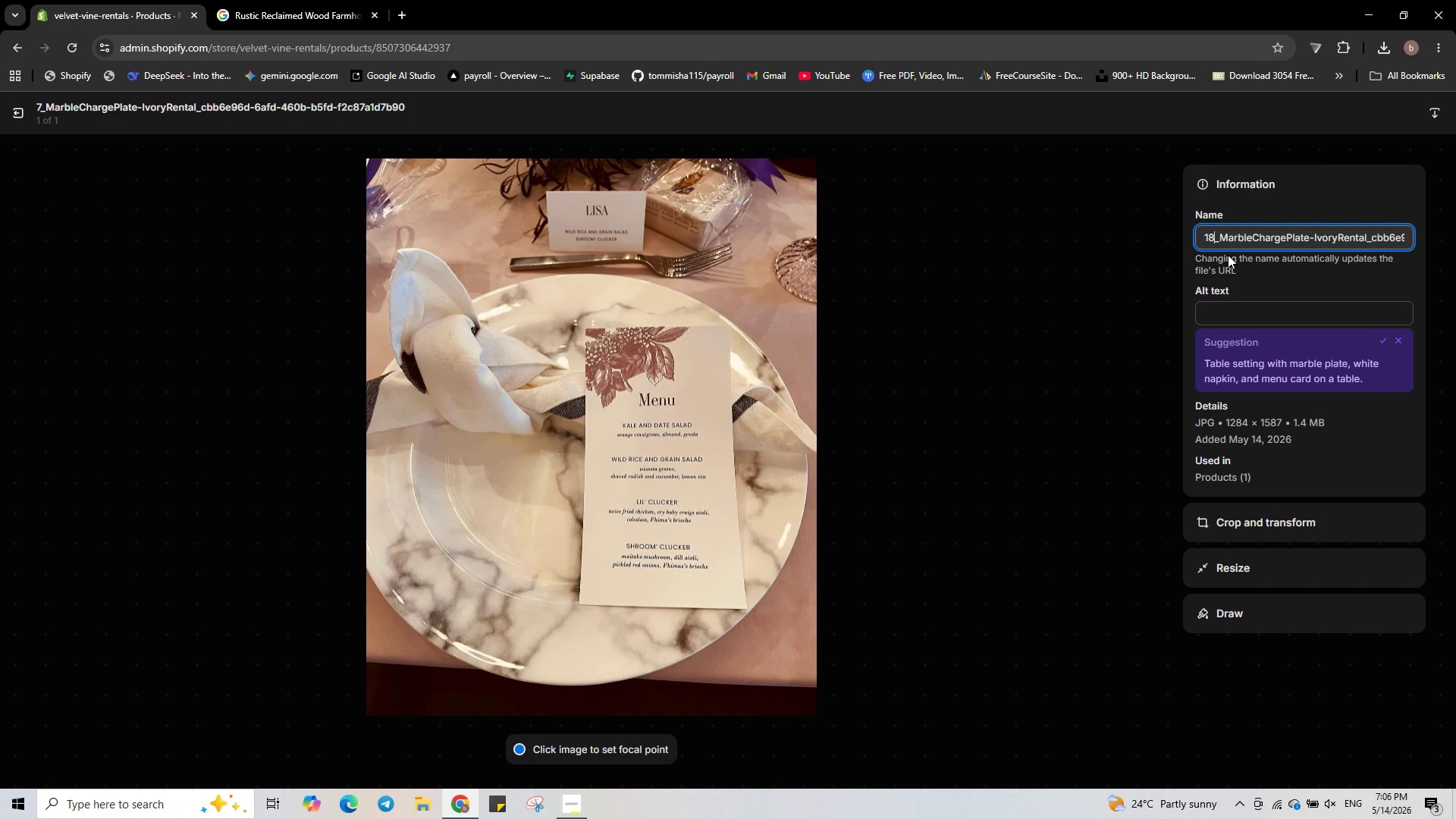 
key(Numpad8)
 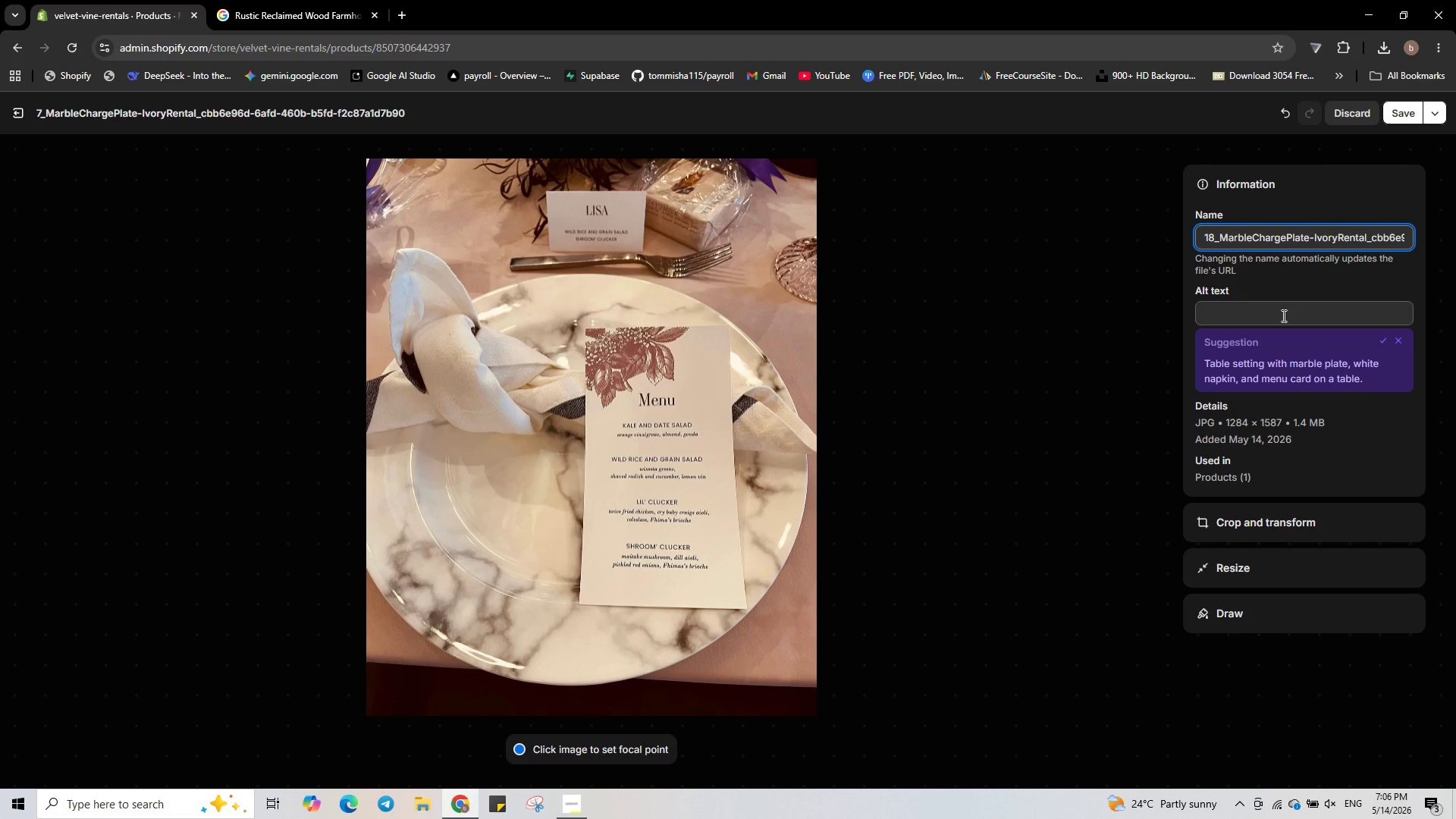 
left_click([1282, 315])
 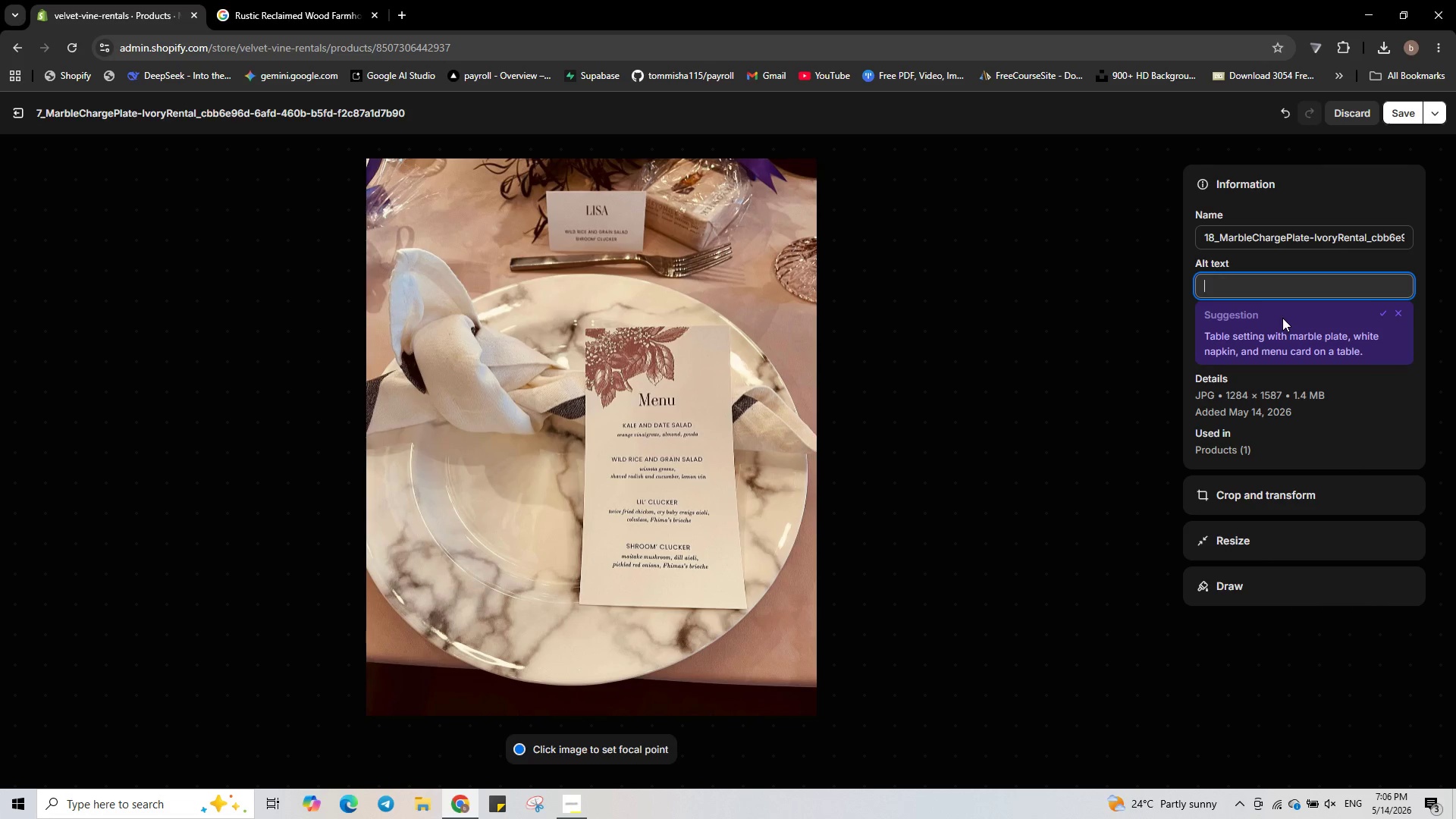 
hold_key(key=ShiftLeft, duration=0.34)
 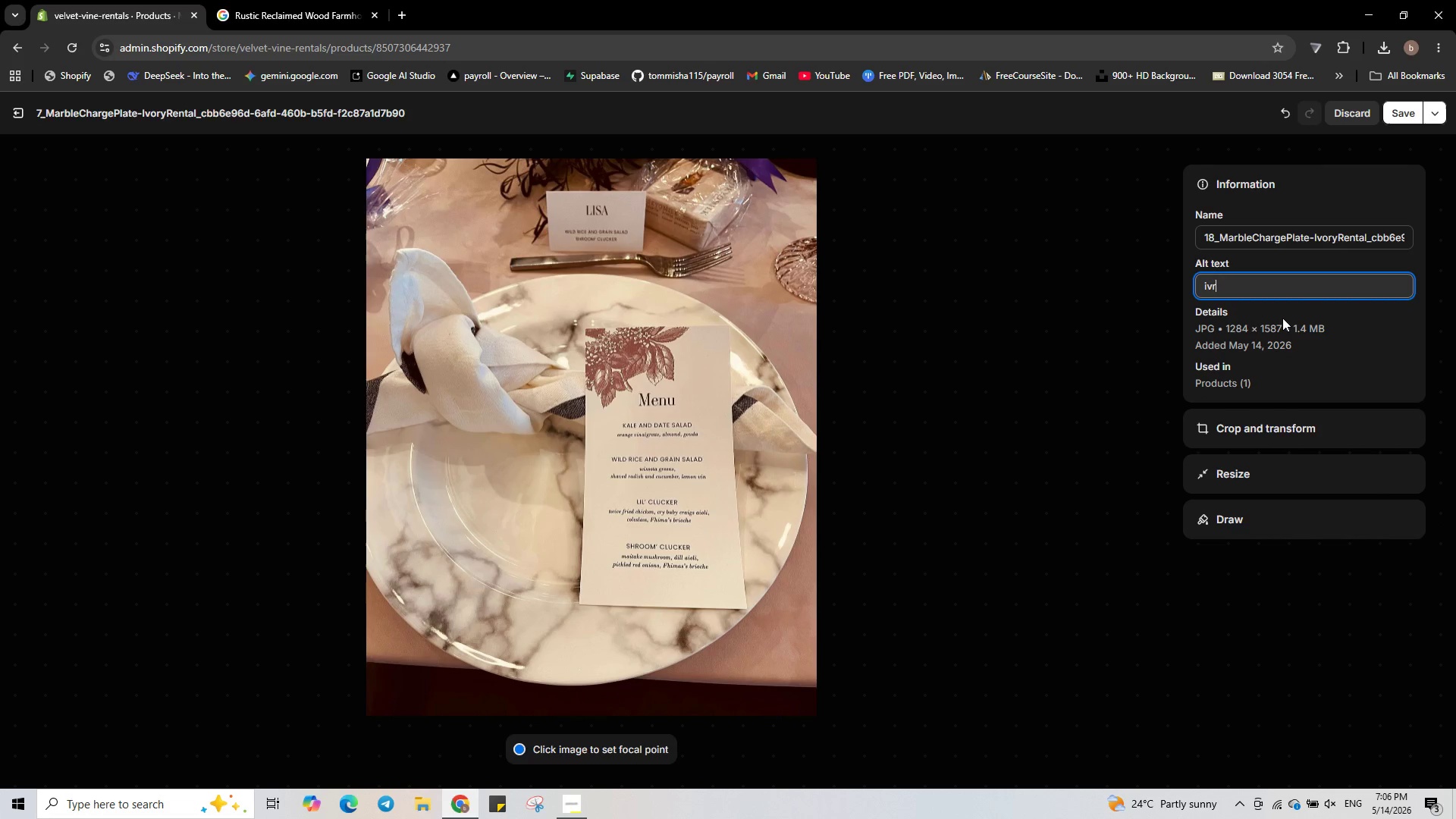 
type(ivroy)
 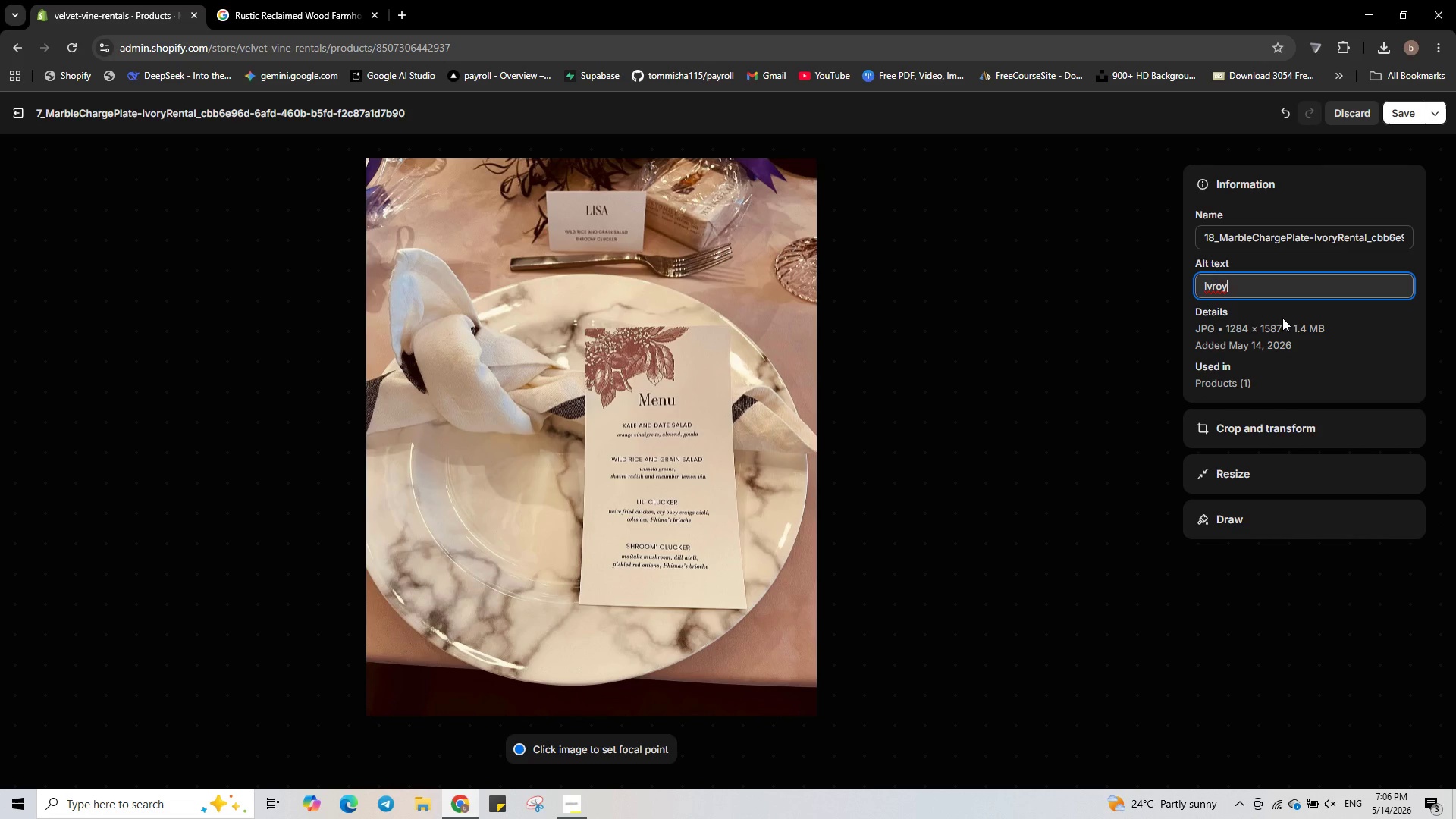 
hold_key(key=ArrowLeft, duration=0.52)
 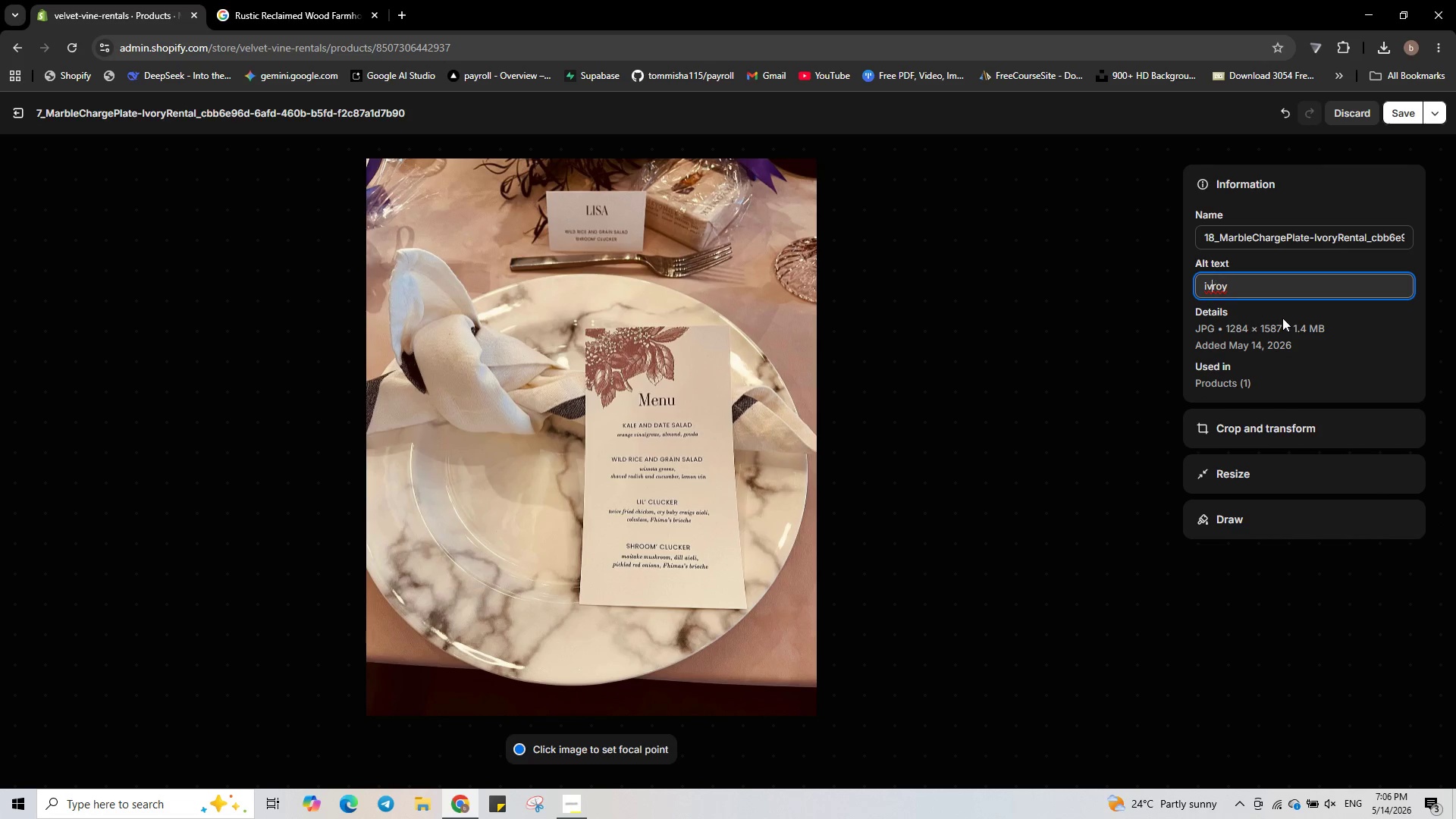 
key(ArrowLeft)
 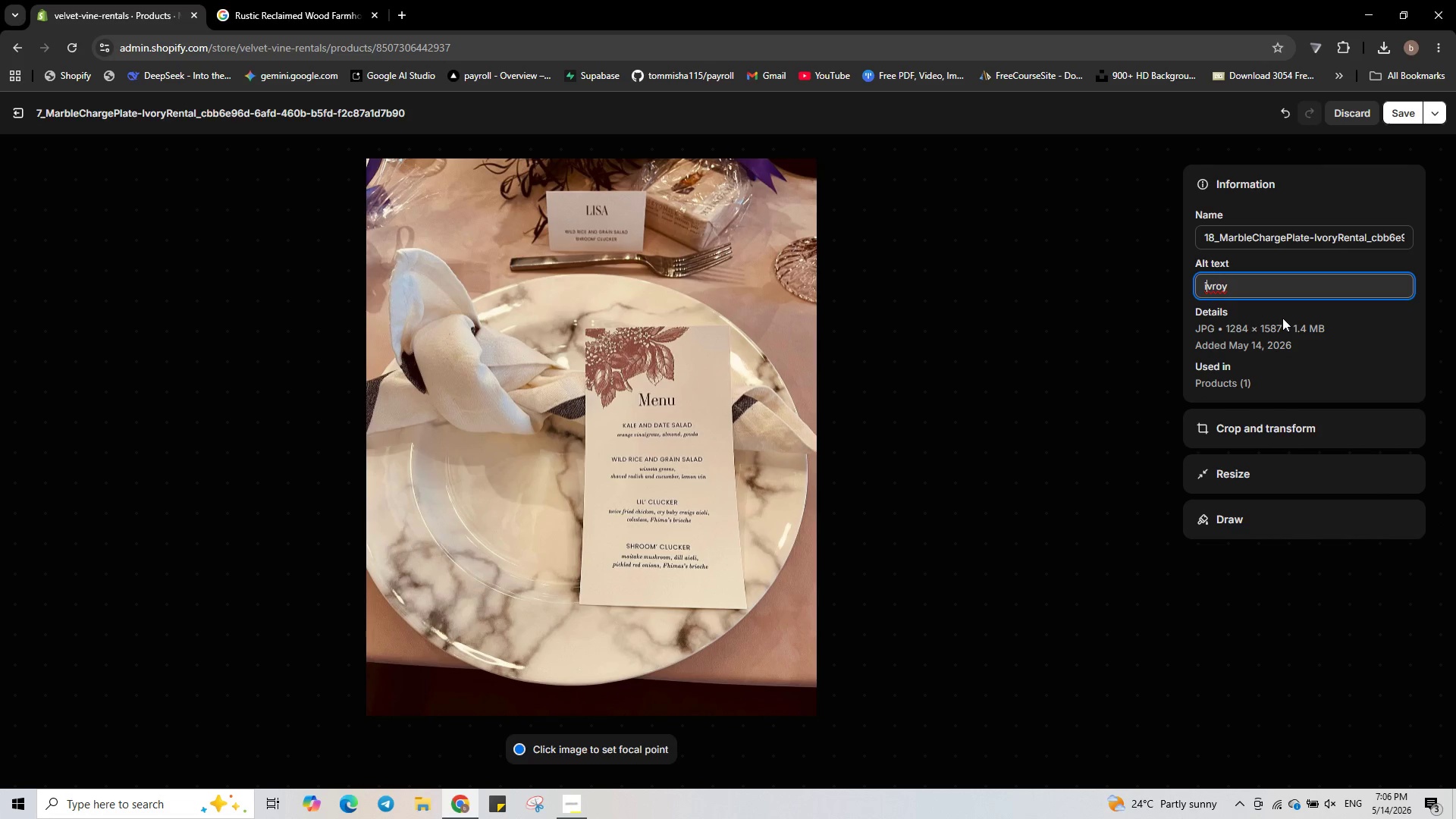 
key(ArrowLeft)
 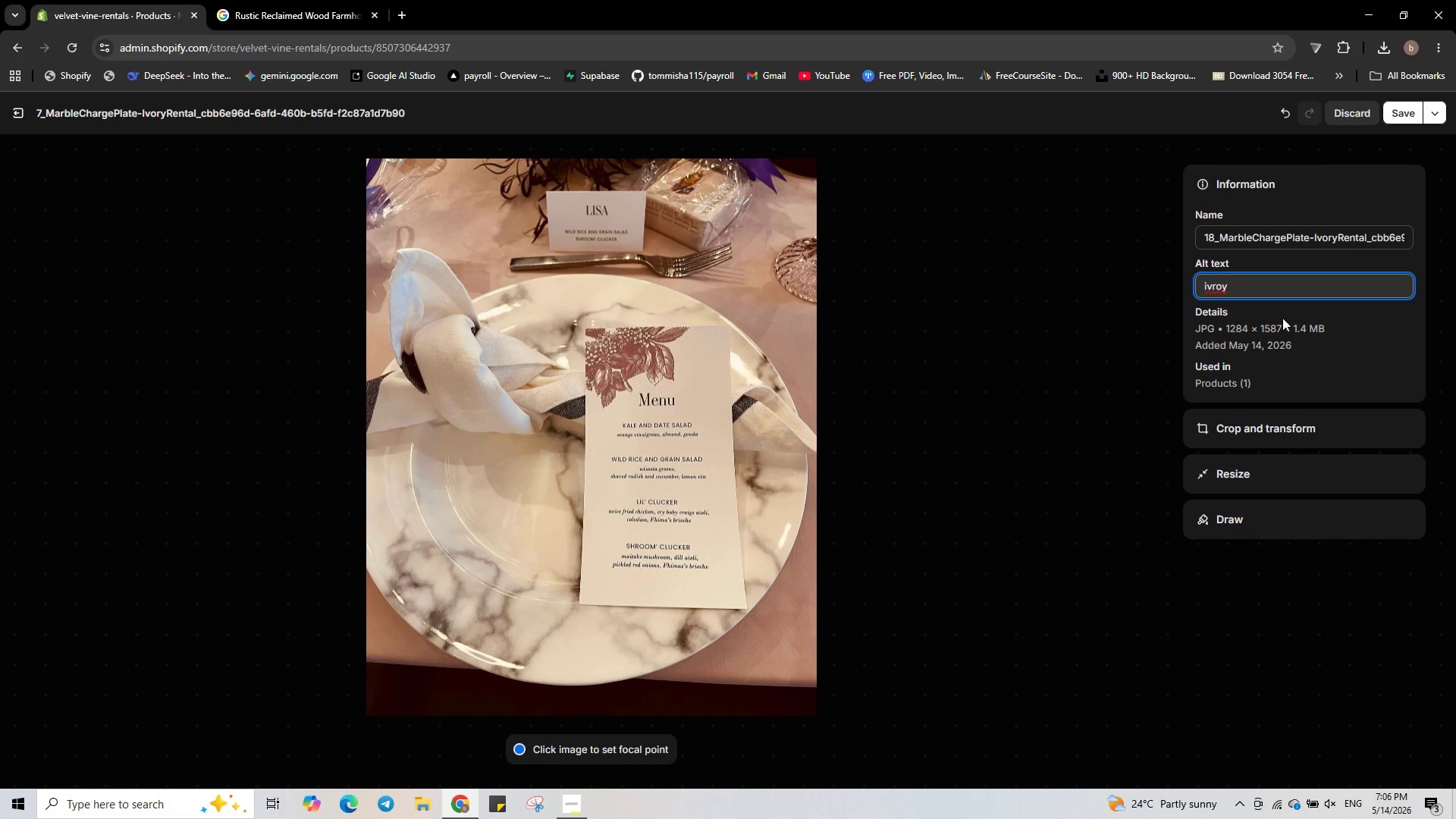 
key(Backspace)
 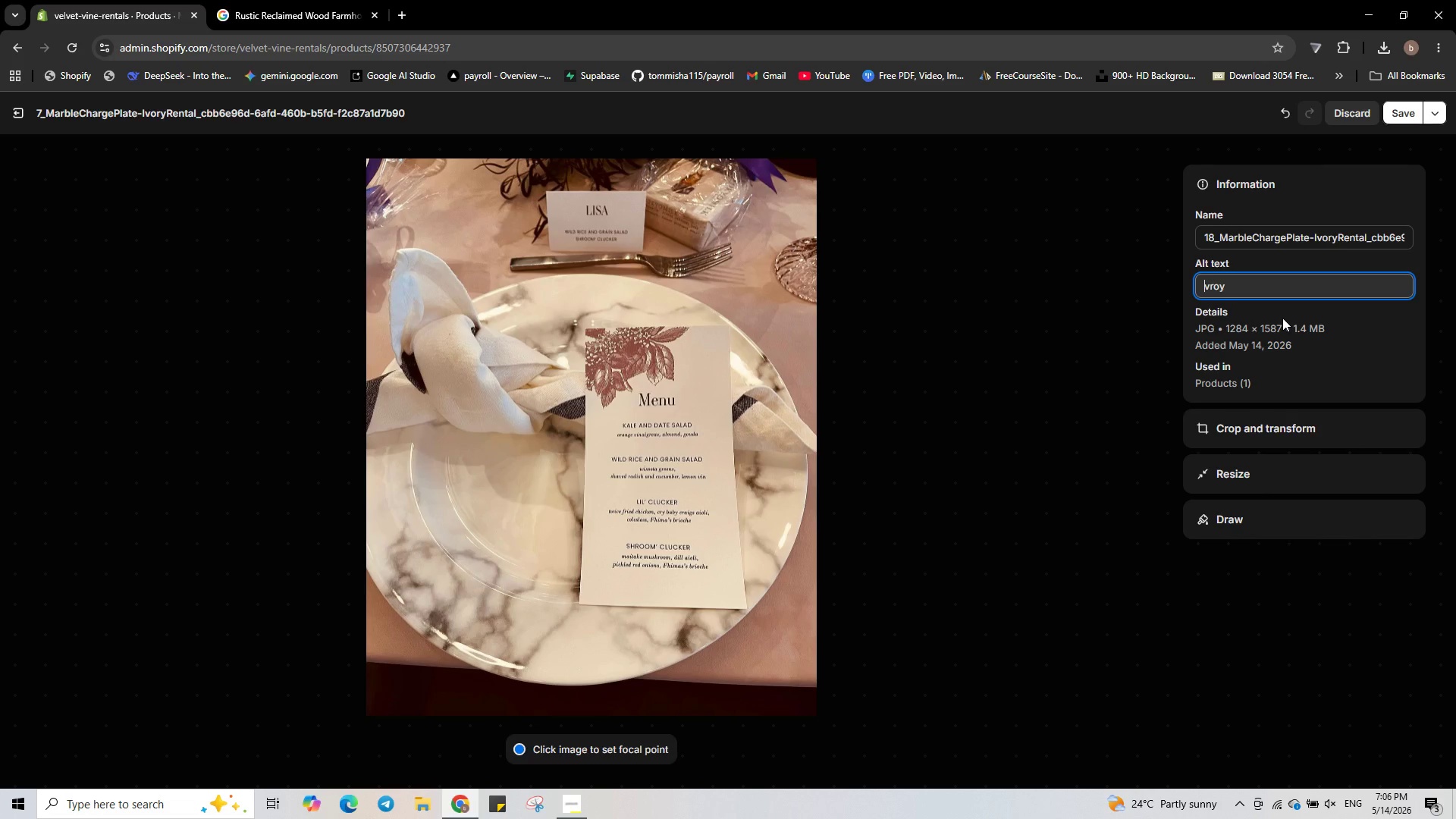 
key(Shift+ShiftLeft)
 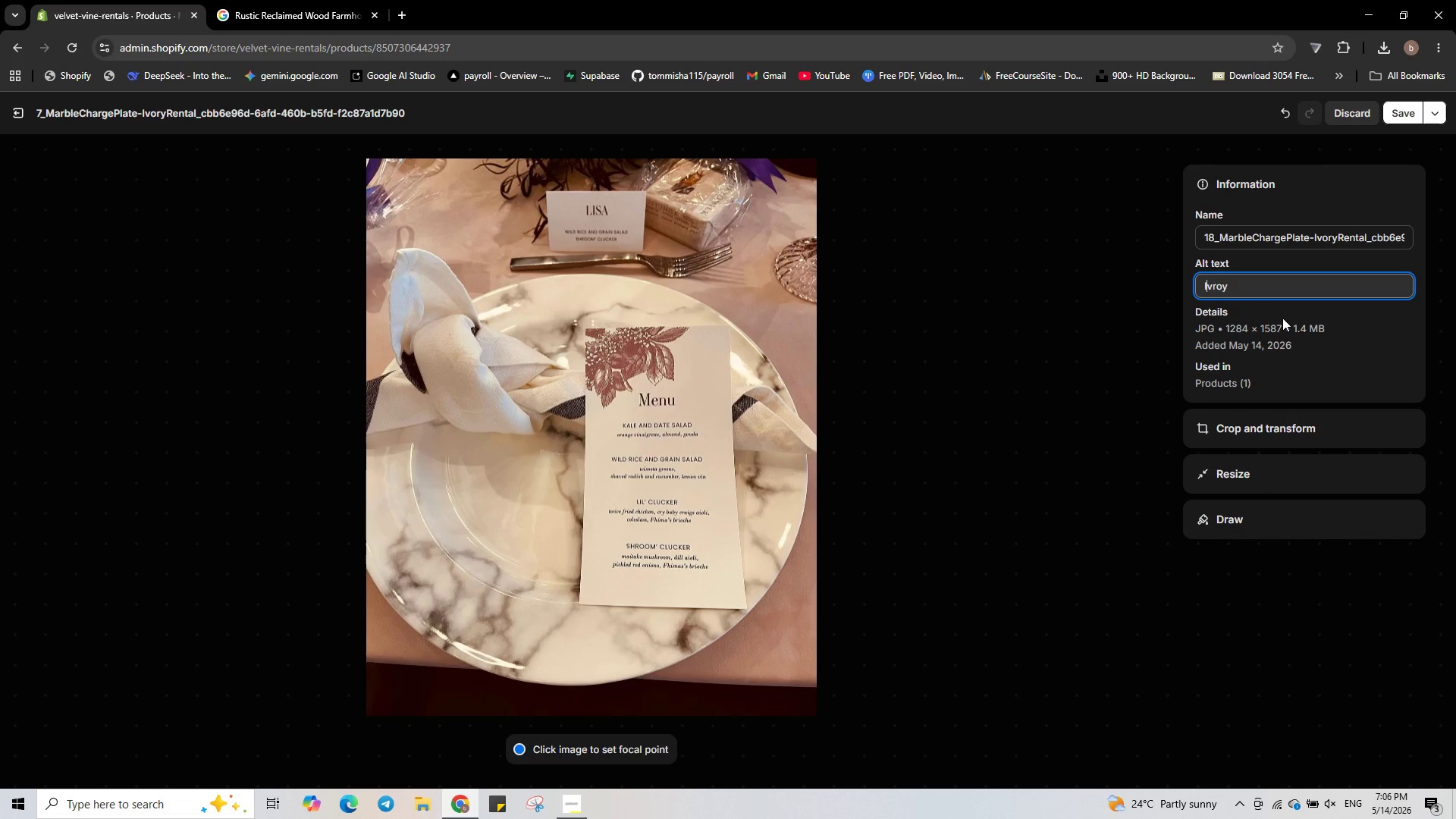 
key(Shift+I)
 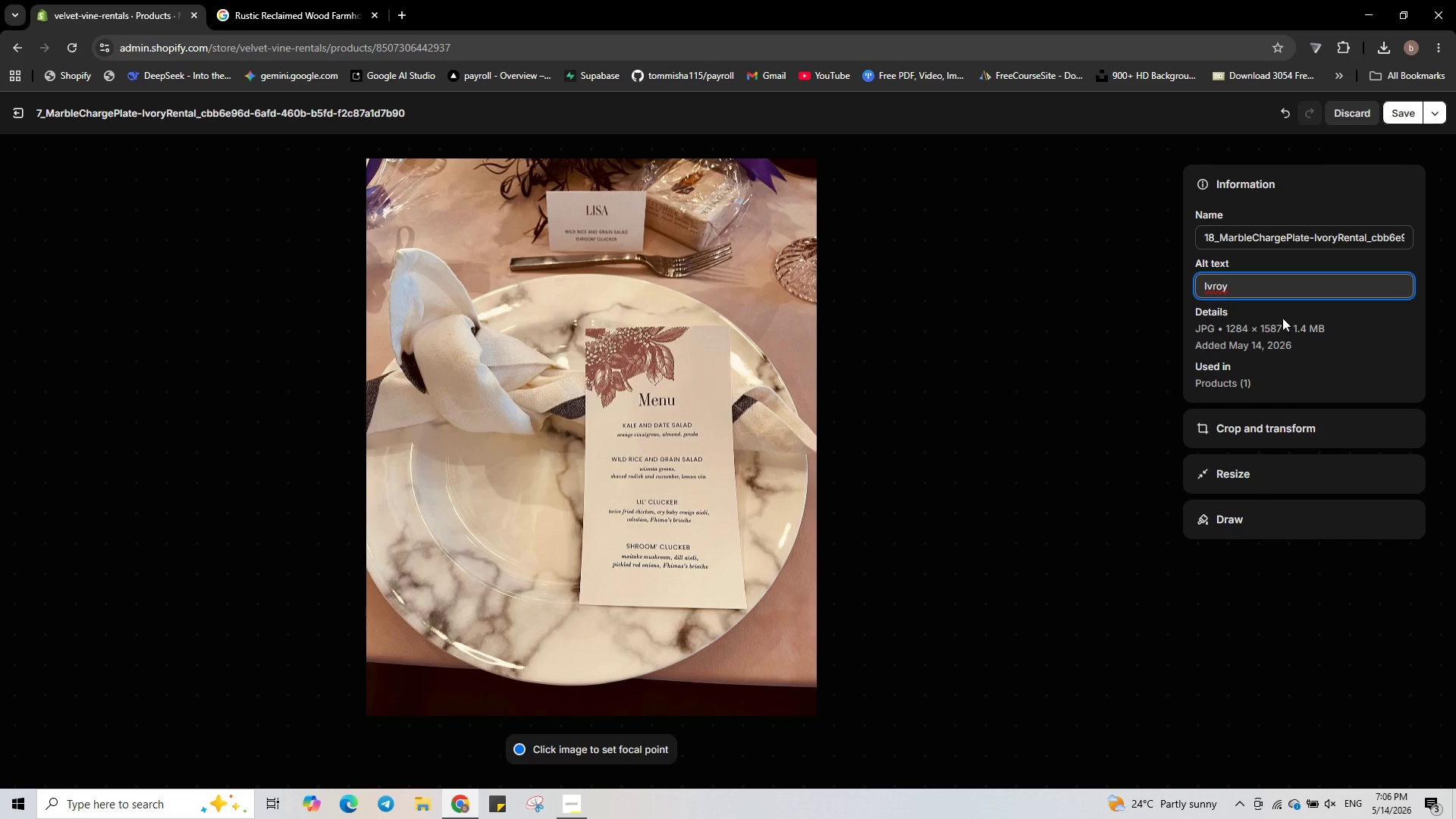 
key(ArrowRight)
 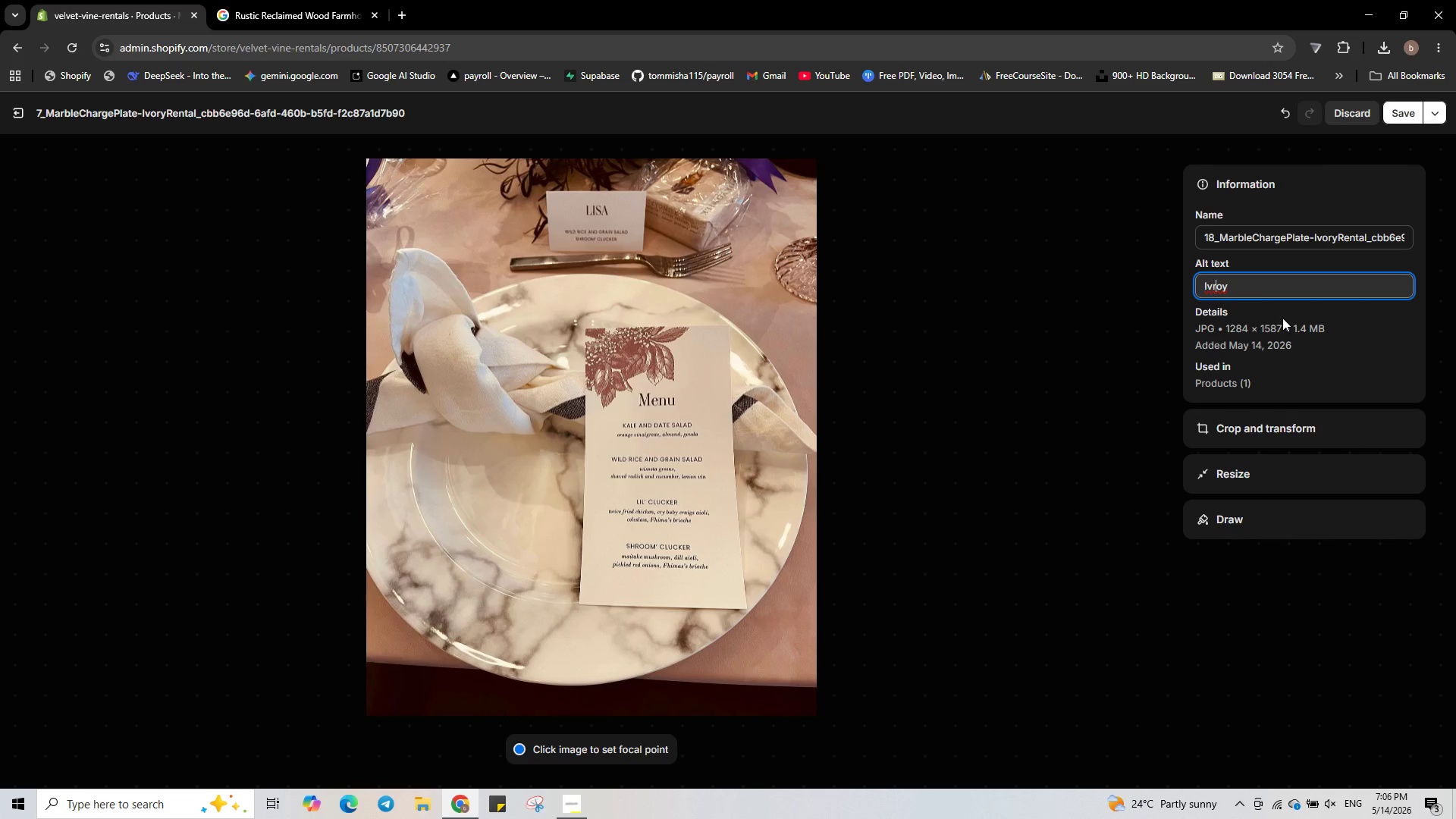 
key(ArrowRight)
 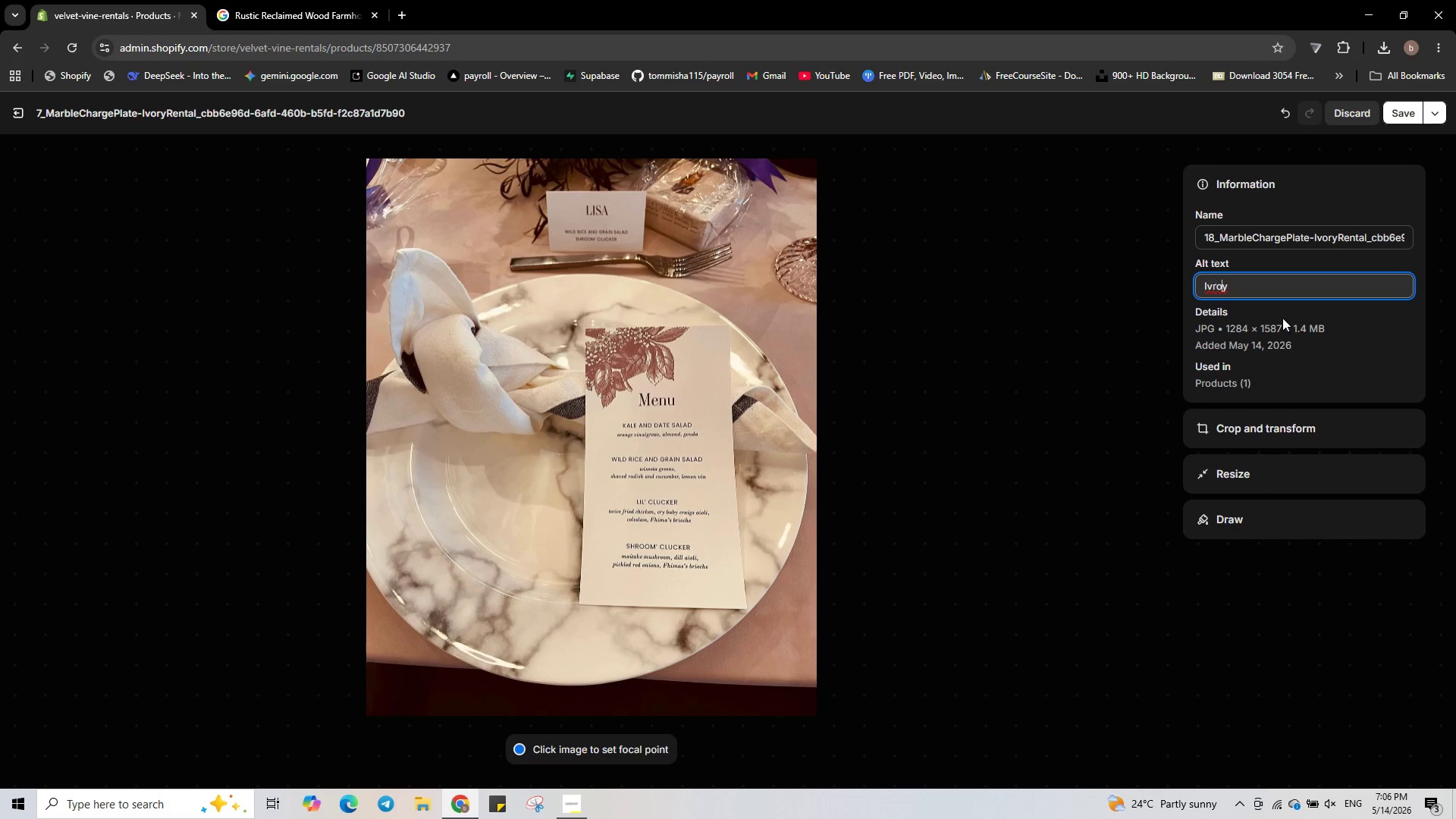 
key(ArrowRight)
 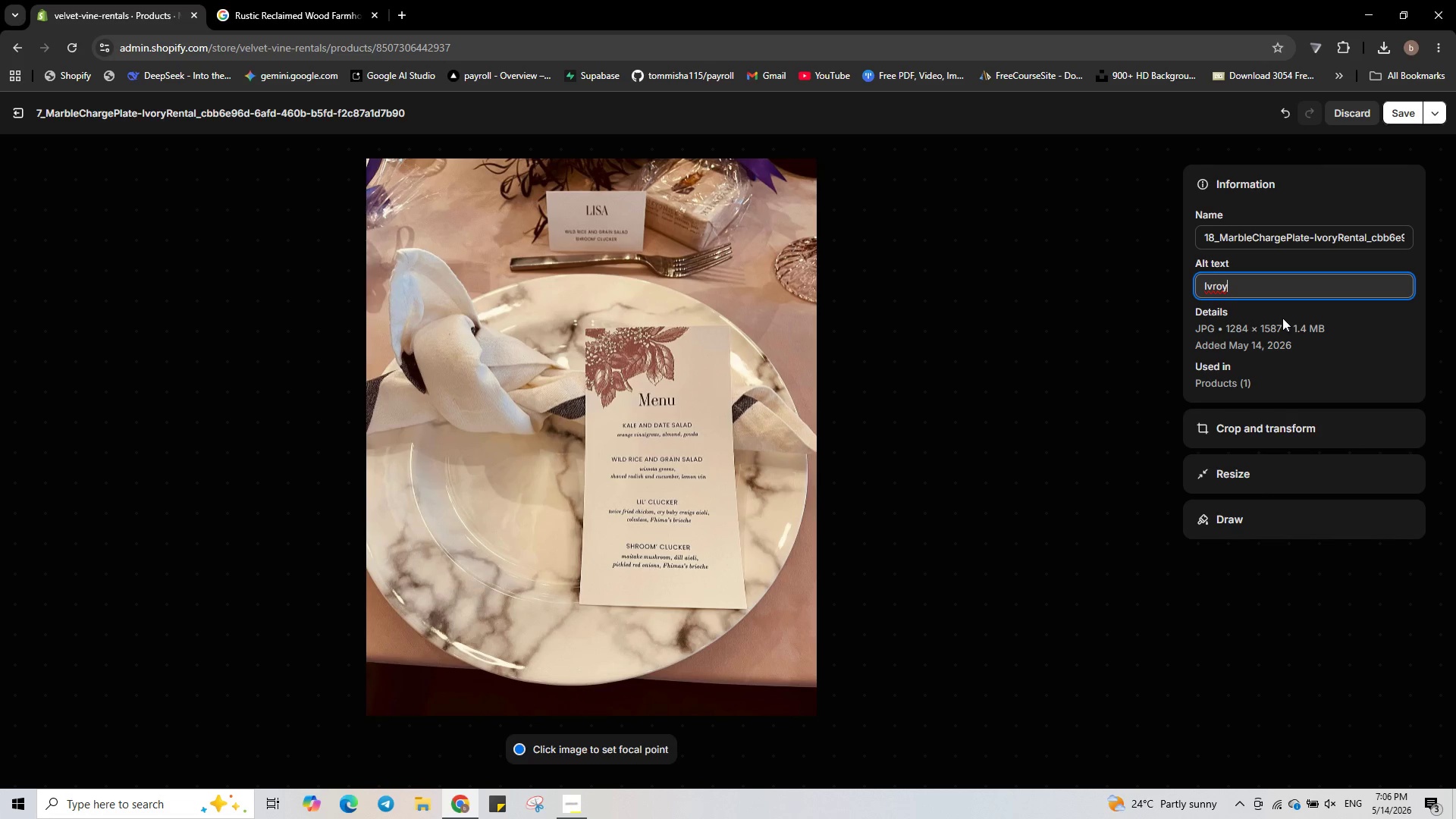 
key(ArrowRight)
 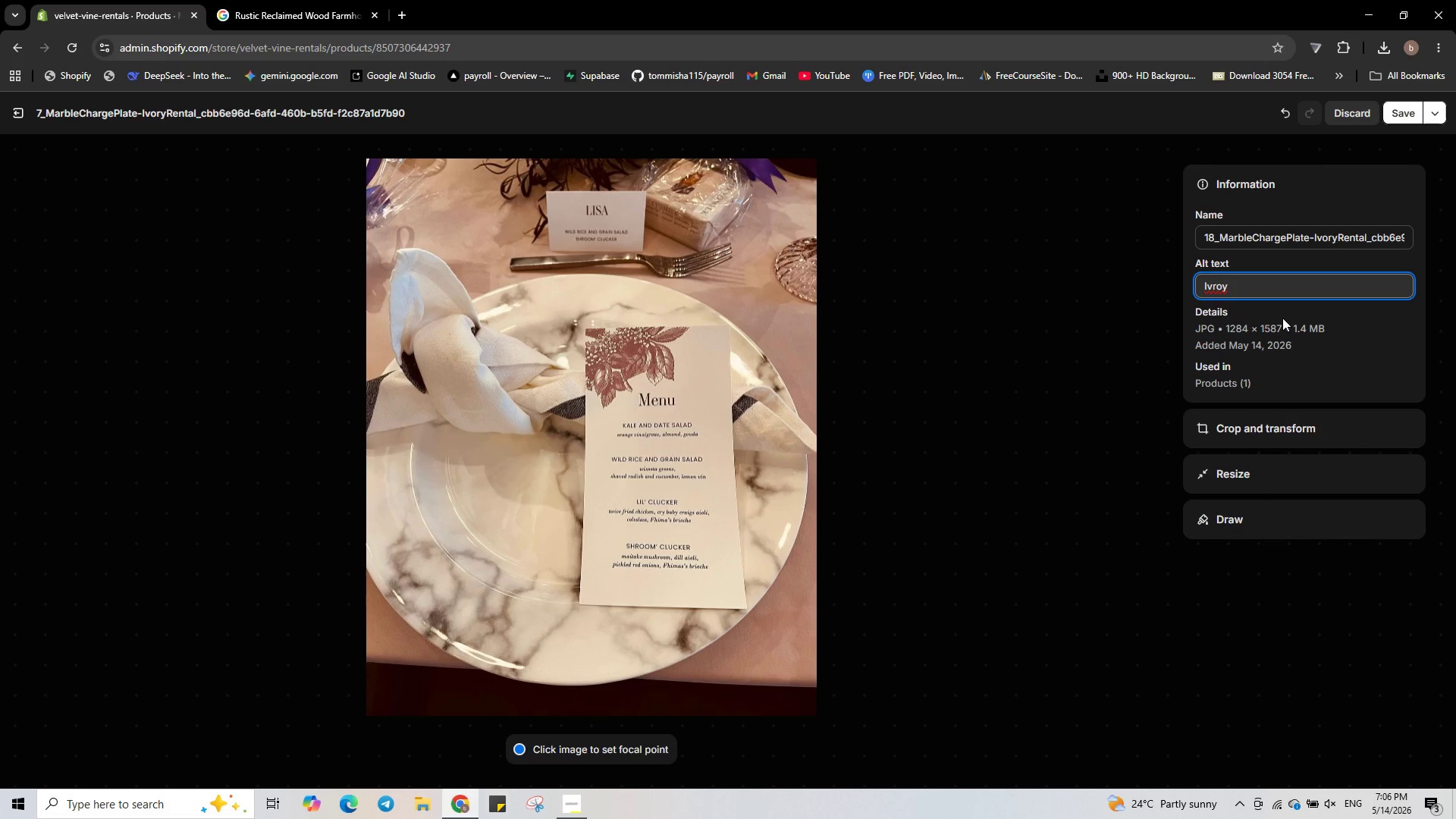 
key(Backspace)
key(Backspace)
key(Backspace)
type(ory marble charger plate set of 2 - event table decor rental)
 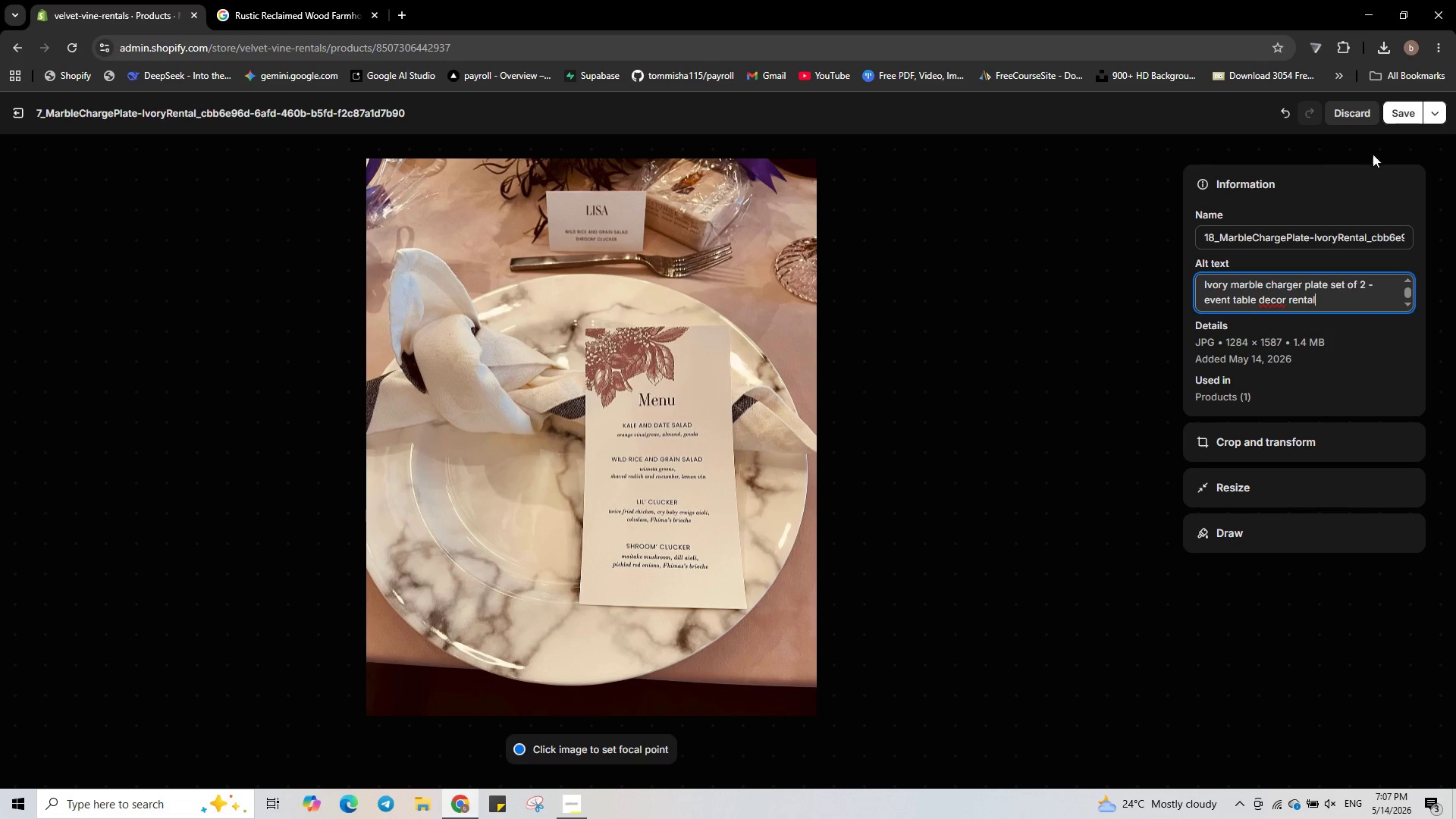 
left_click([1398, 118])
 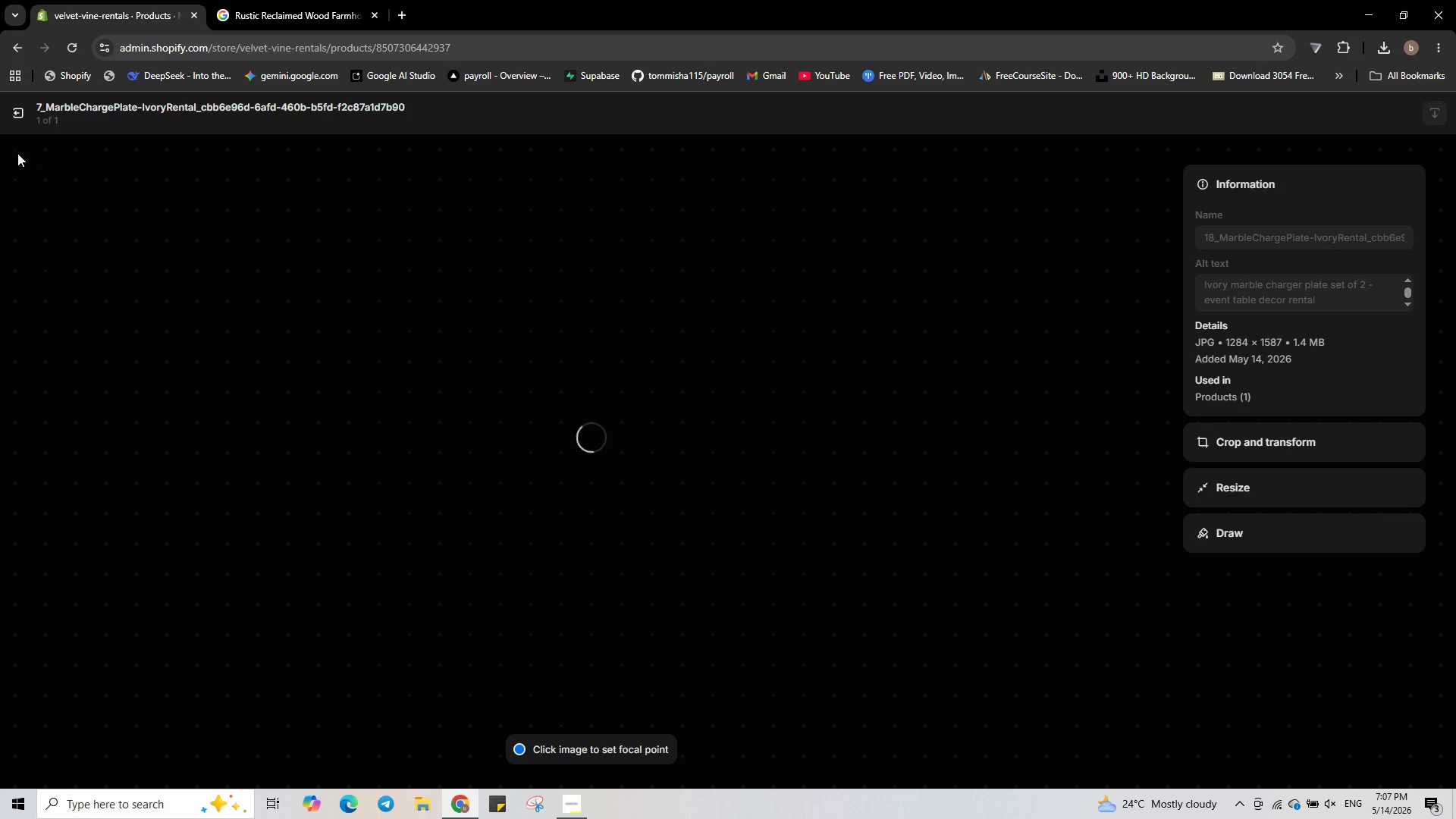 
left_click([19, 103])
 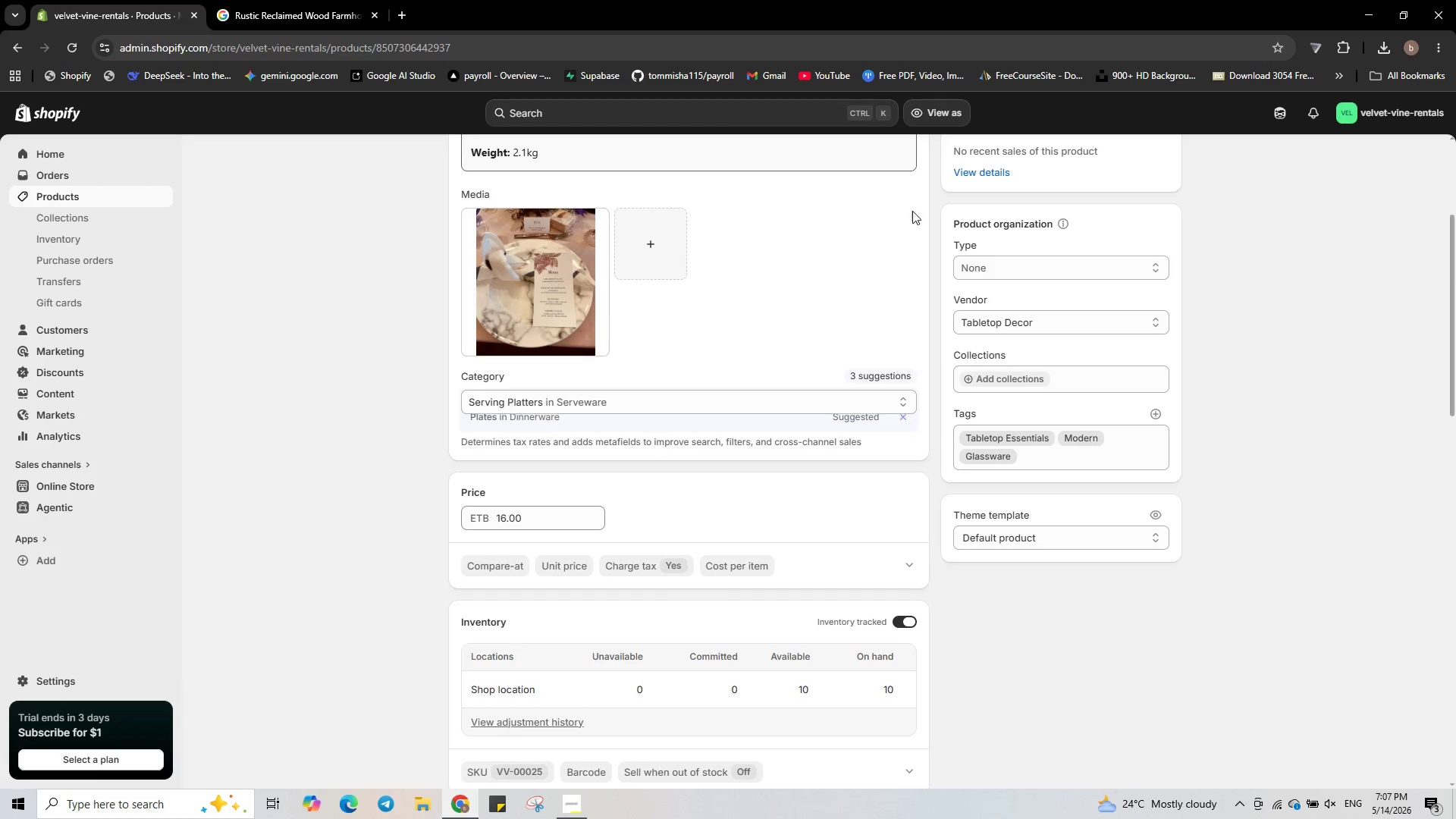 
scroll: coordinate [913, 319], scroll_direction: up, amount: 7.0
 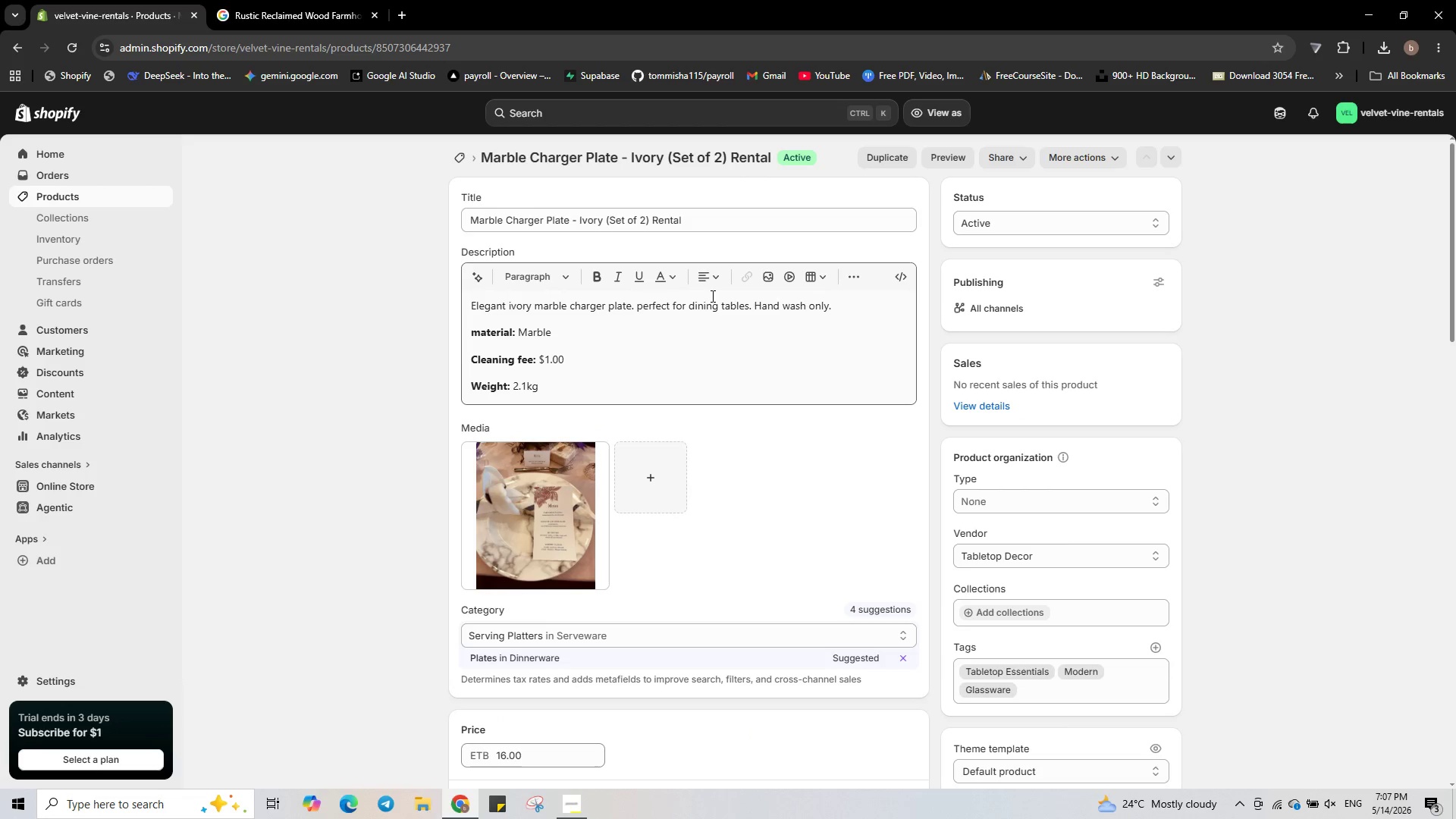 
scroll: coordinate [765, 542], scroll_direction: down, amount: 7.0
 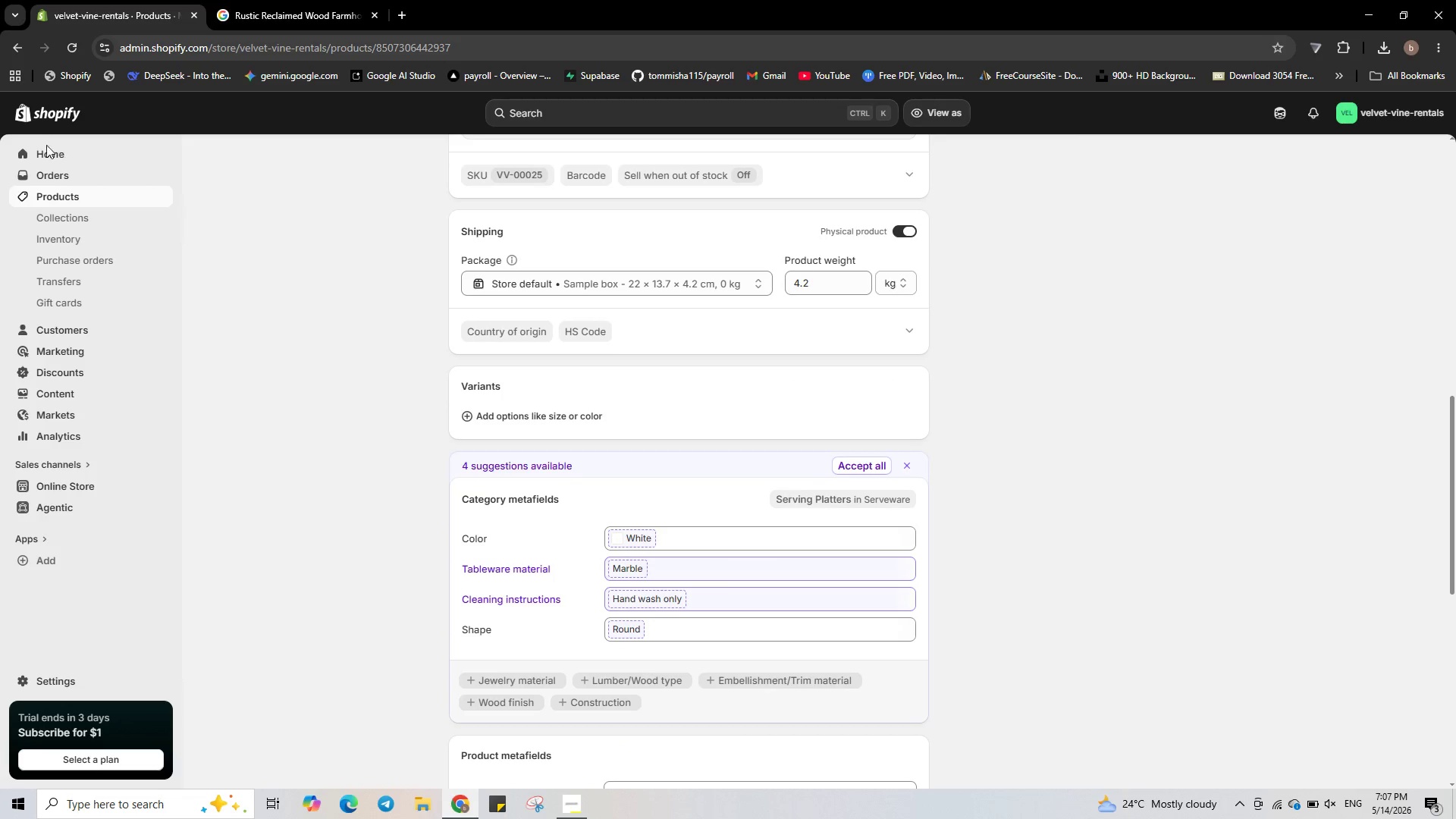 
left_click([75, 196])
 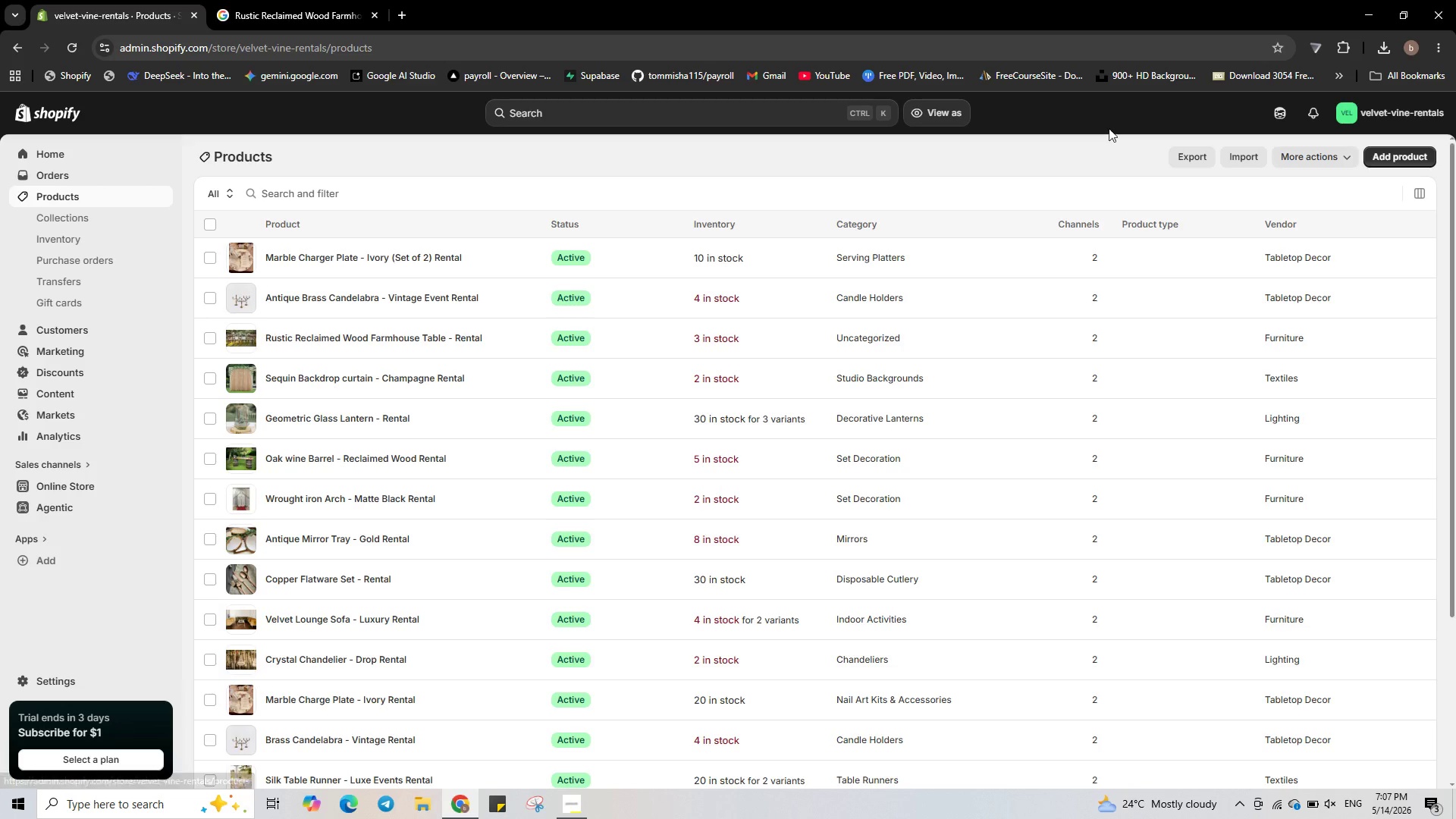 
wait(7.45)
 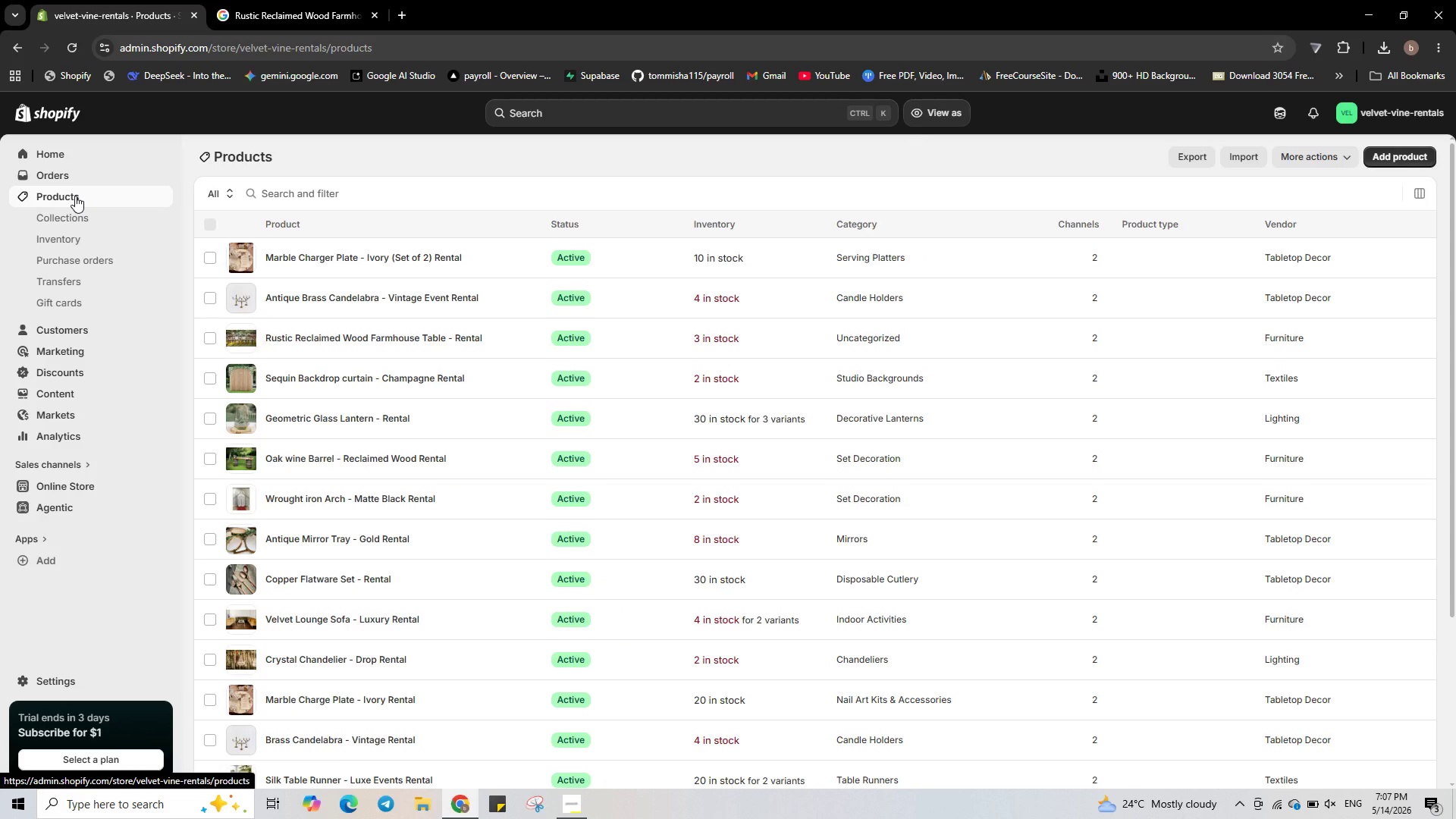 
left_click([1421, 158])
 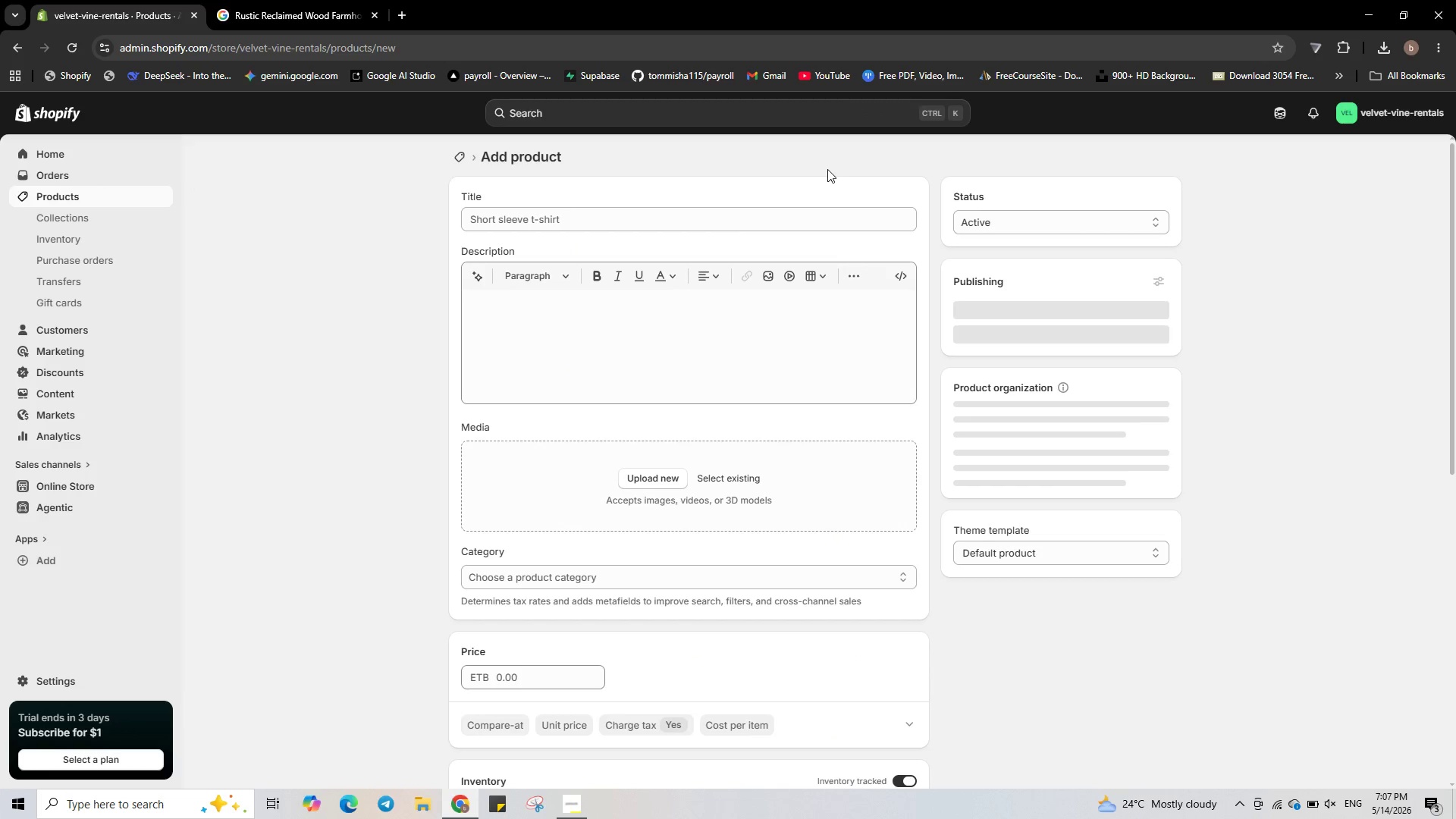 
left_click([804, 211])
 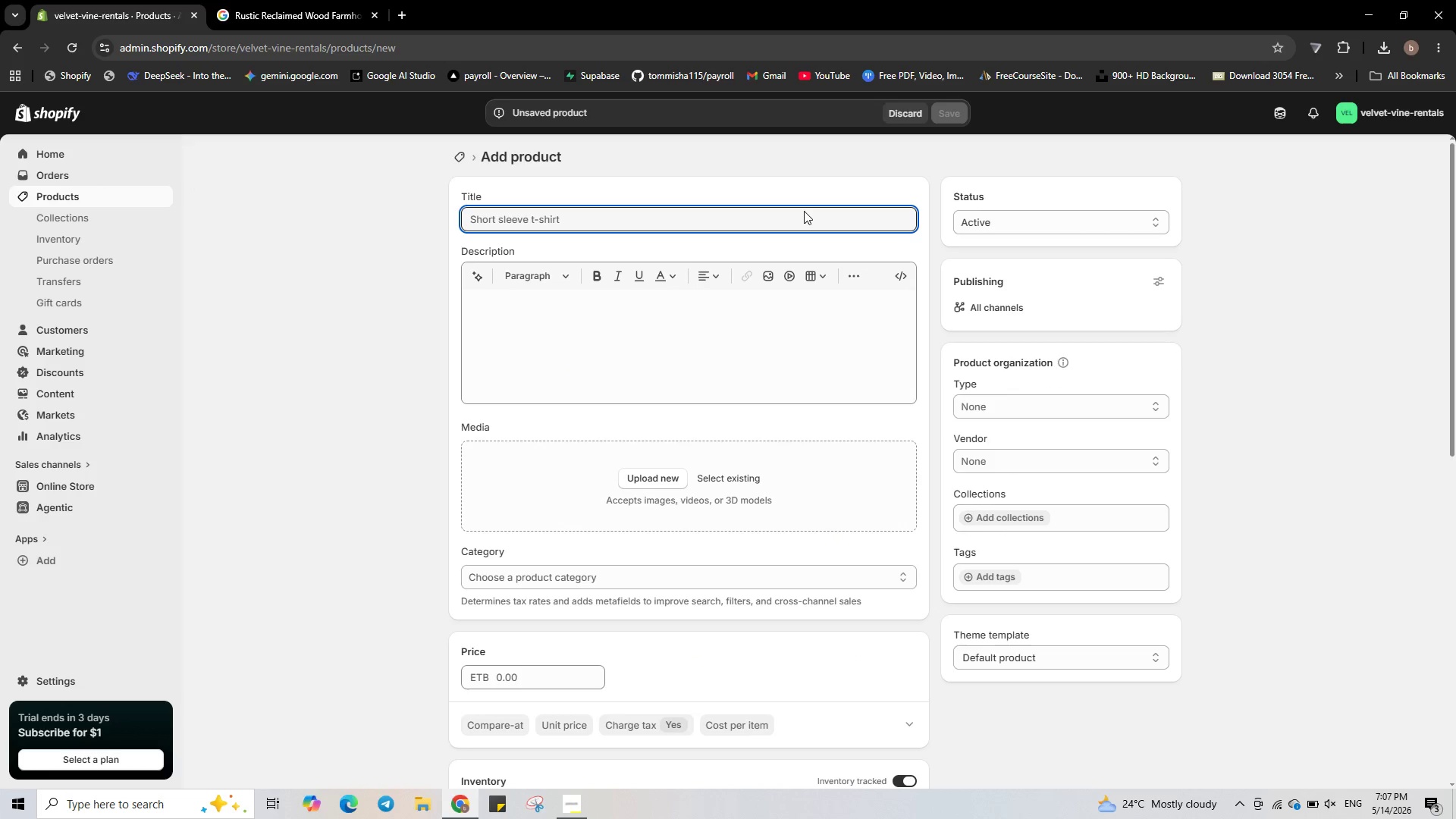 
type(Antique Bronze Copper Flatware - Set of 8 rental)
 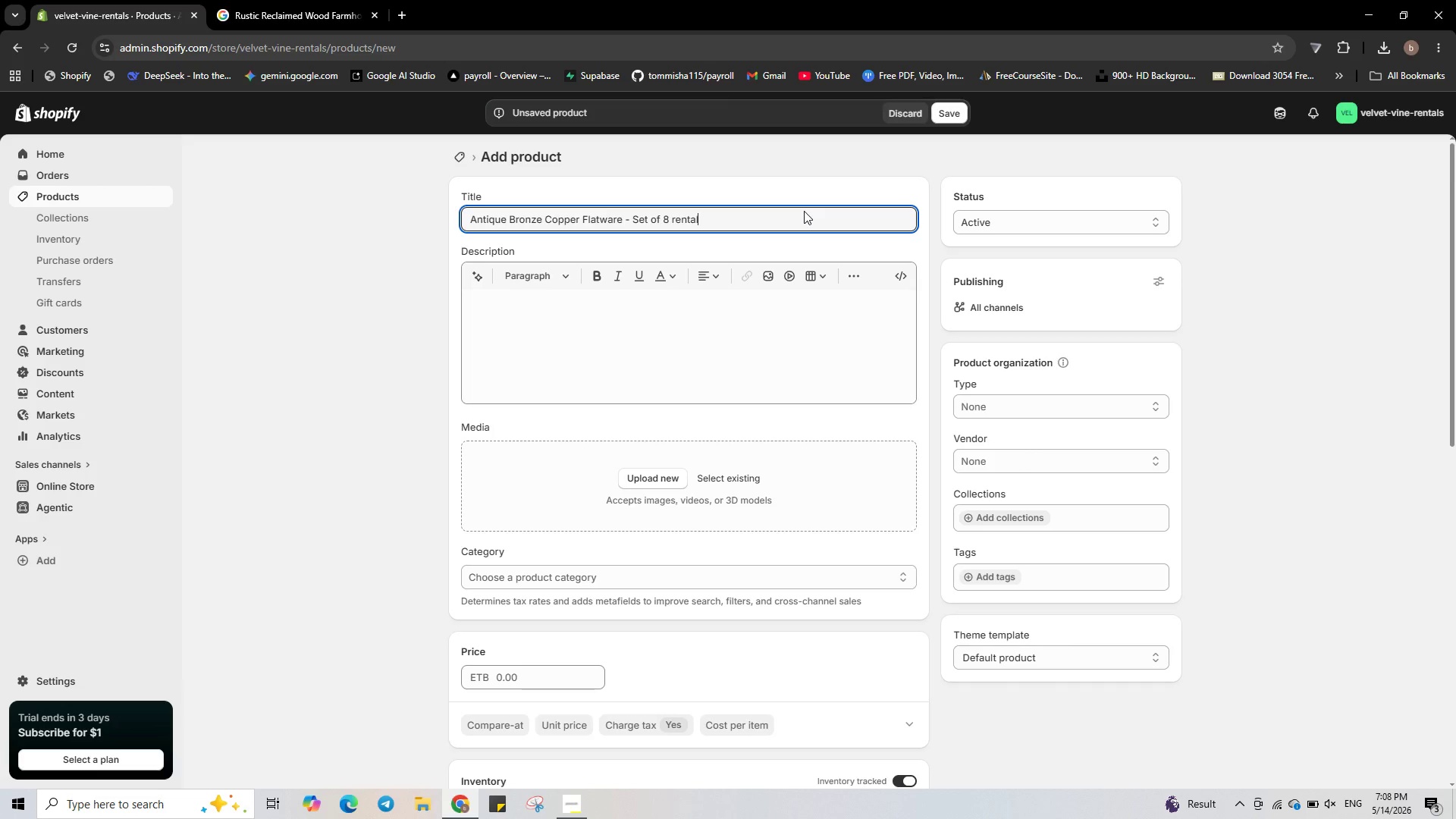 
left_click([337, 249])
 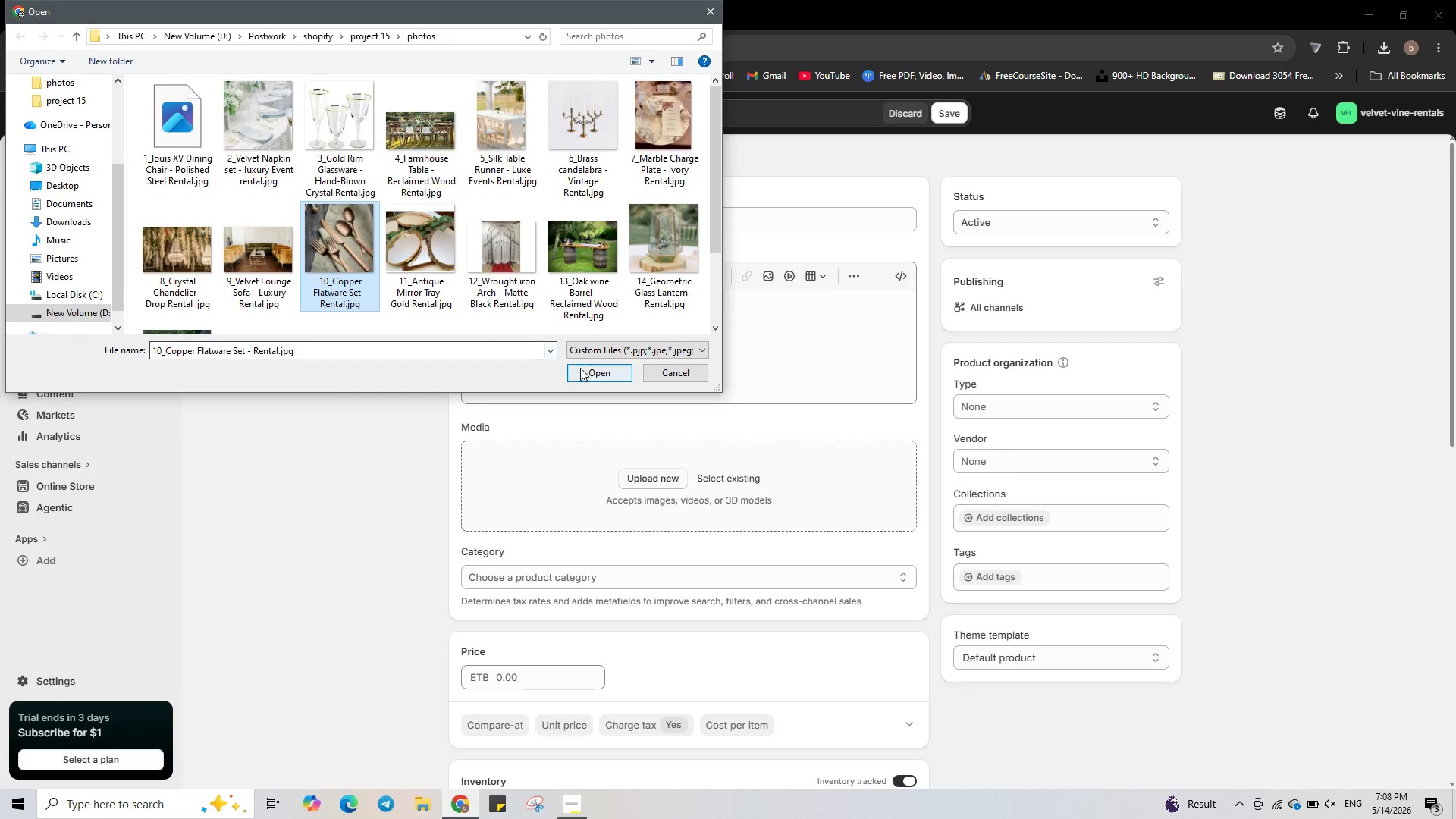 
left_click([582, 368])
 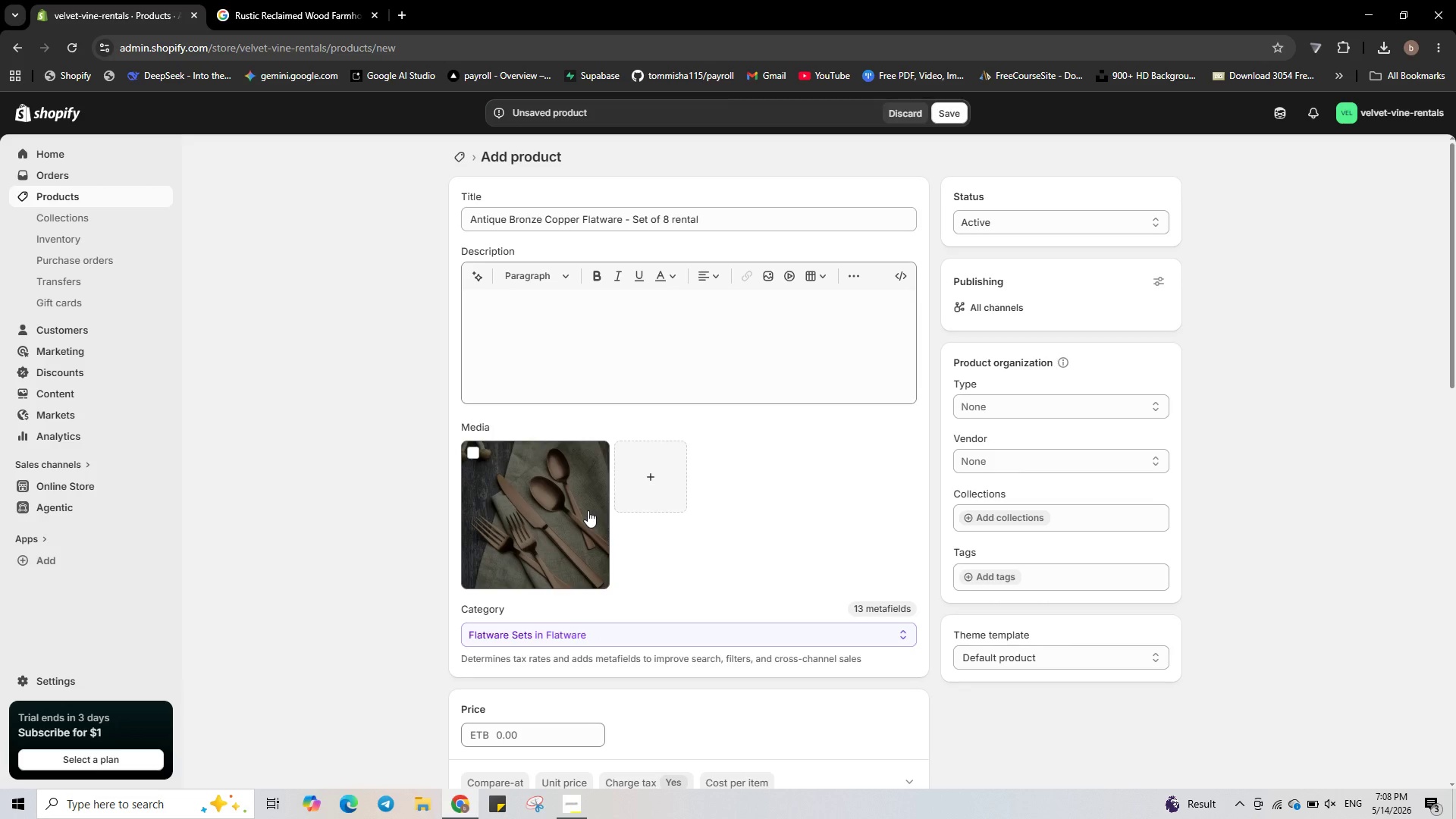 
wait(16.72)
 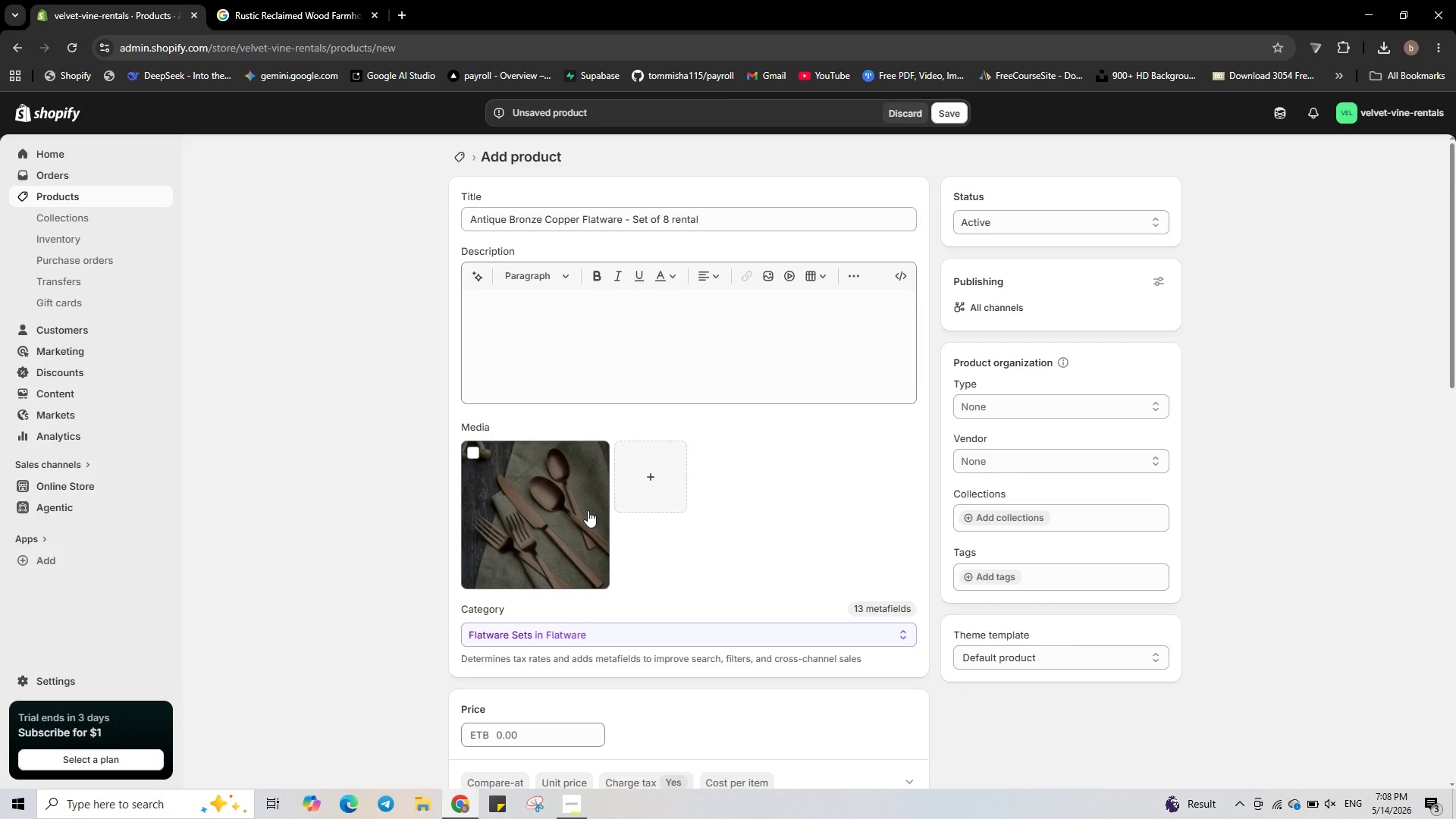 
left_click([560, 504])
 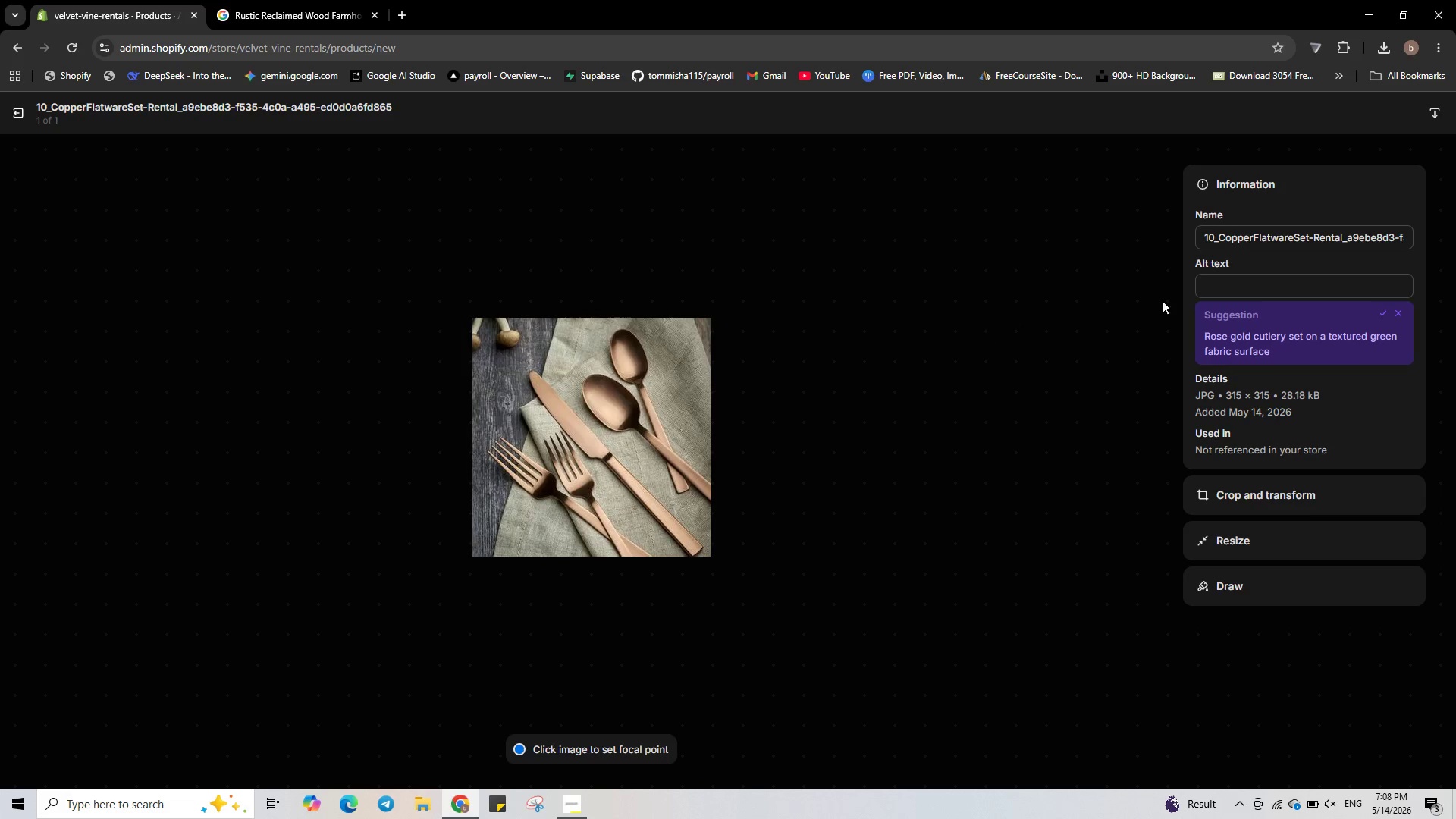 
left_click([1207, 287])
 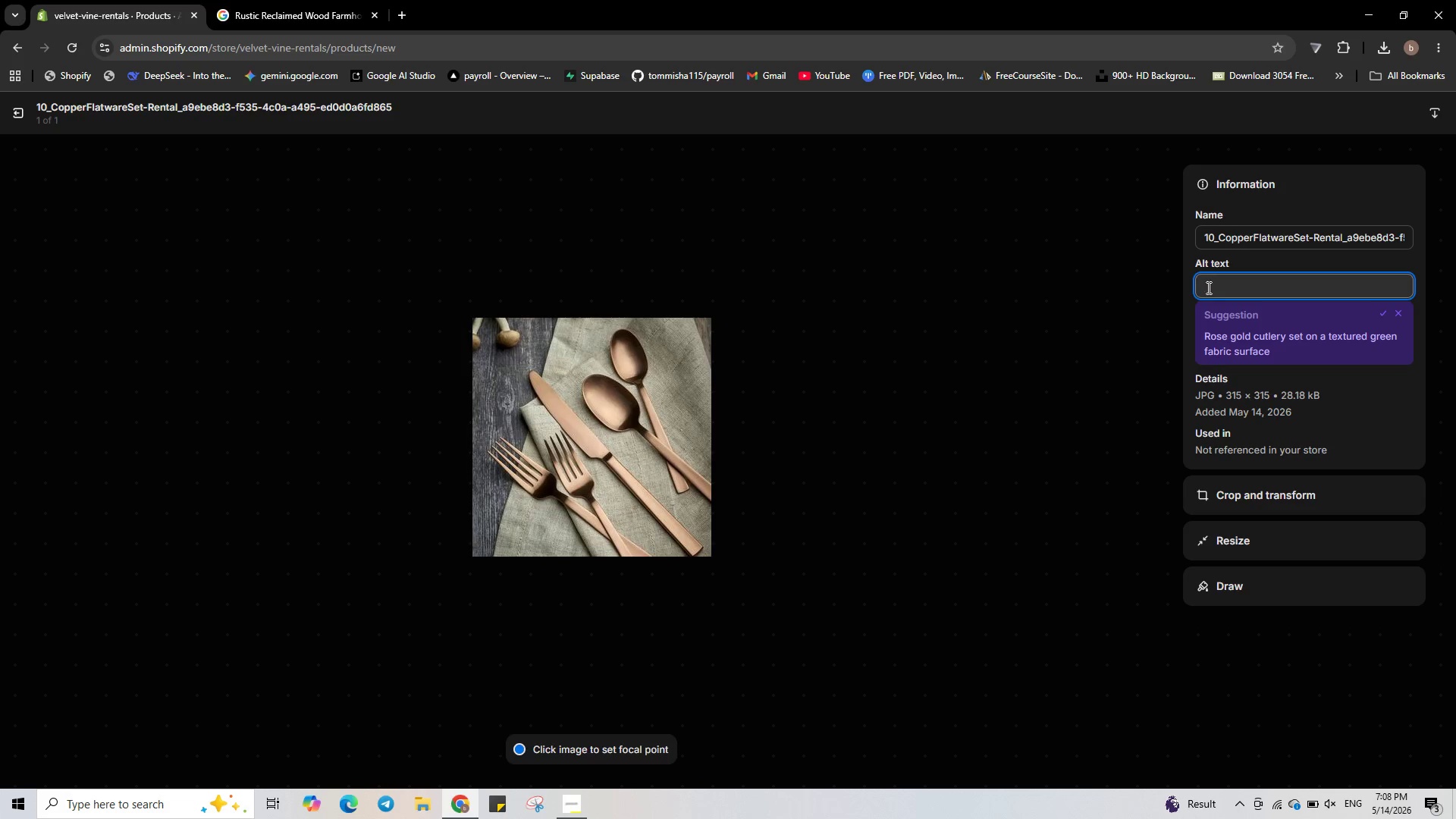 
type(Copper flatware set of 8 - antique bronze event rental)
 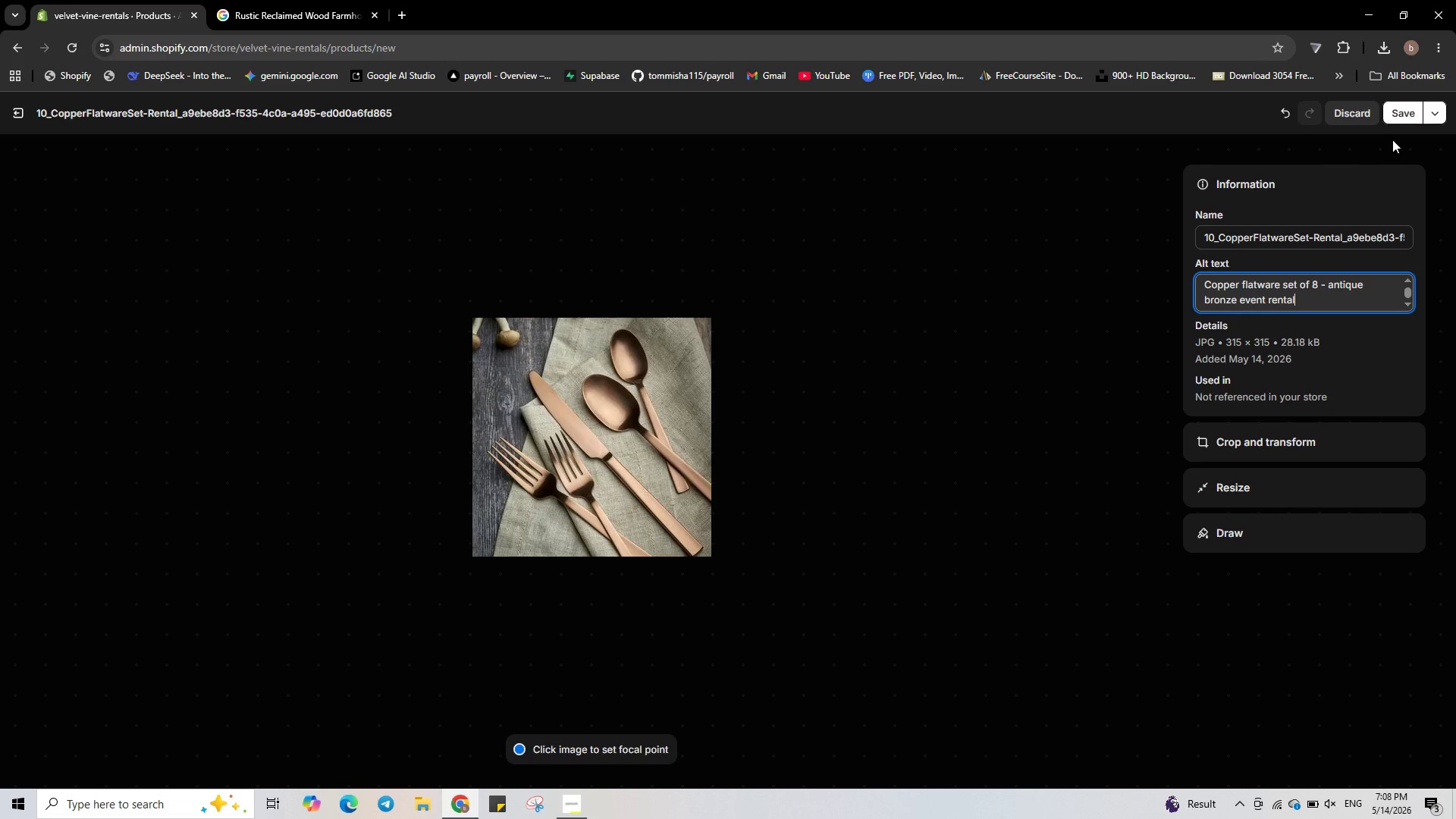 
left_click([1392, 119])
 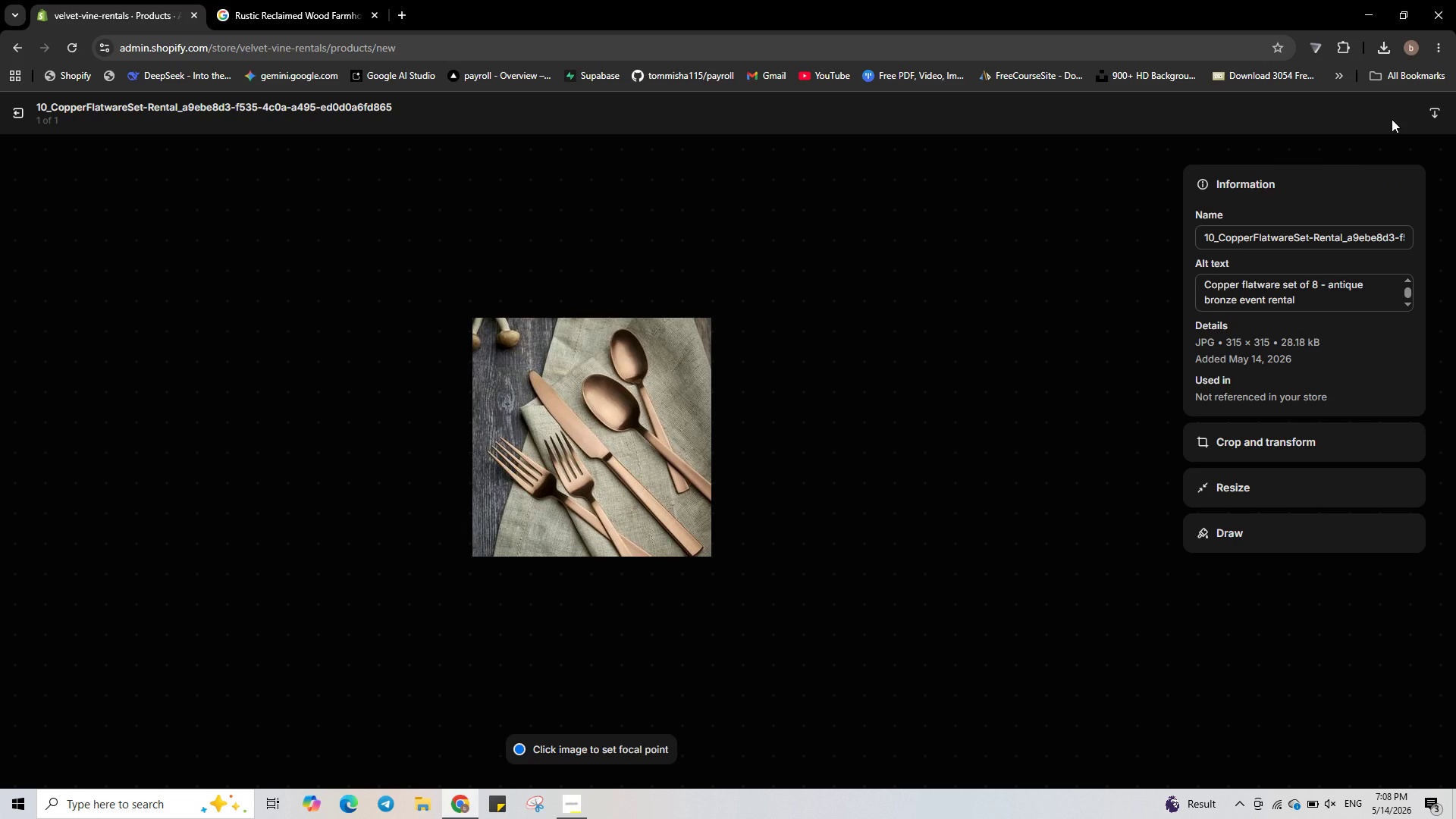 
wait(13.25)
 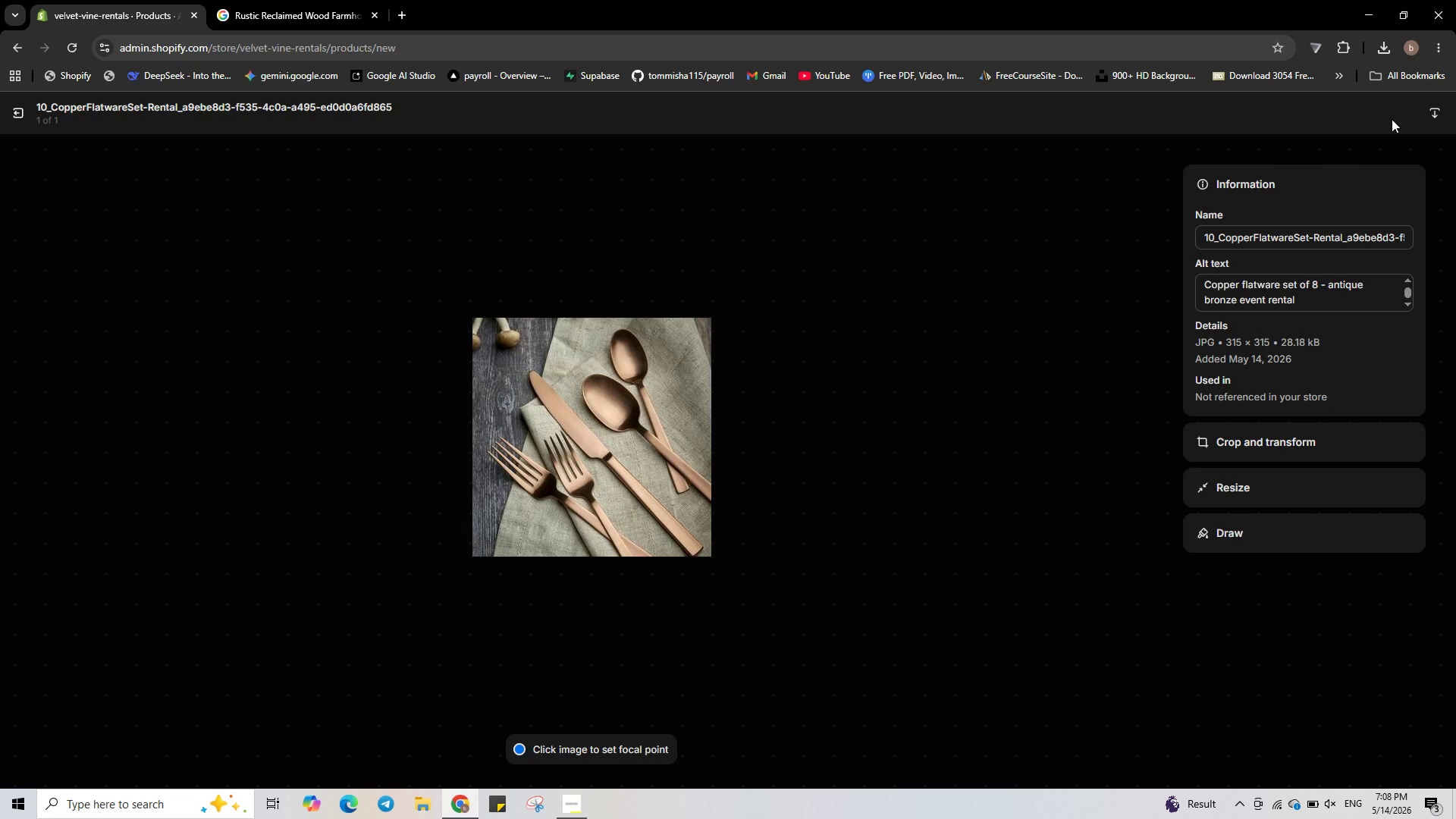 
left_click([18, 109])
 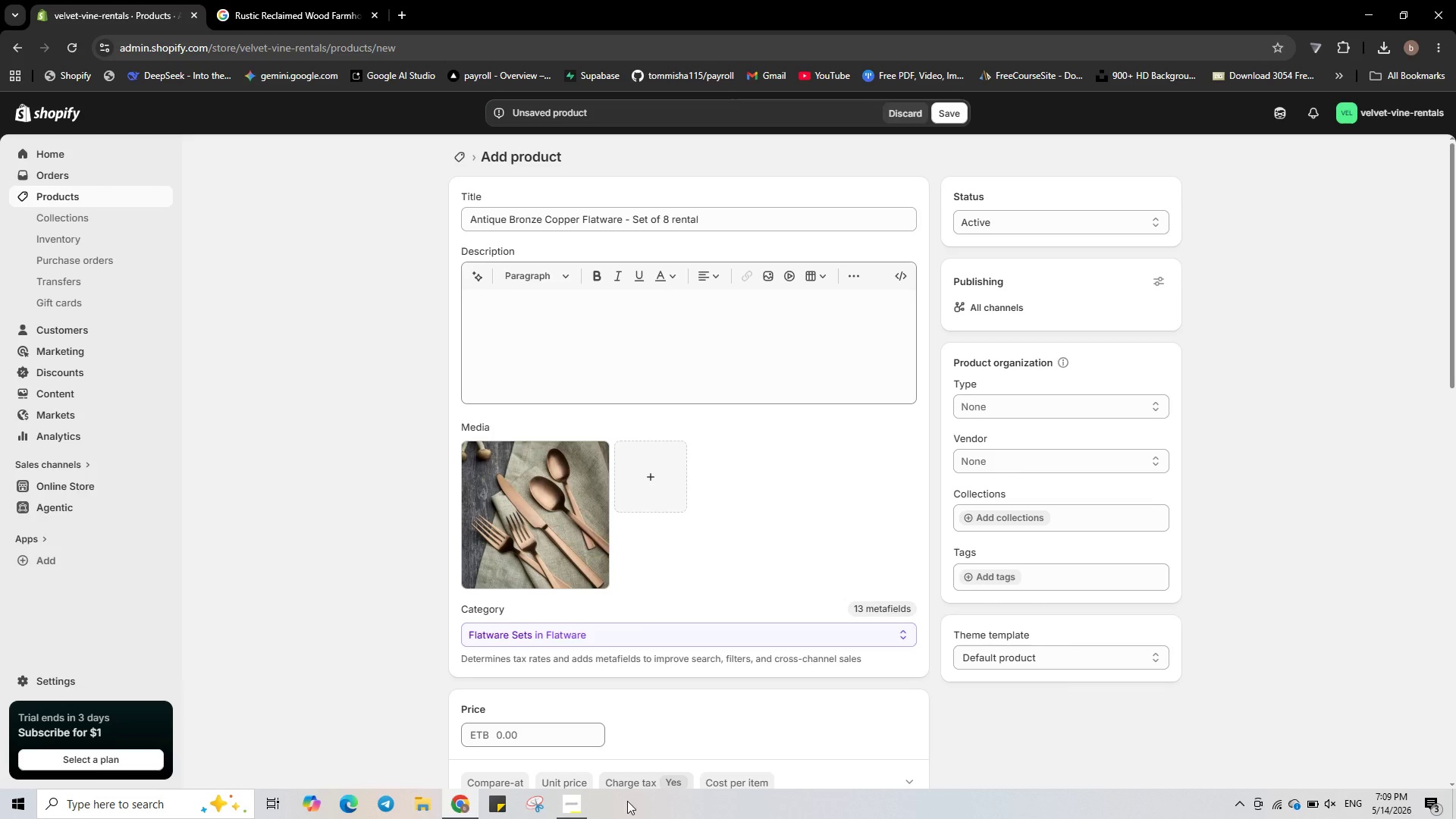 
left_click([577, 818])